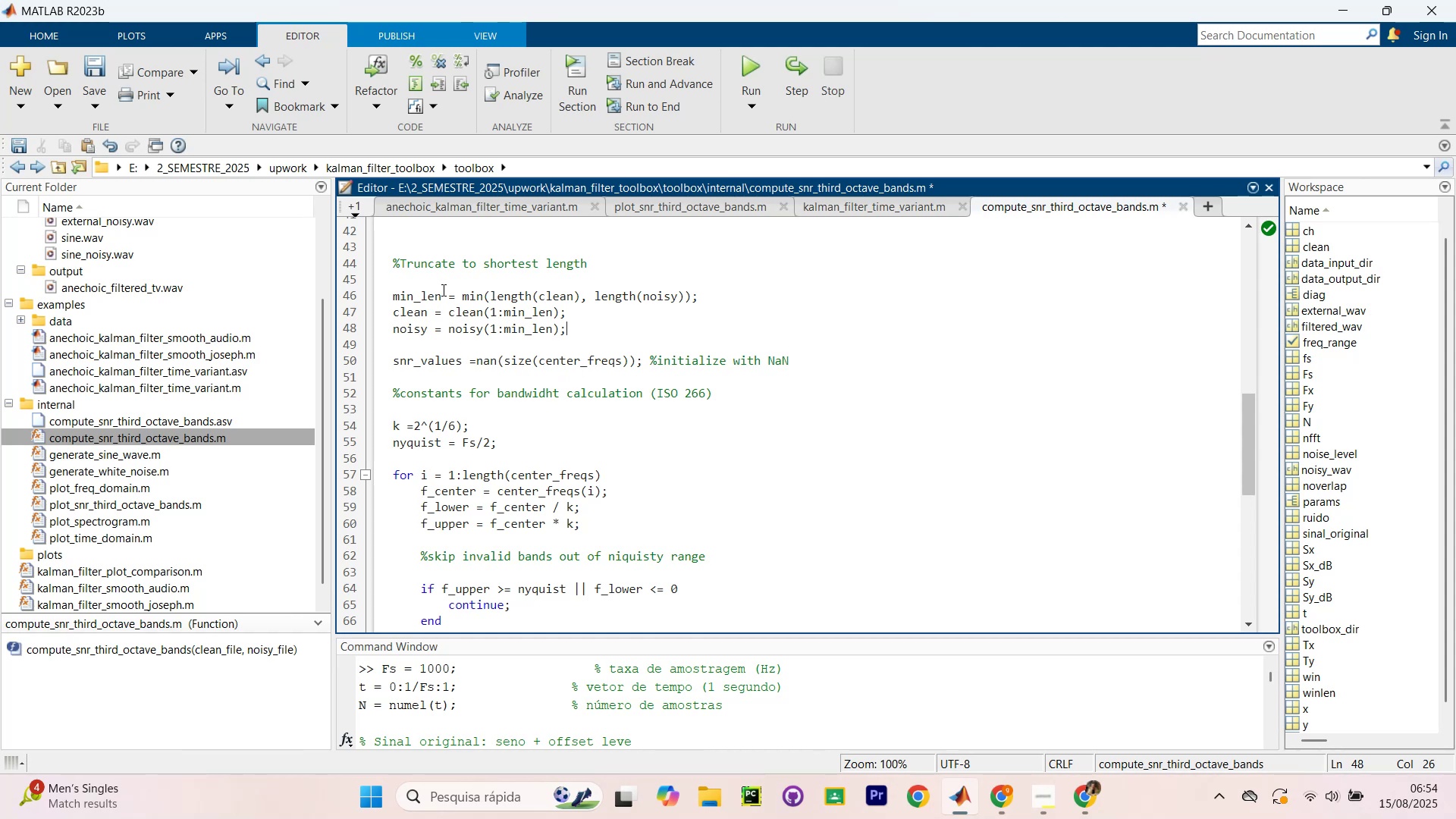 
wait(5.36)
 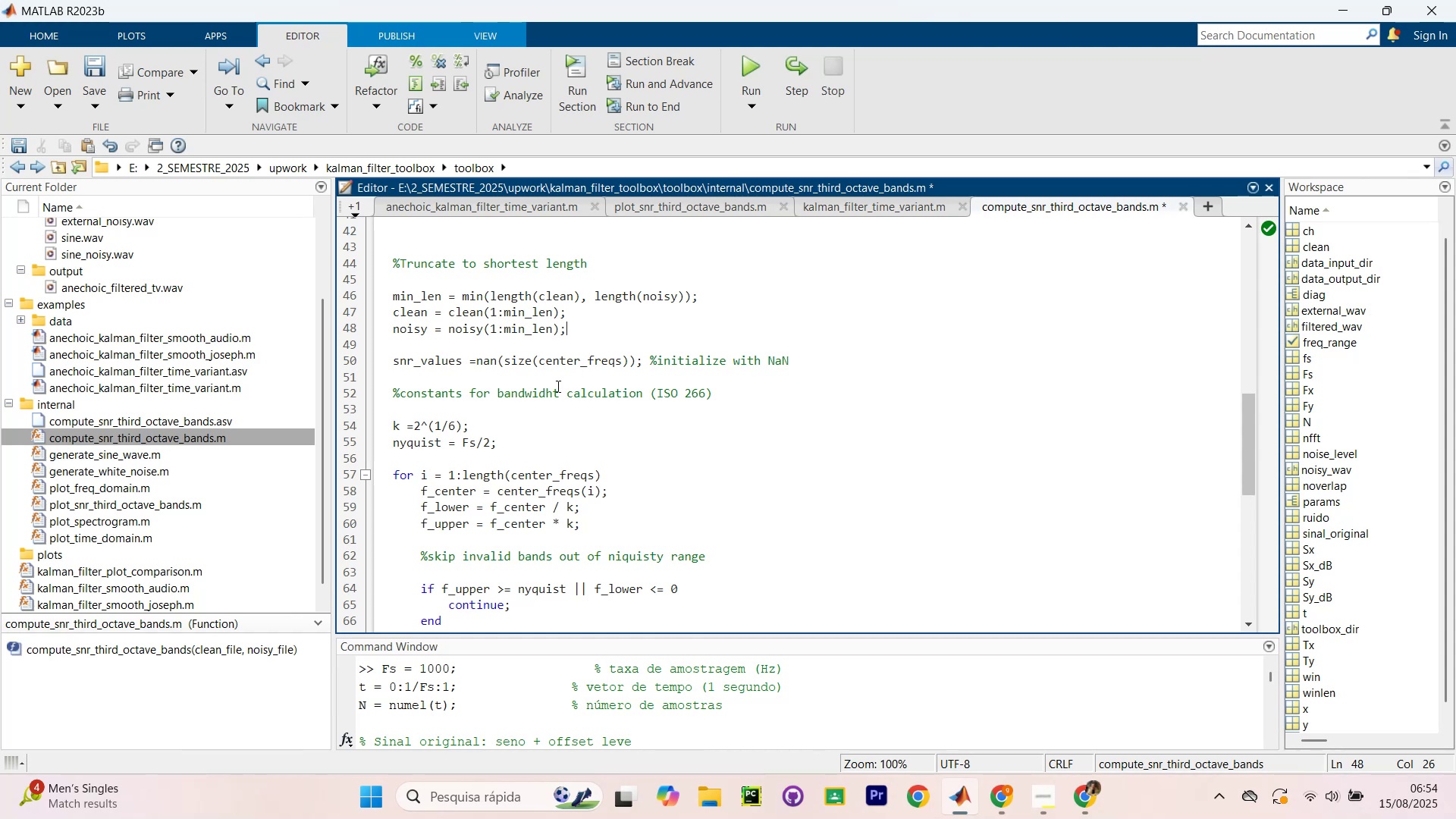 
scroll: coordinate [474, 397], scroll_direction: down, amount: 1.0
 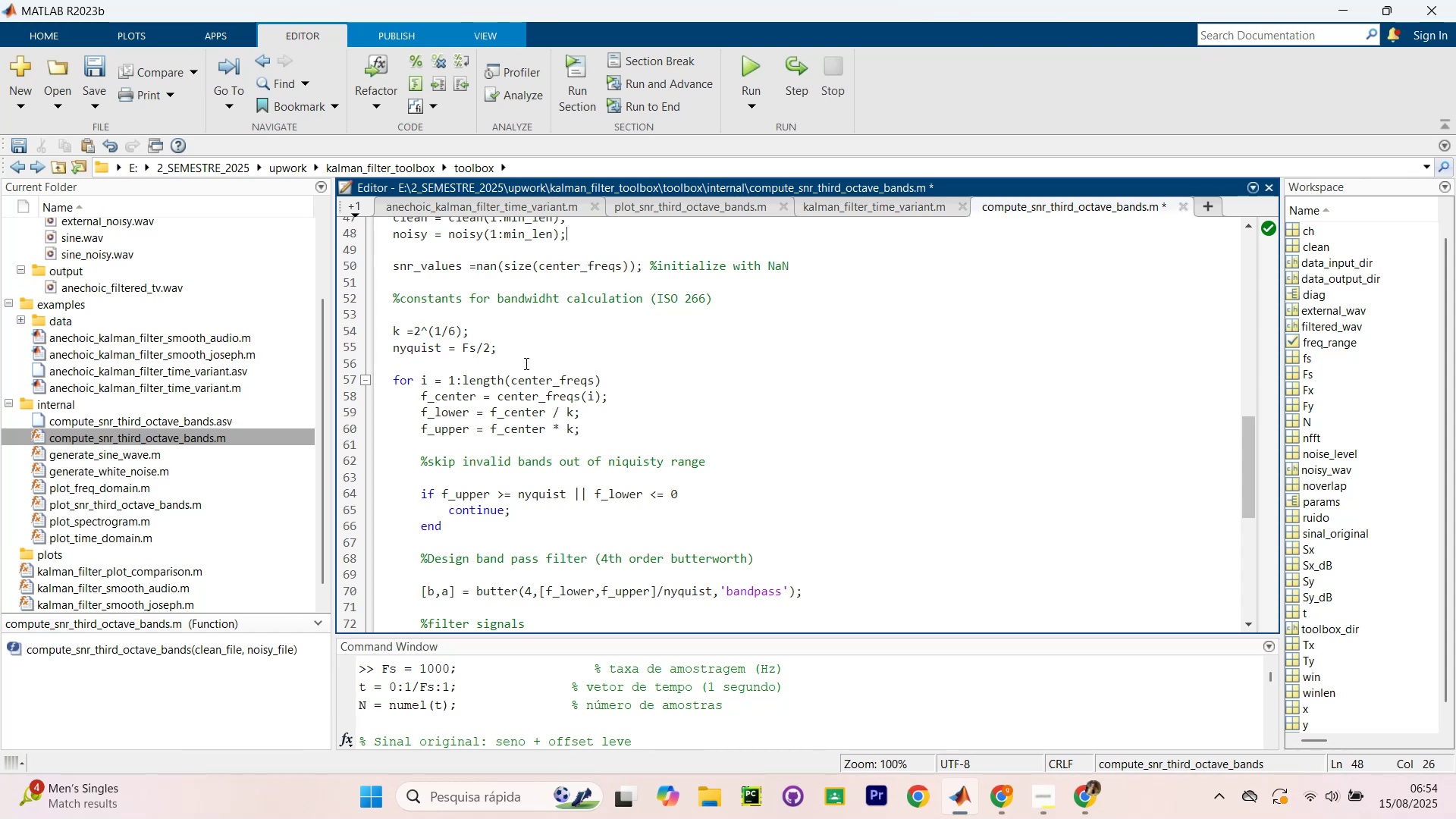 
wait(10.75)
 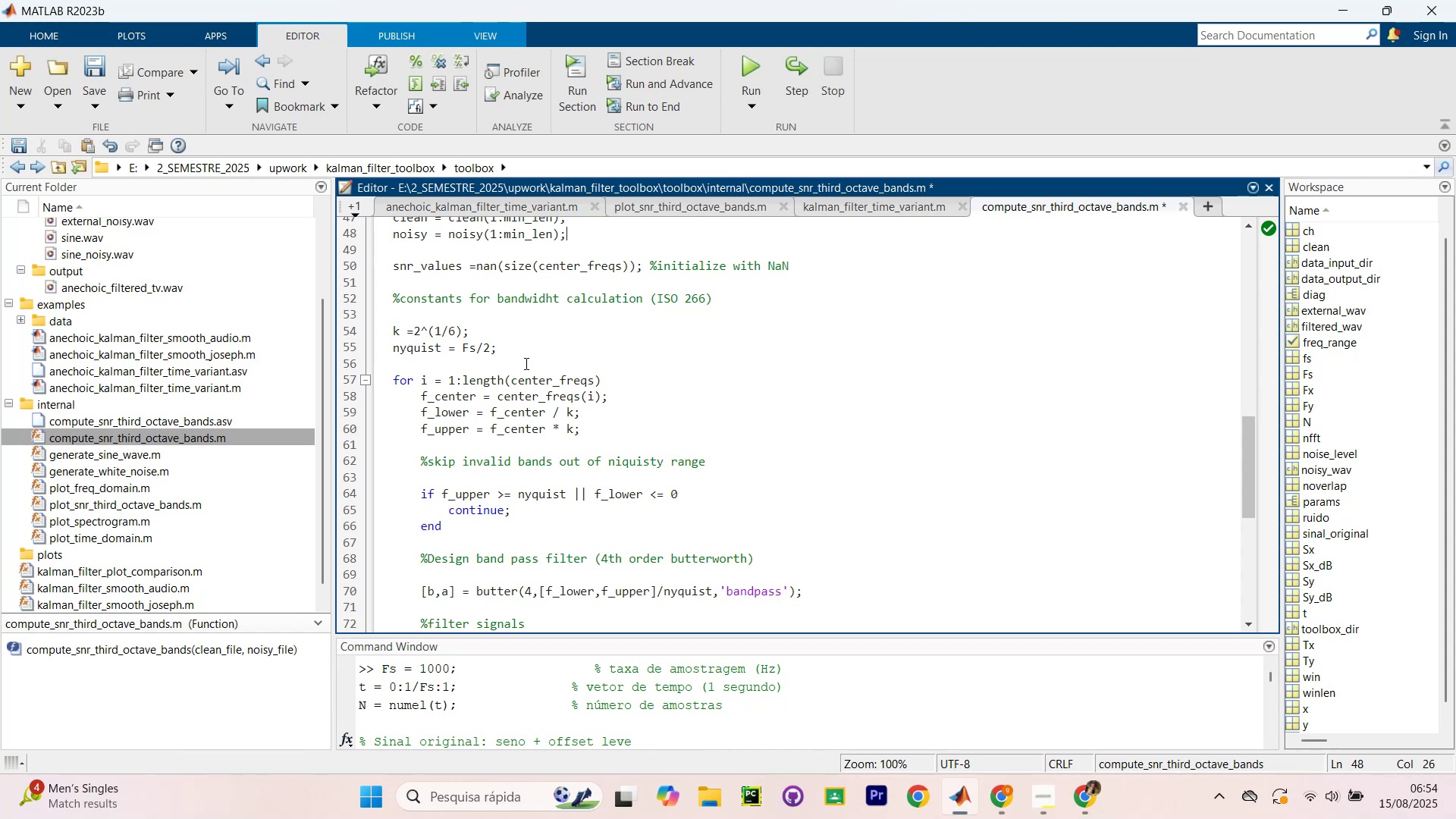 
left_click_drag(start_coordinate=[497, 299], to_coordinate=[732, 301])
 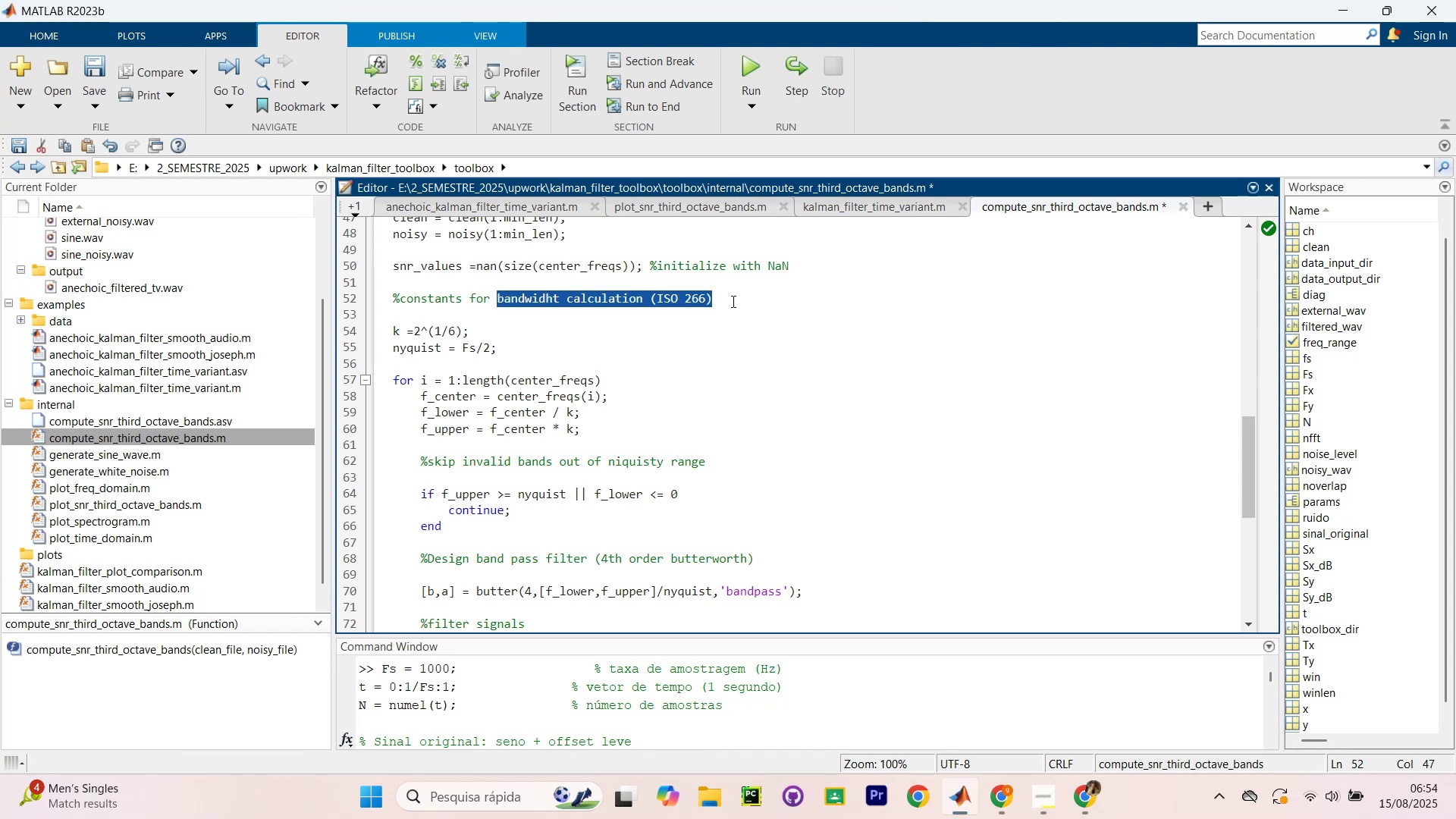 
key(1)
 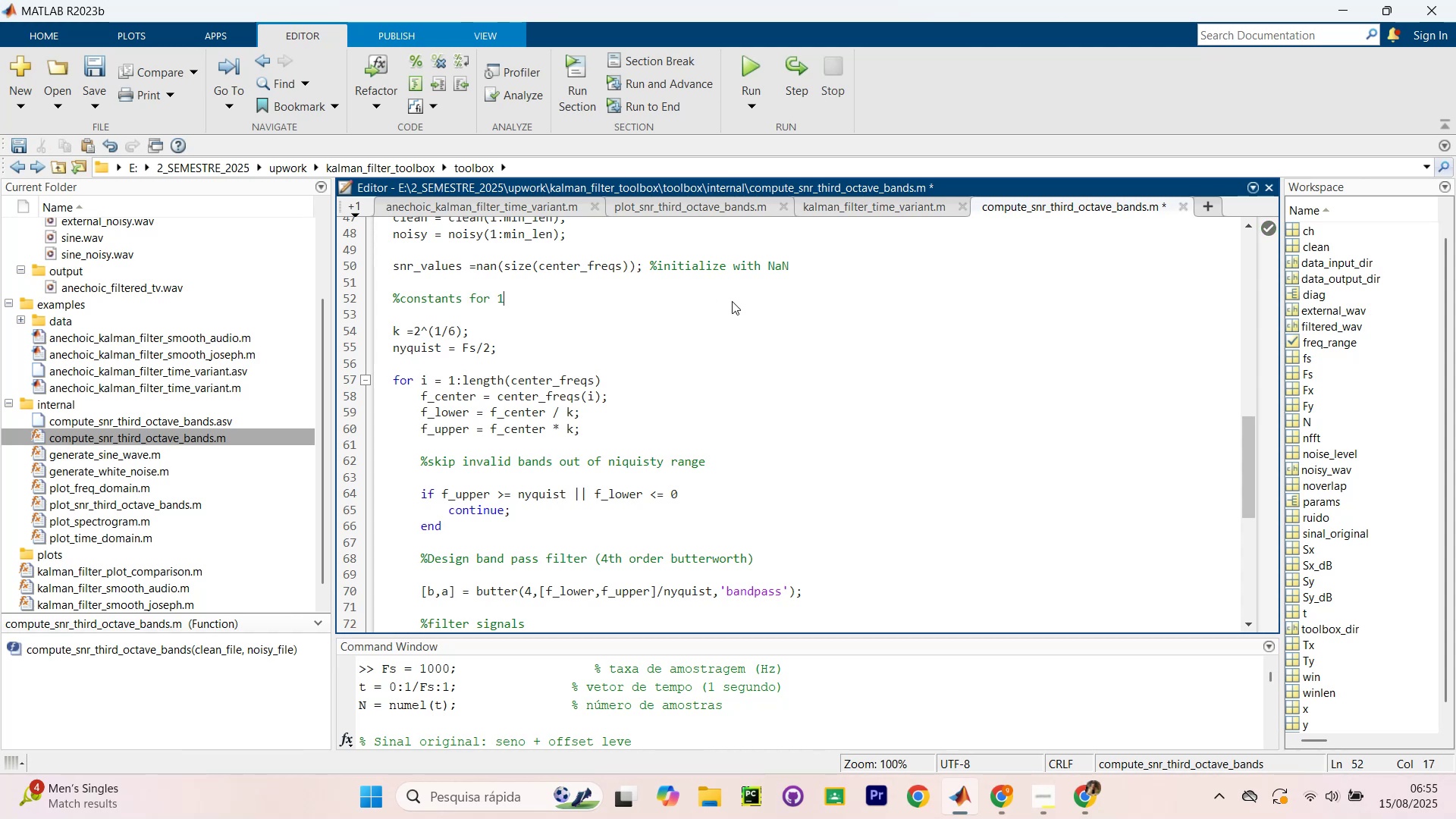 
key(Unknown)
 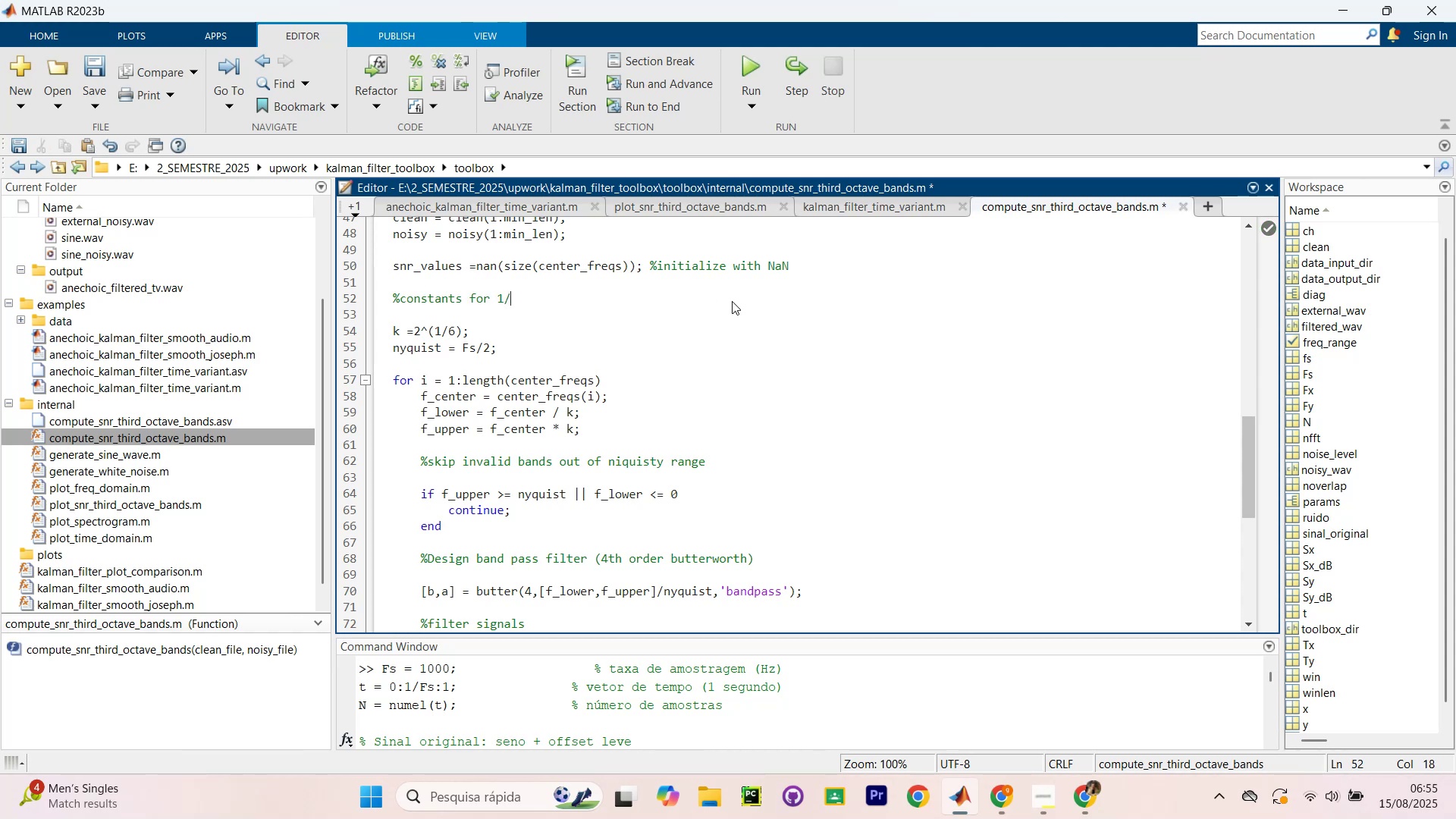 
type(3-octae)
key(Backspace)
type(ve band)
 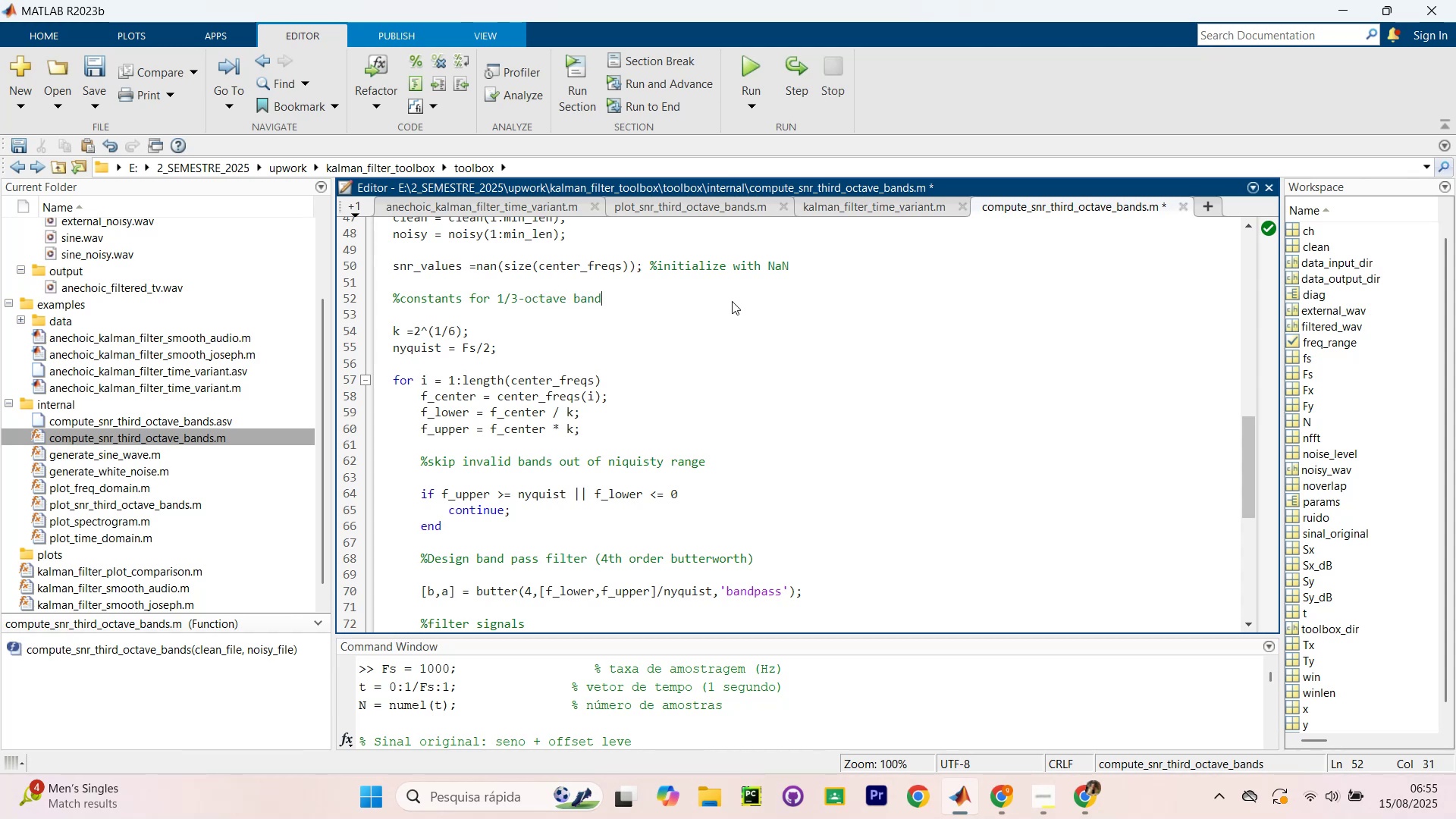 
scroll: coordinate [731, 340], scroll_direction: down, amount: 1.0
 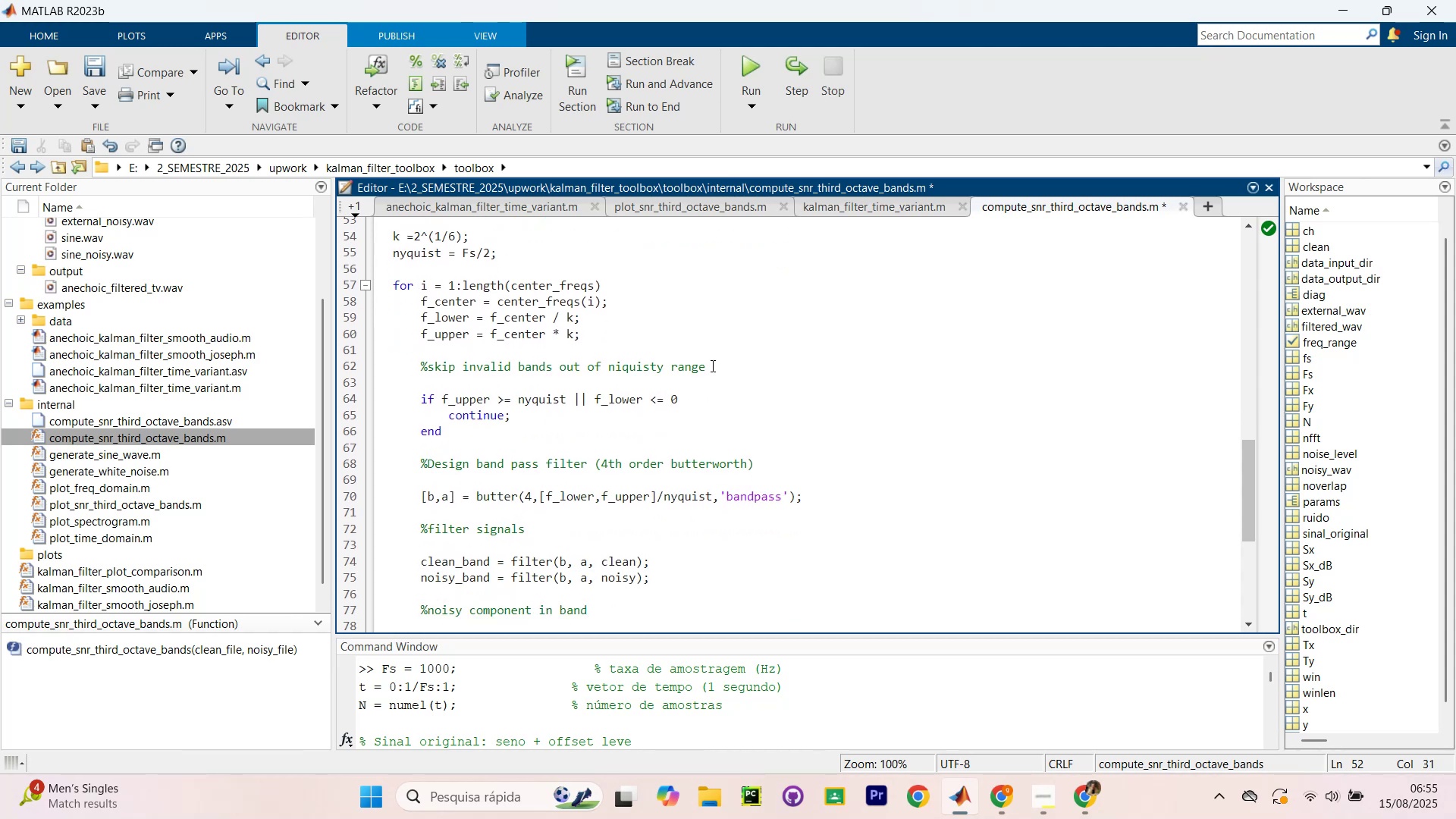 
scroll: coordinate [711, 365], scroll_direction: up, amount: 1.0
 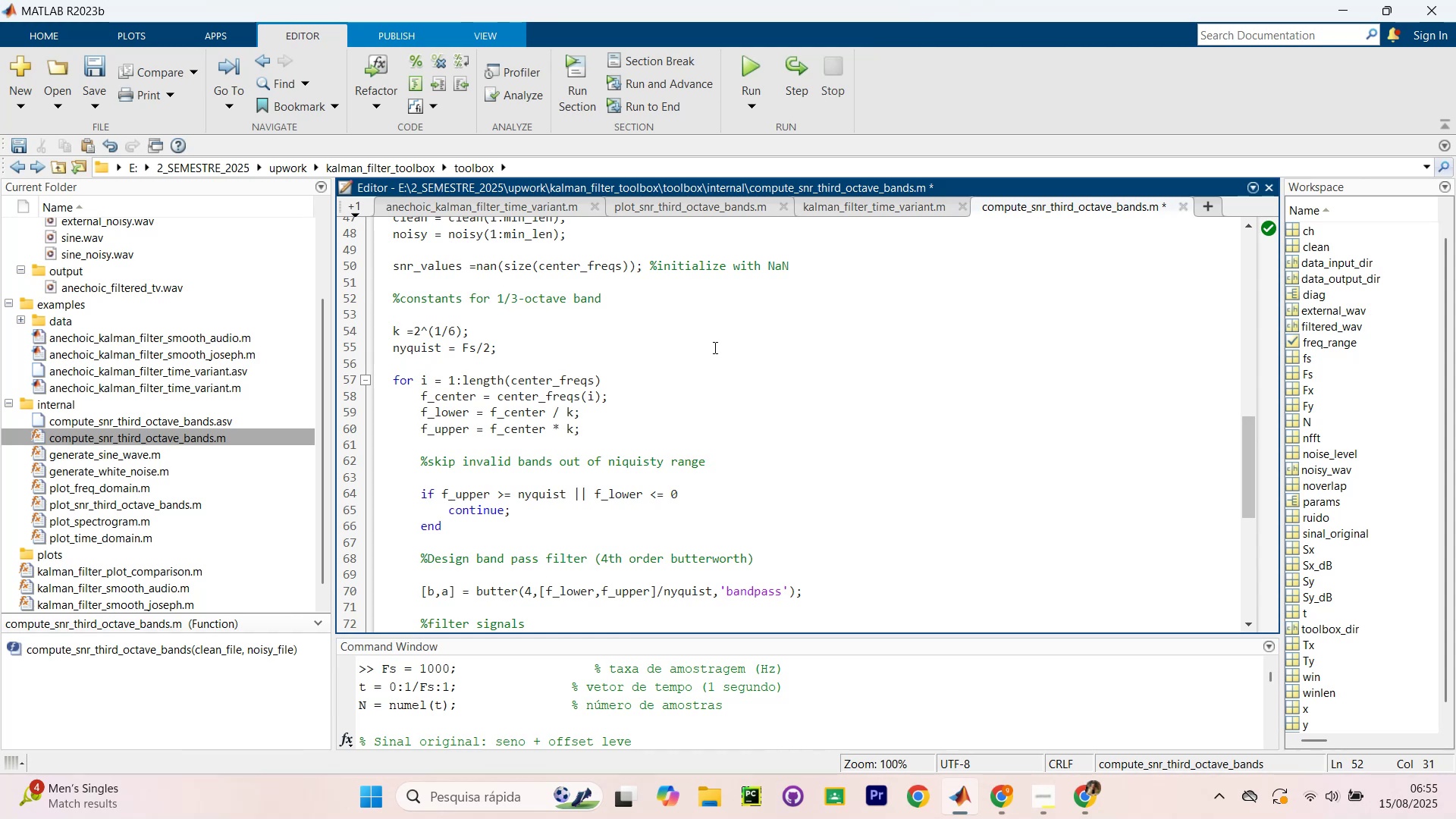 
scroll: coordinate [612, 354], scroll_direction: down, amount: 1.0
 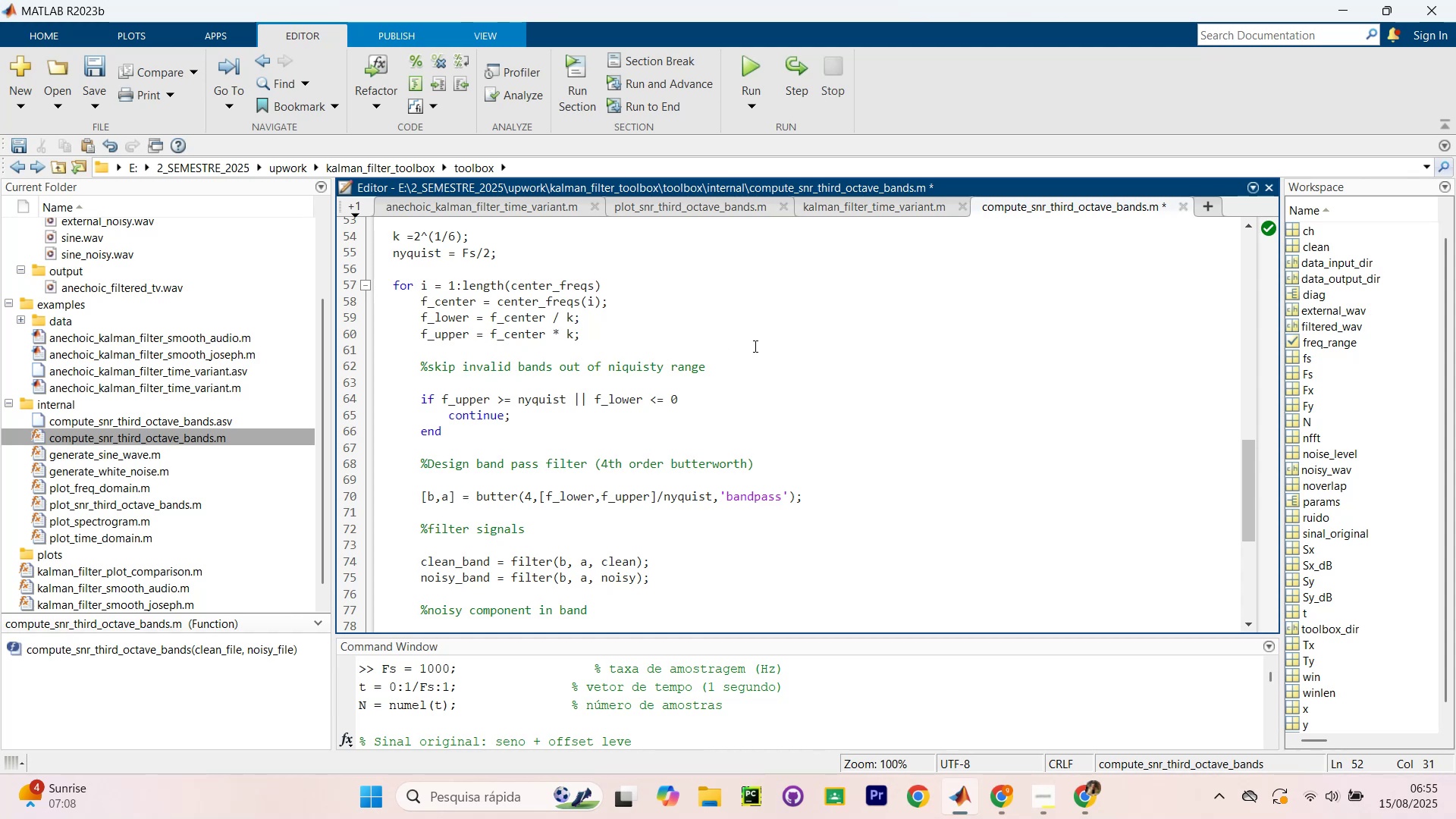 
wait(15.07)
 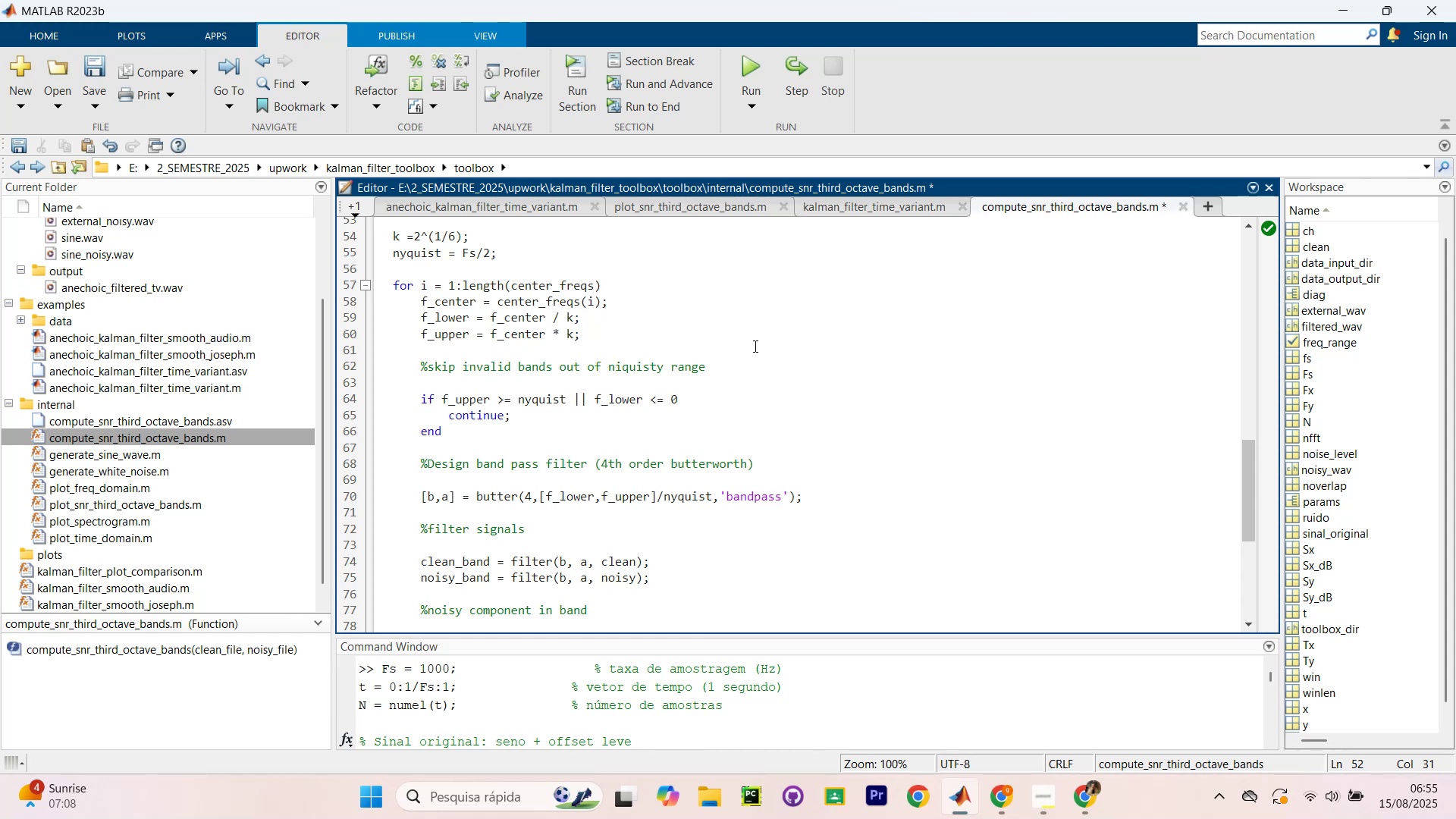 
scroll: coordinate [500, 438], scroll_direction: down, amount: 2.0
 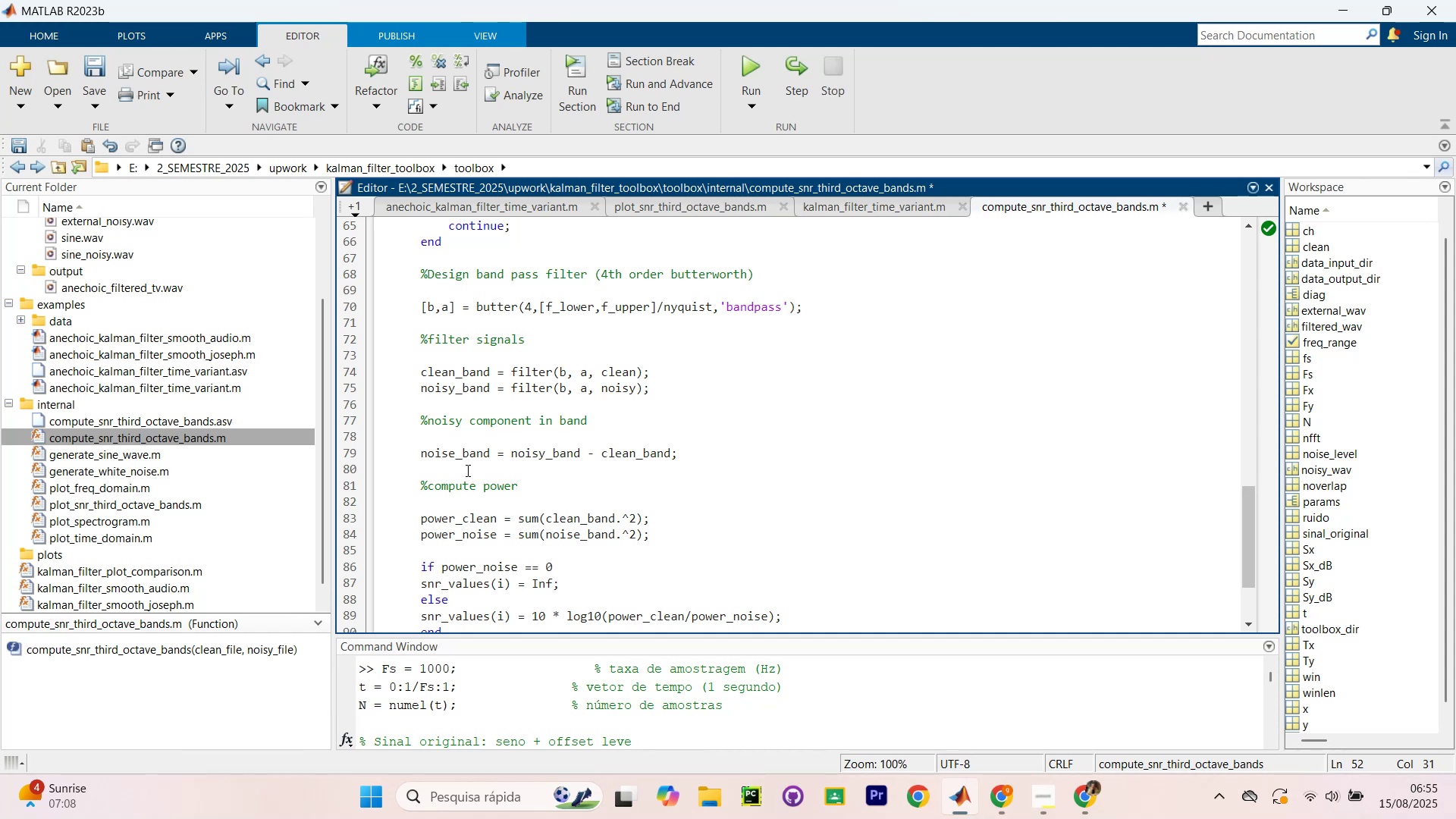 
wait(15.35)
 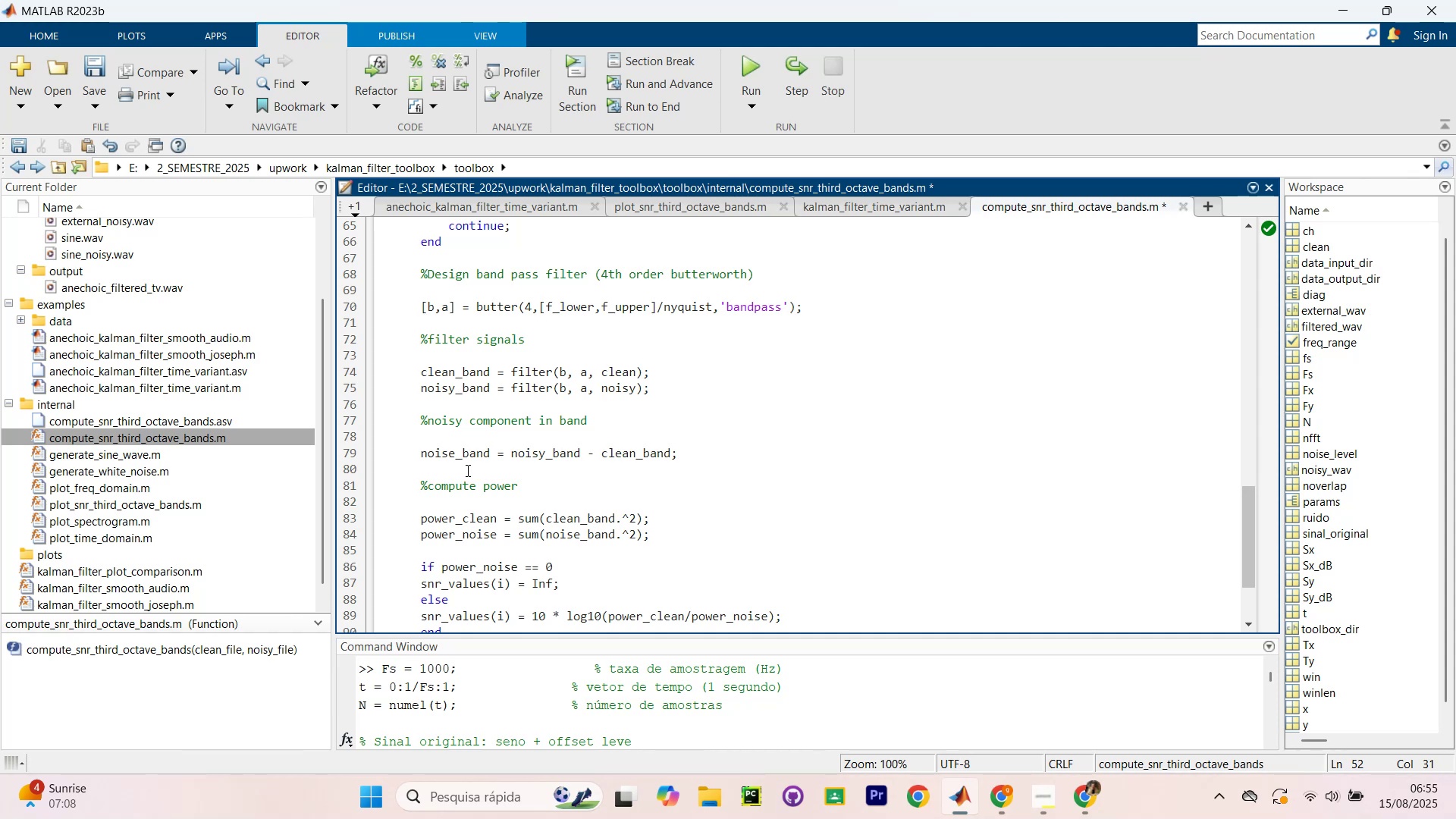 
scroll: coordinate [473, 457], scroll_direction: up, amount: 1.0
 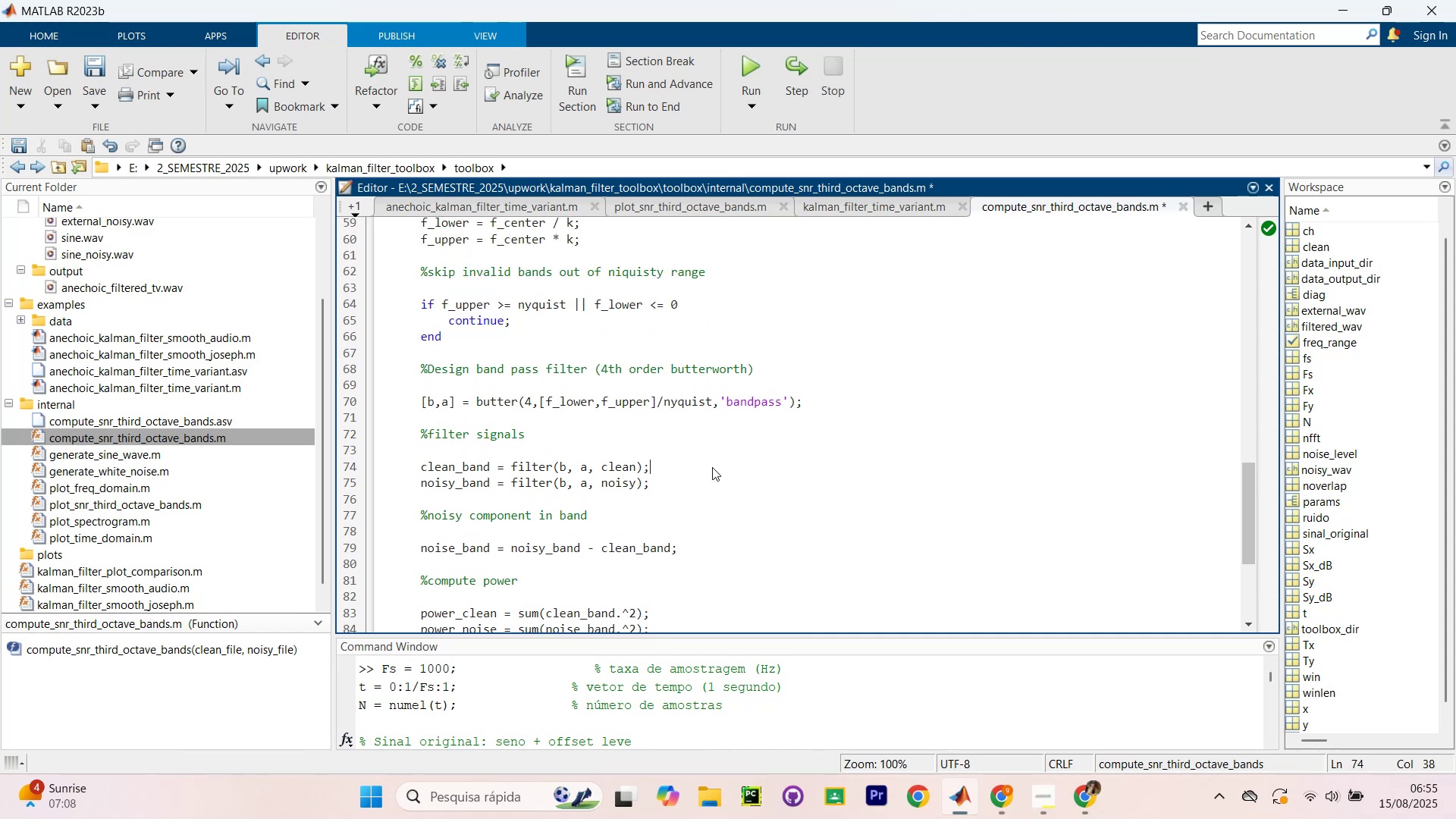 
key(Space)
 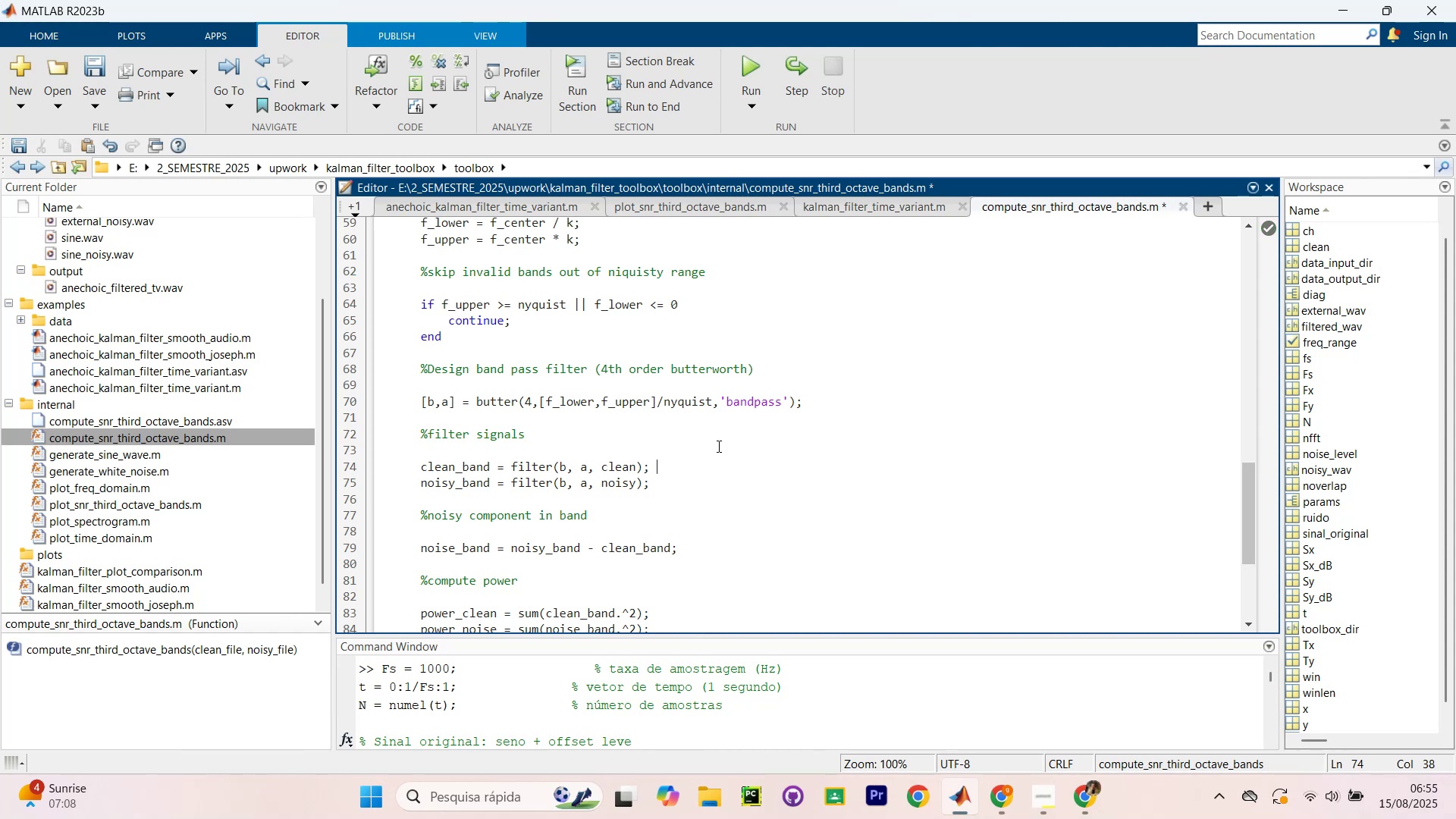 
key(Space)
 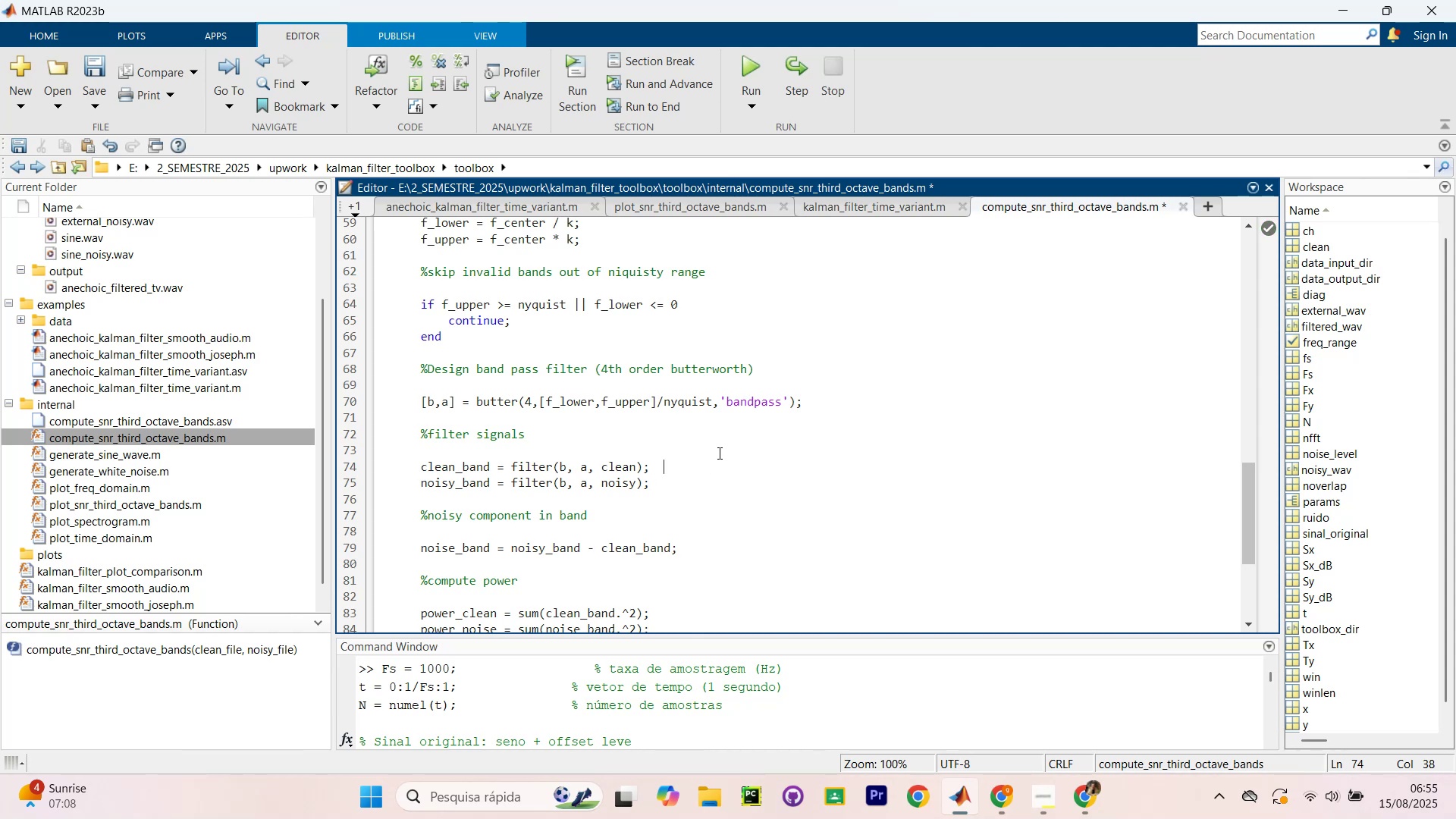 
key(Space)
 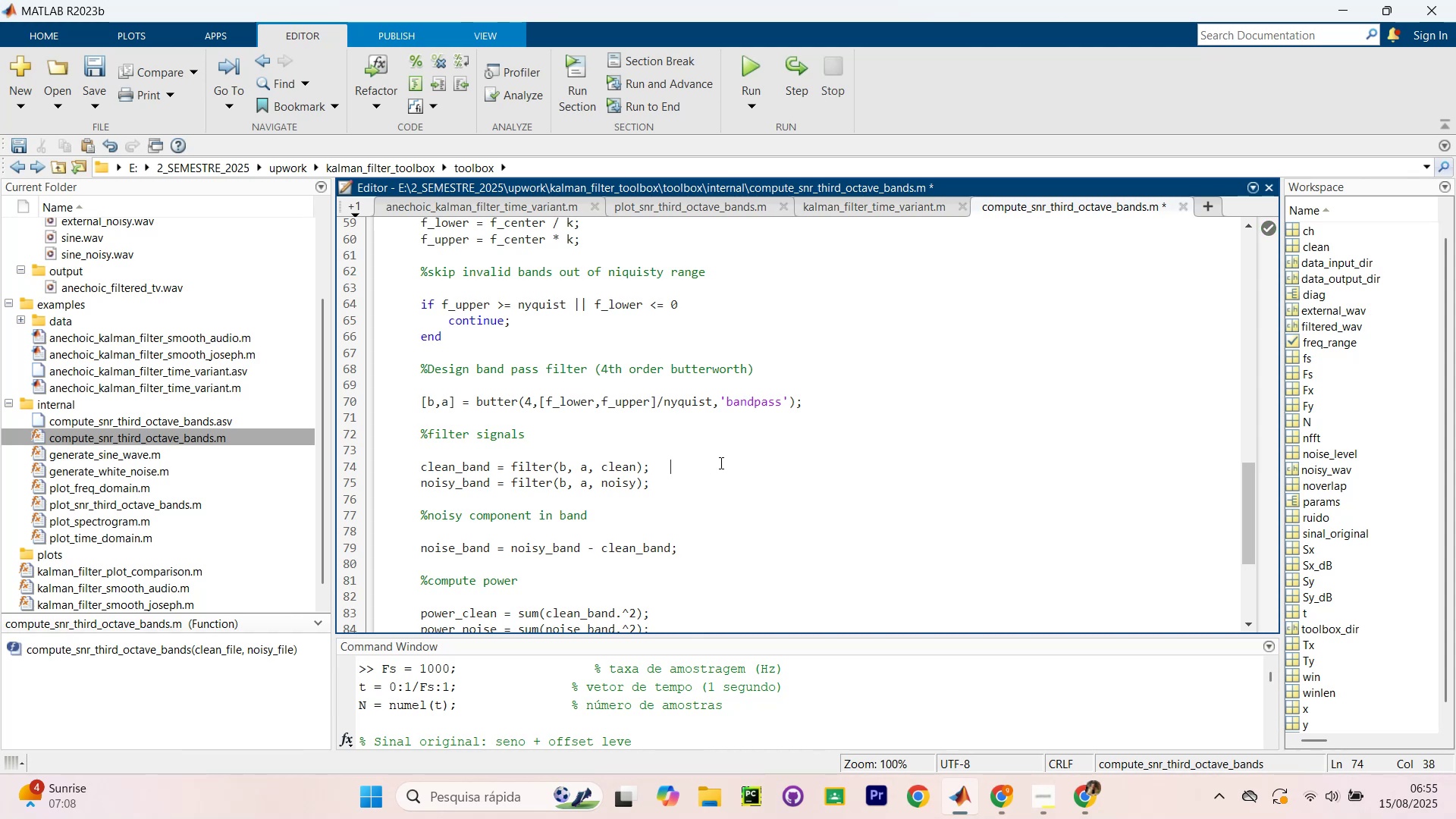 
key(Space)
 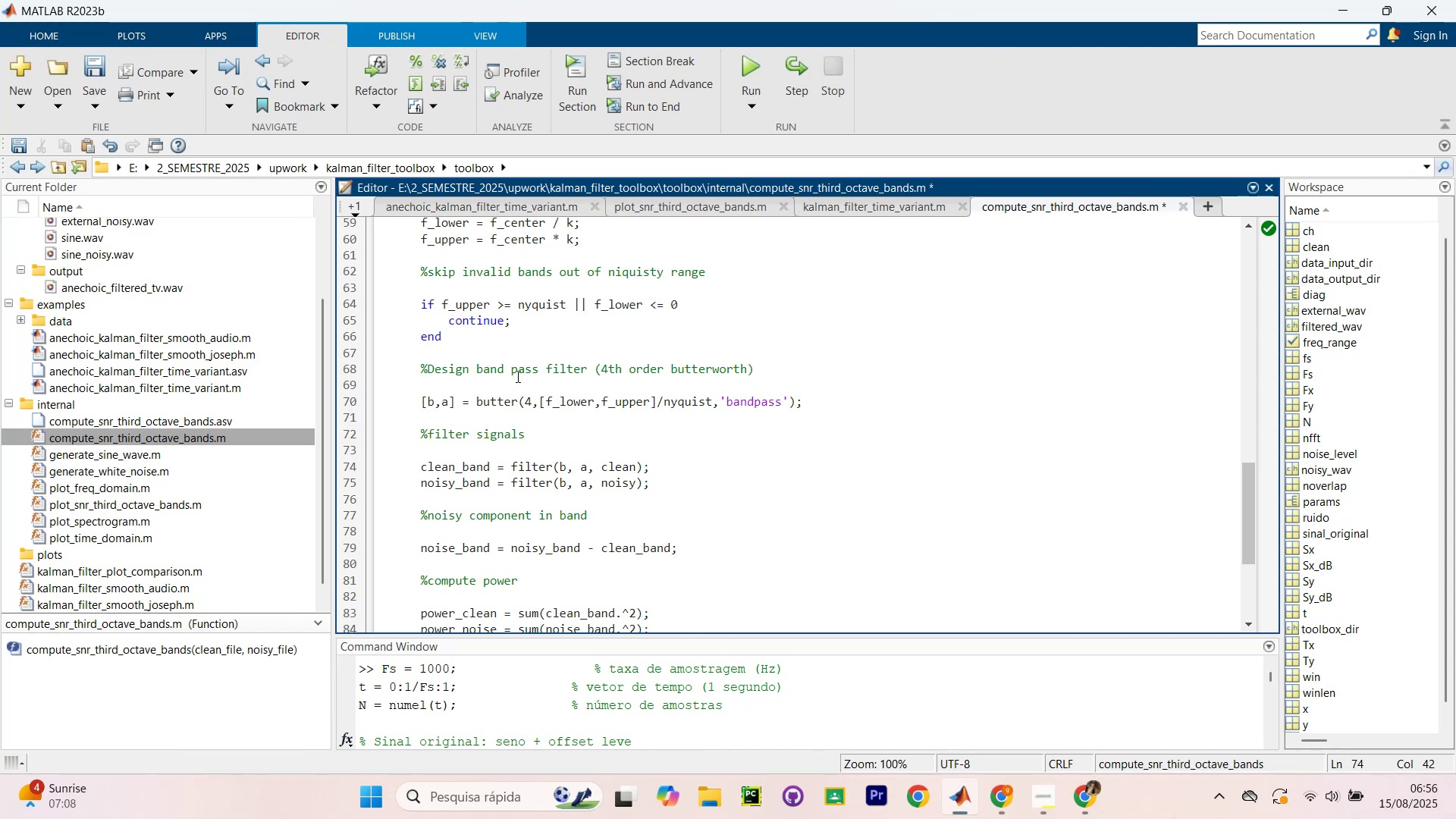 
wait(14.56)
 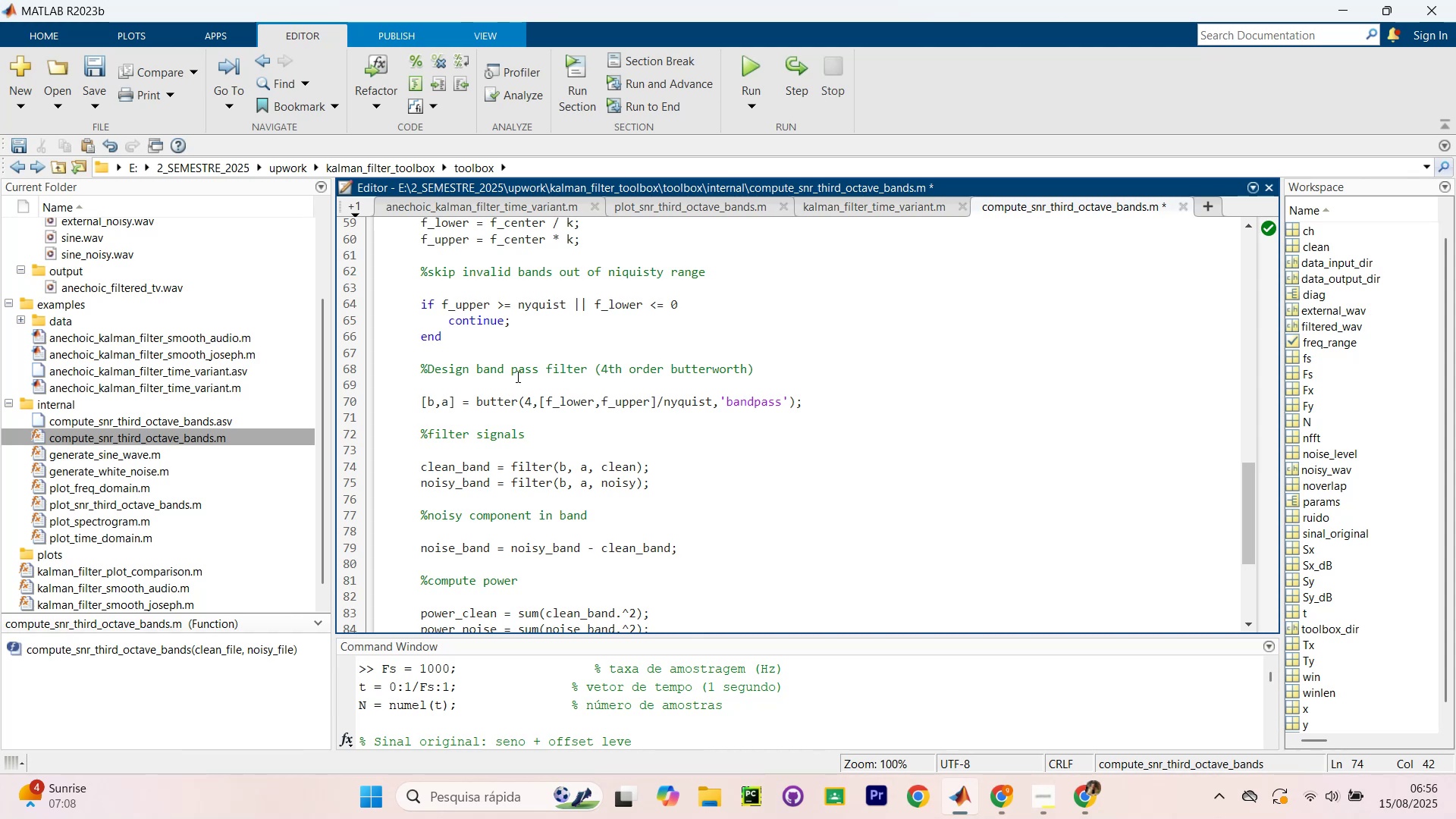 
left_click([493, 340])
 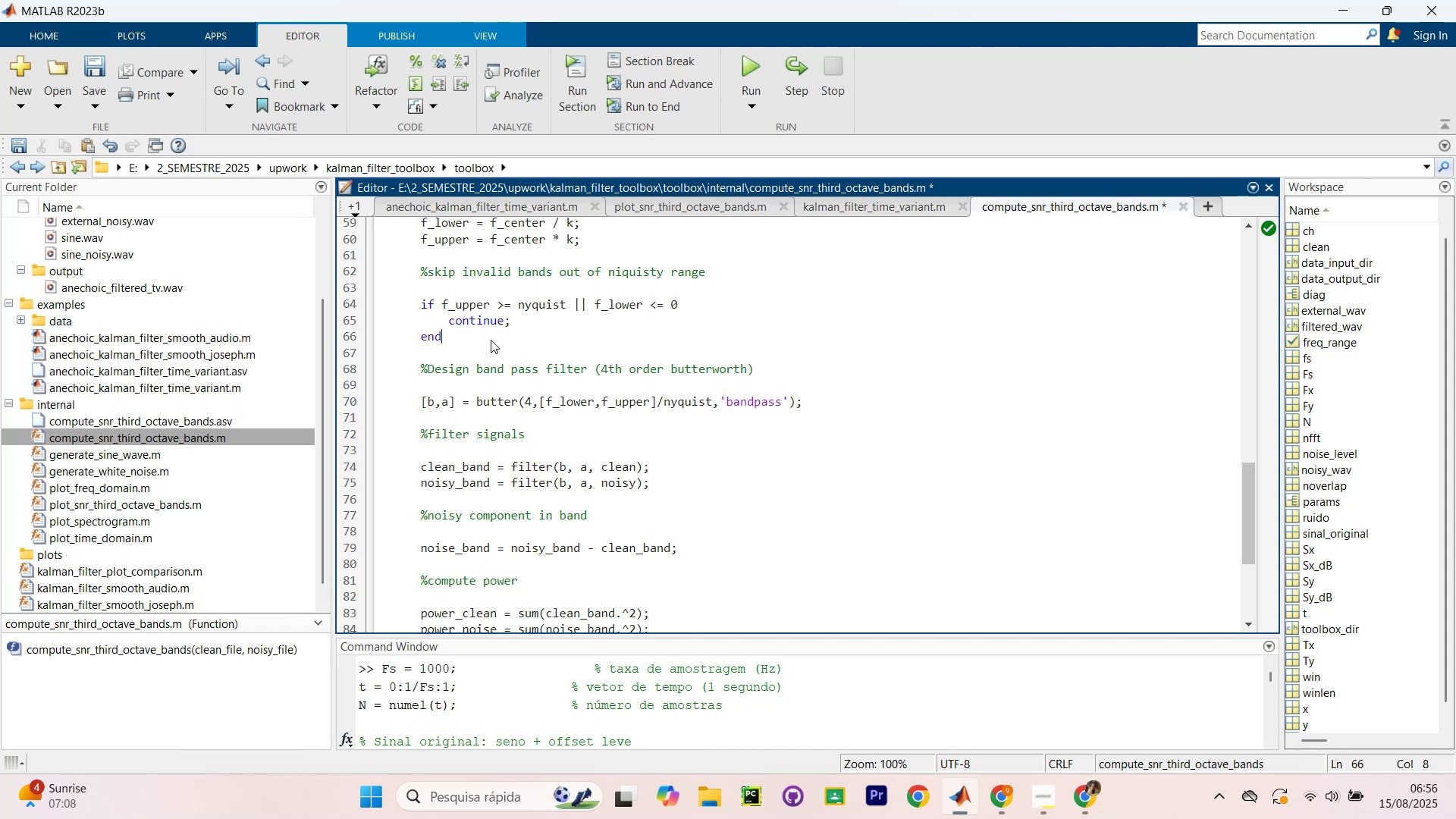 
key(NumpadEnter)
 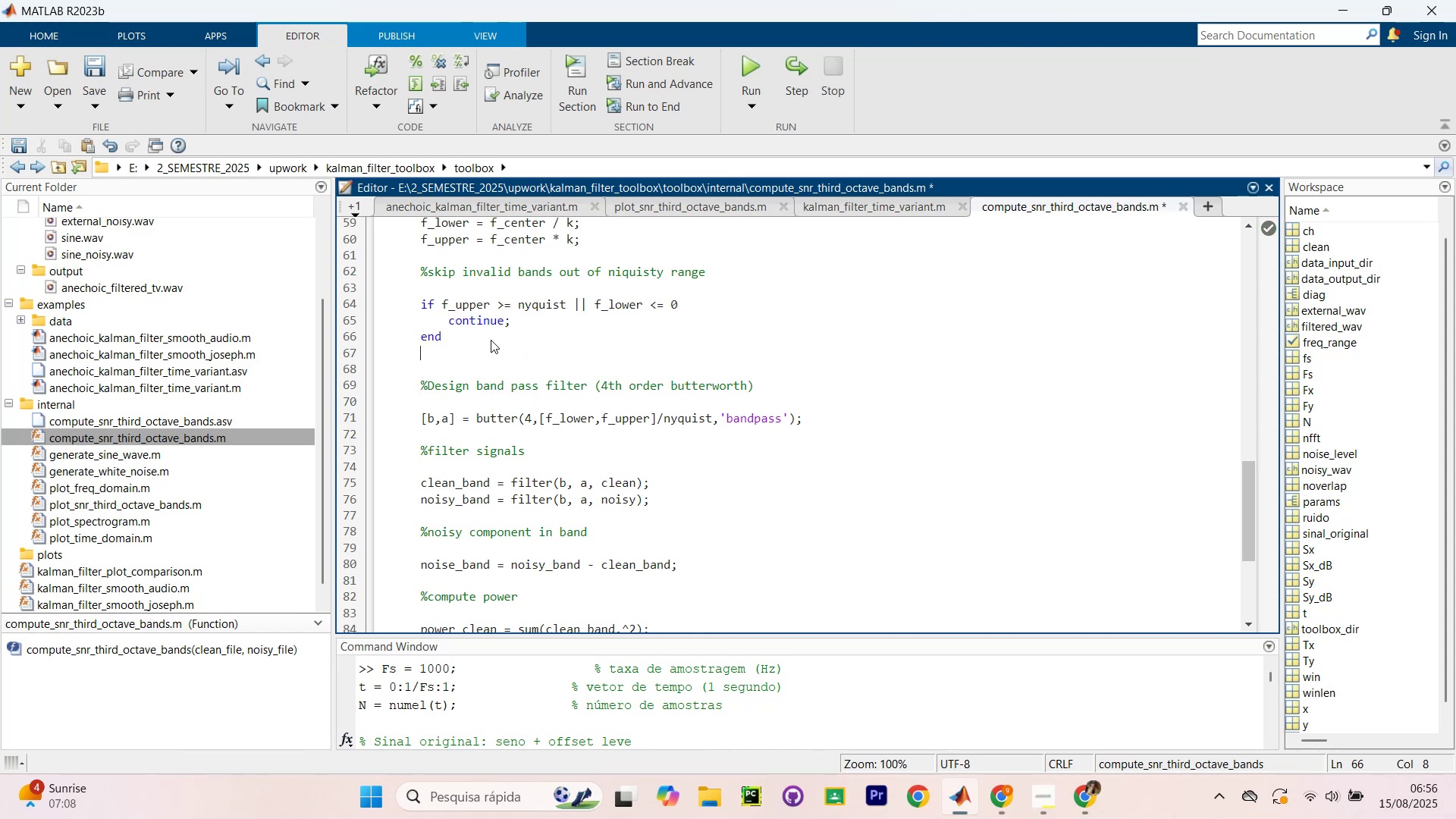 
key(NumpadEnter)
 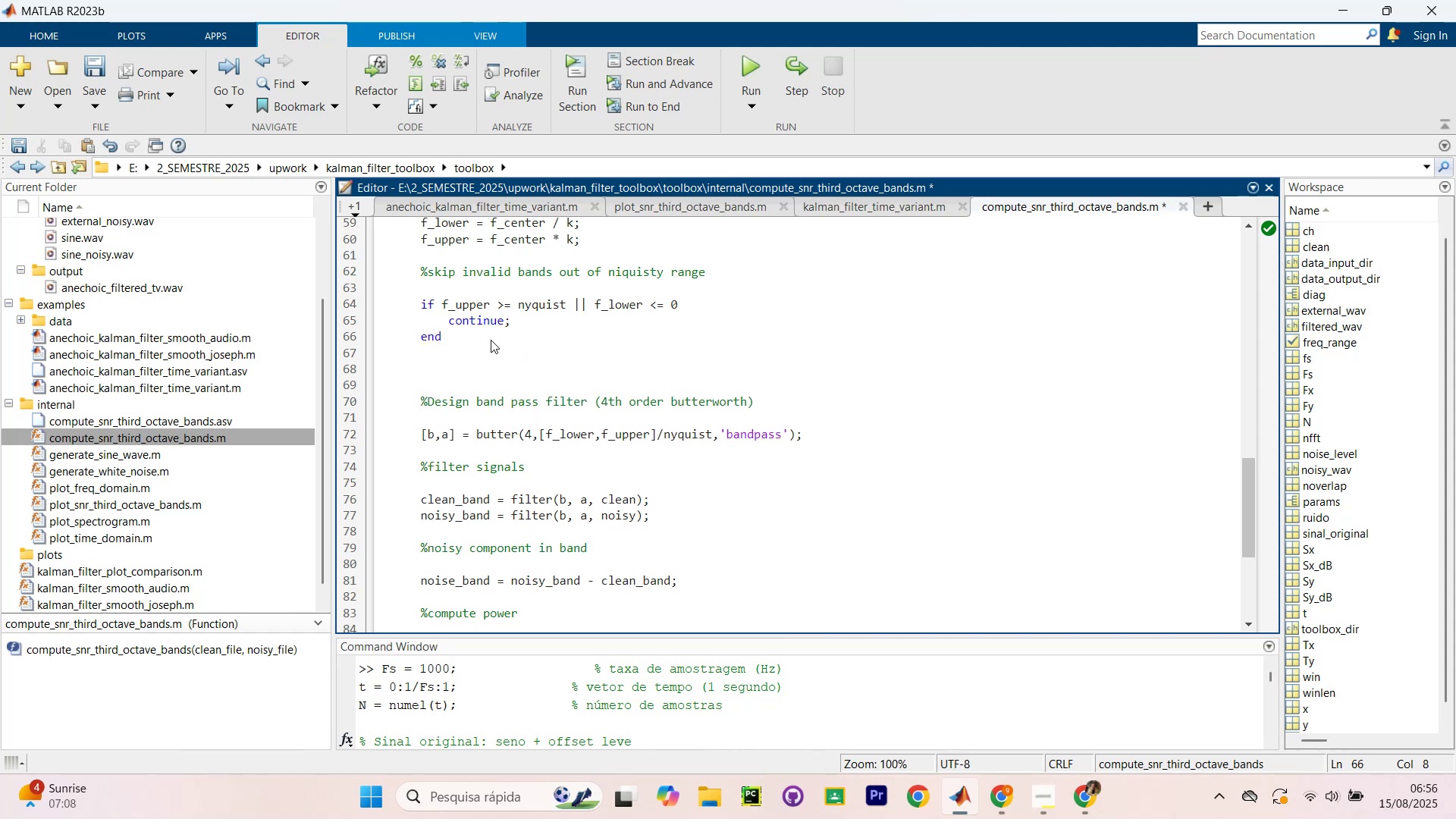 
hold_key(key=ShiftRight, duration=1.32)
 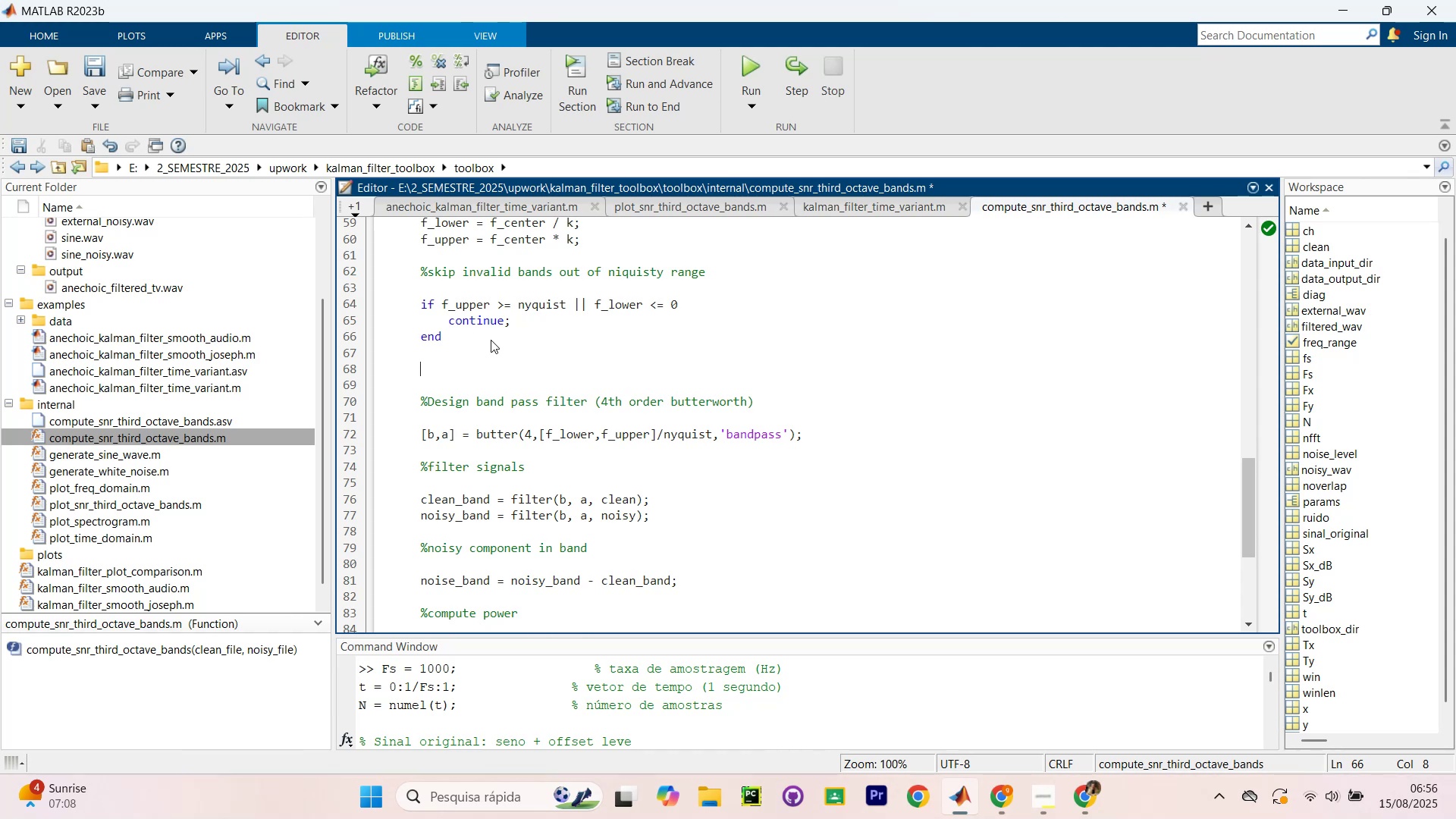 
key(Control+Z)
 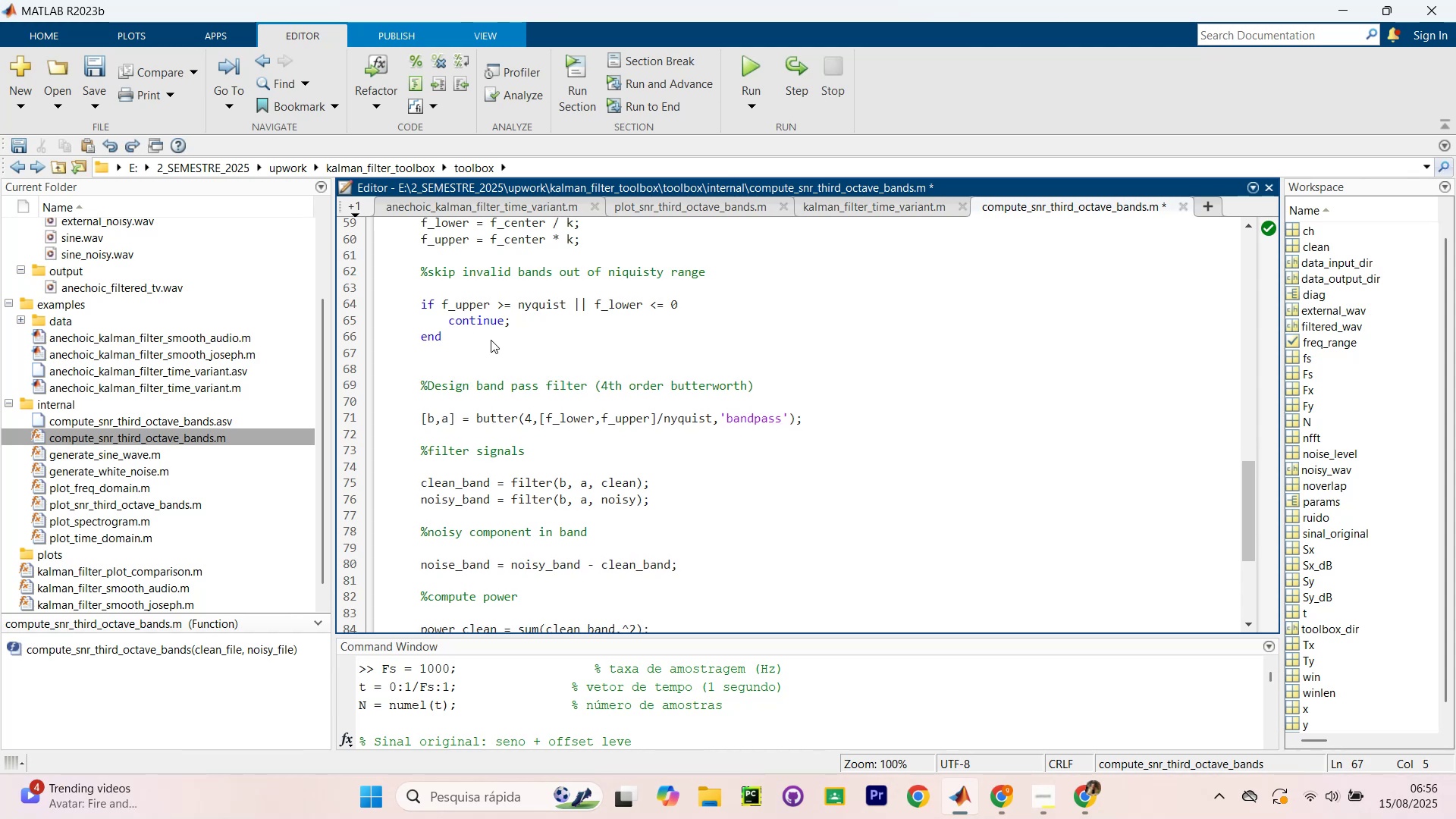 
scroll: coordinate [544, 478], scroll_direction: down, amount: 2.0
 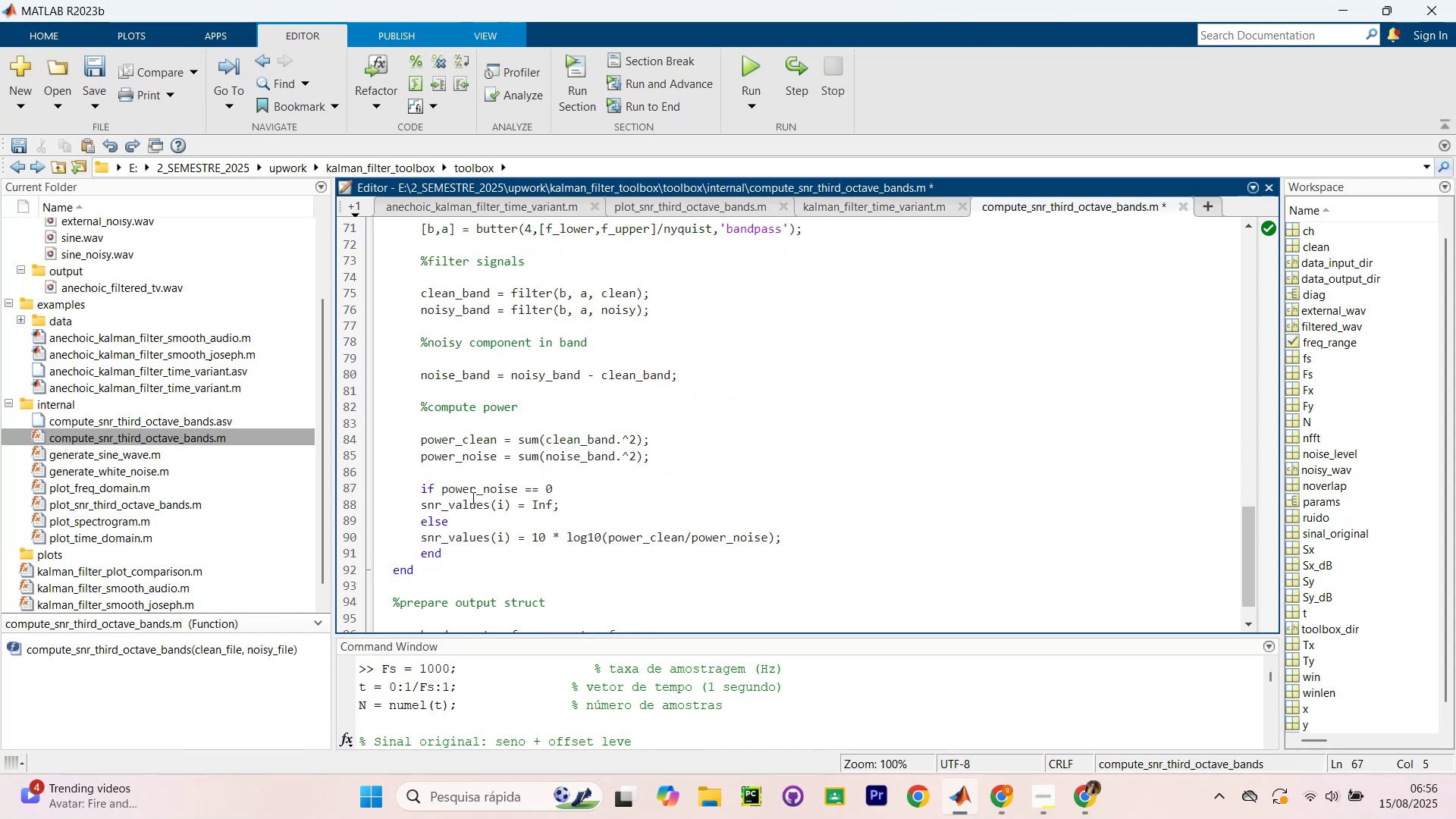 
left_click_drag(start_coordinate=[450, 494], to_coordinate=[532, 485])
 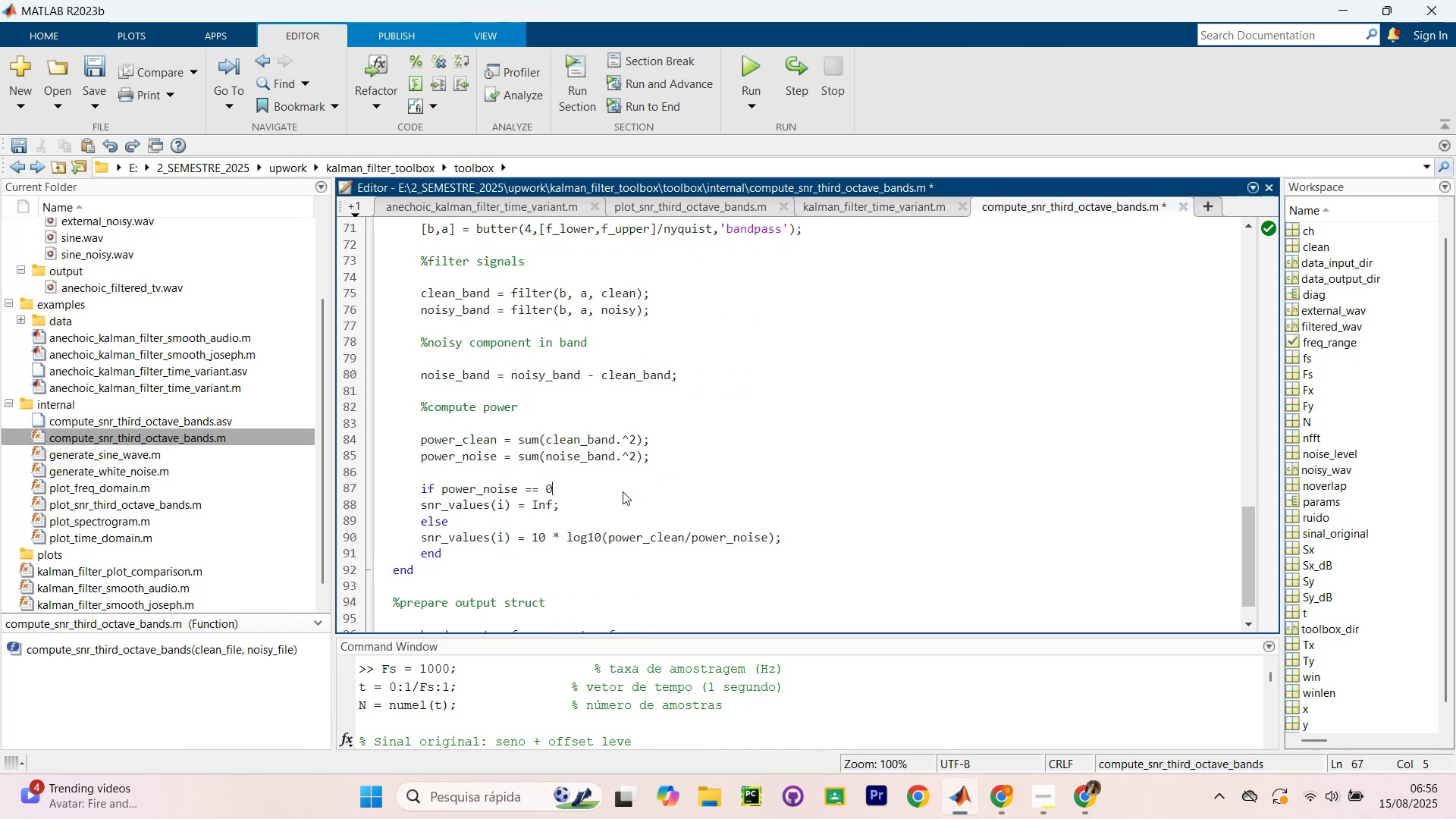 
double_click([623, 491])
 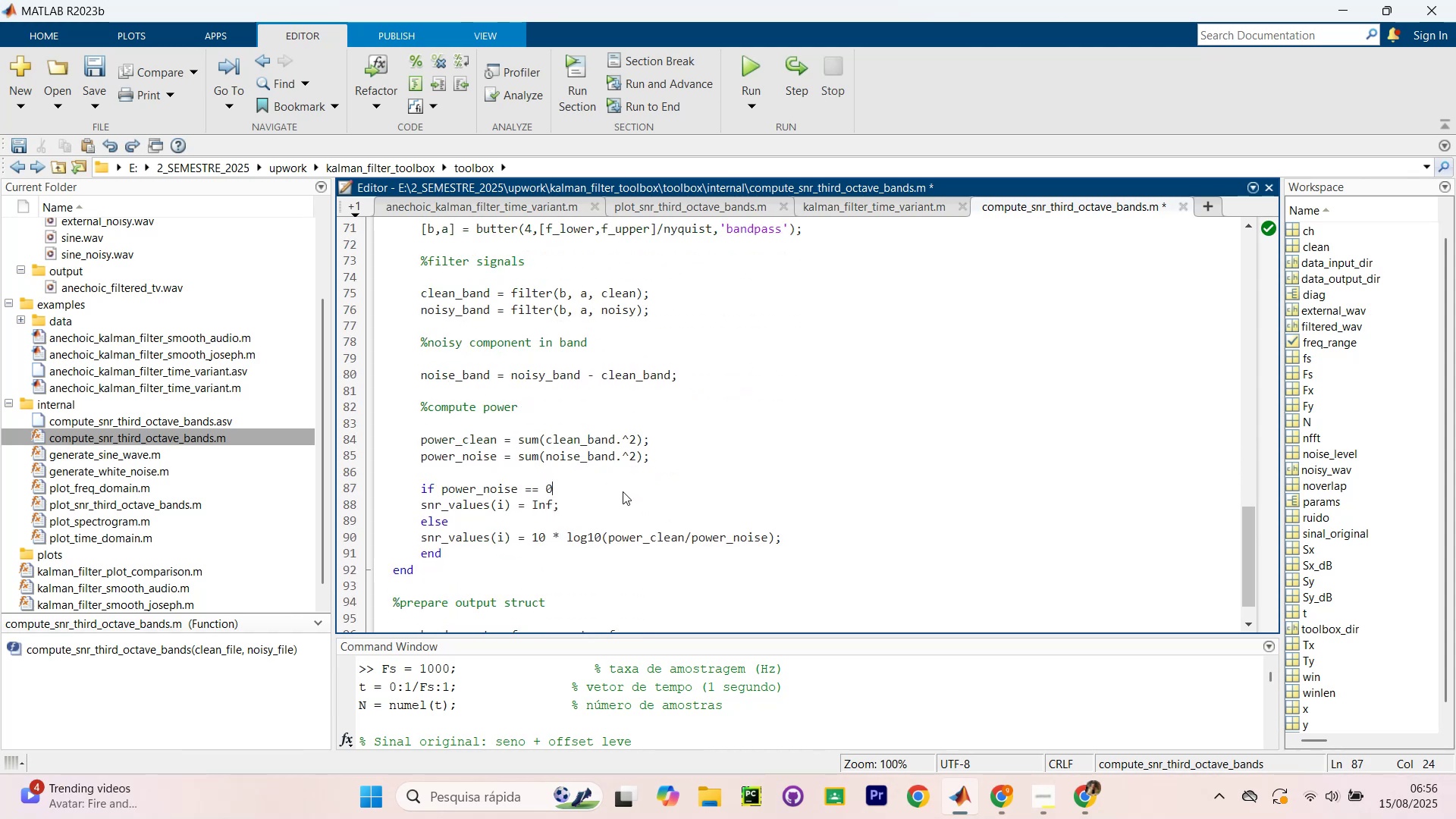 
scroll: coordinate [601, 540], scroll_direction: down, amount: 4.0
 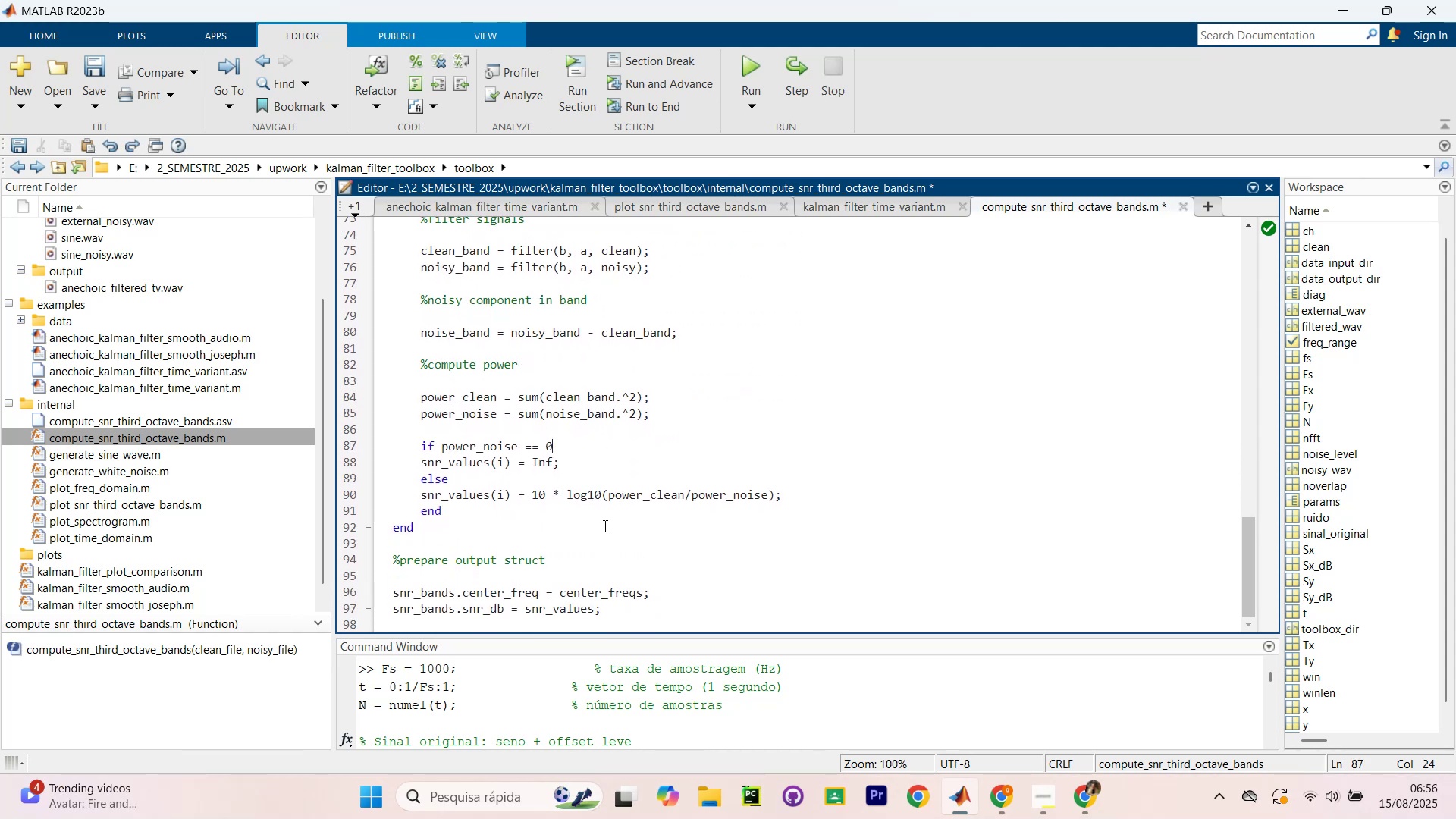 
scroll: coordinate [604, 526], scroll_direction: up, amount: 1.0
 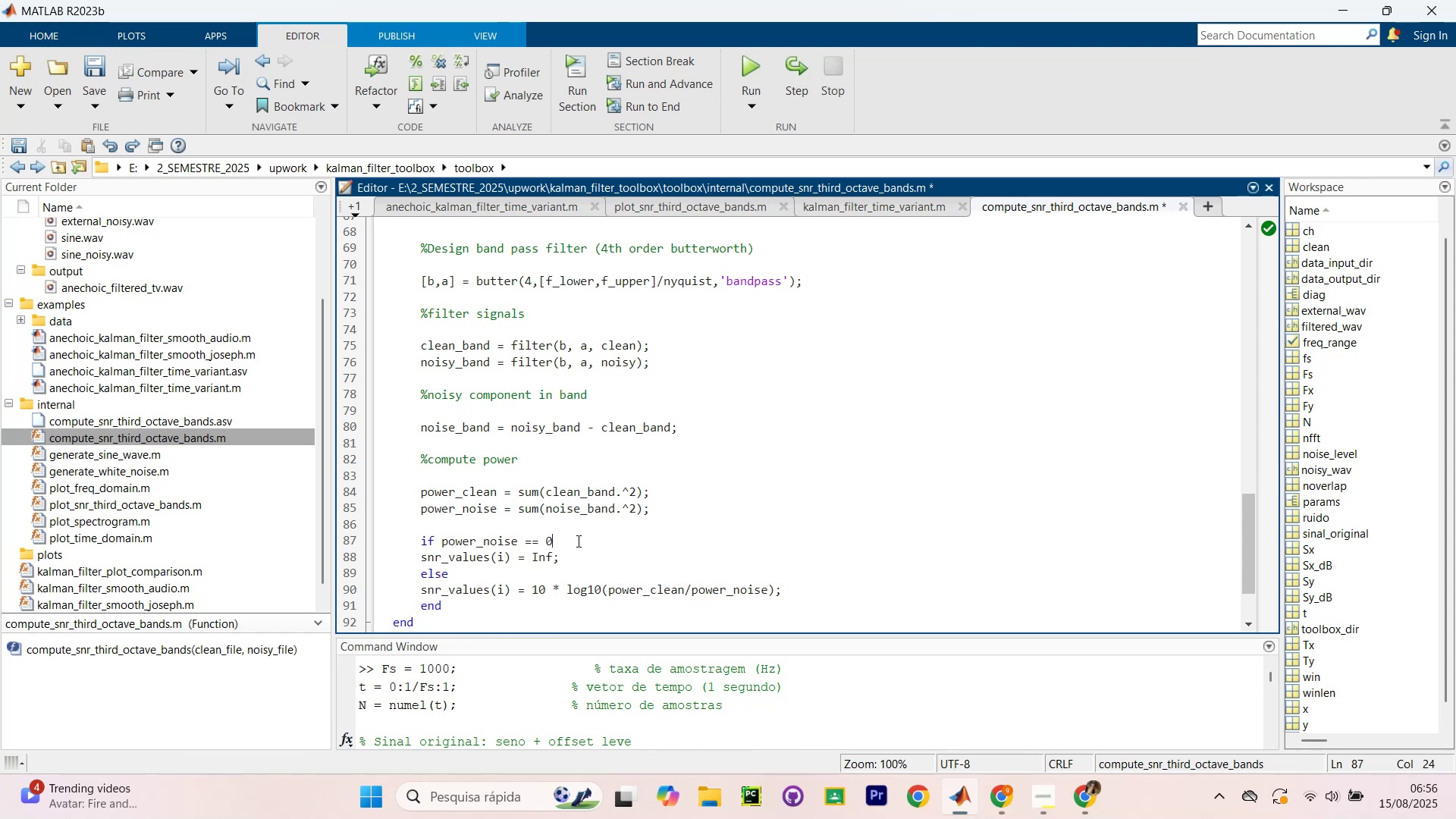 
left_click_drag(start_coordinate=[548, 441], to_coordinate=[625, 435])
 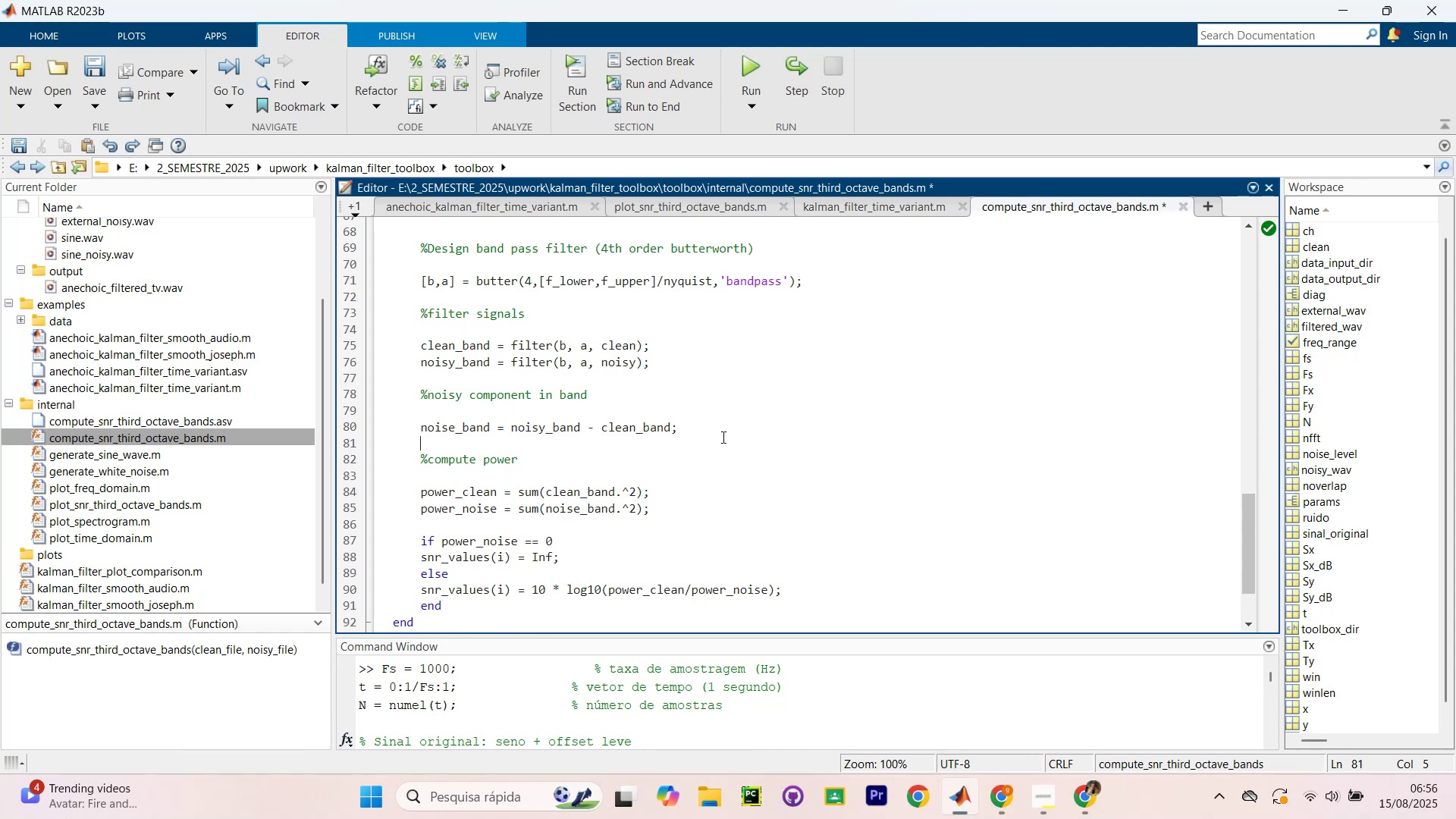 
double_click([722, 437])
 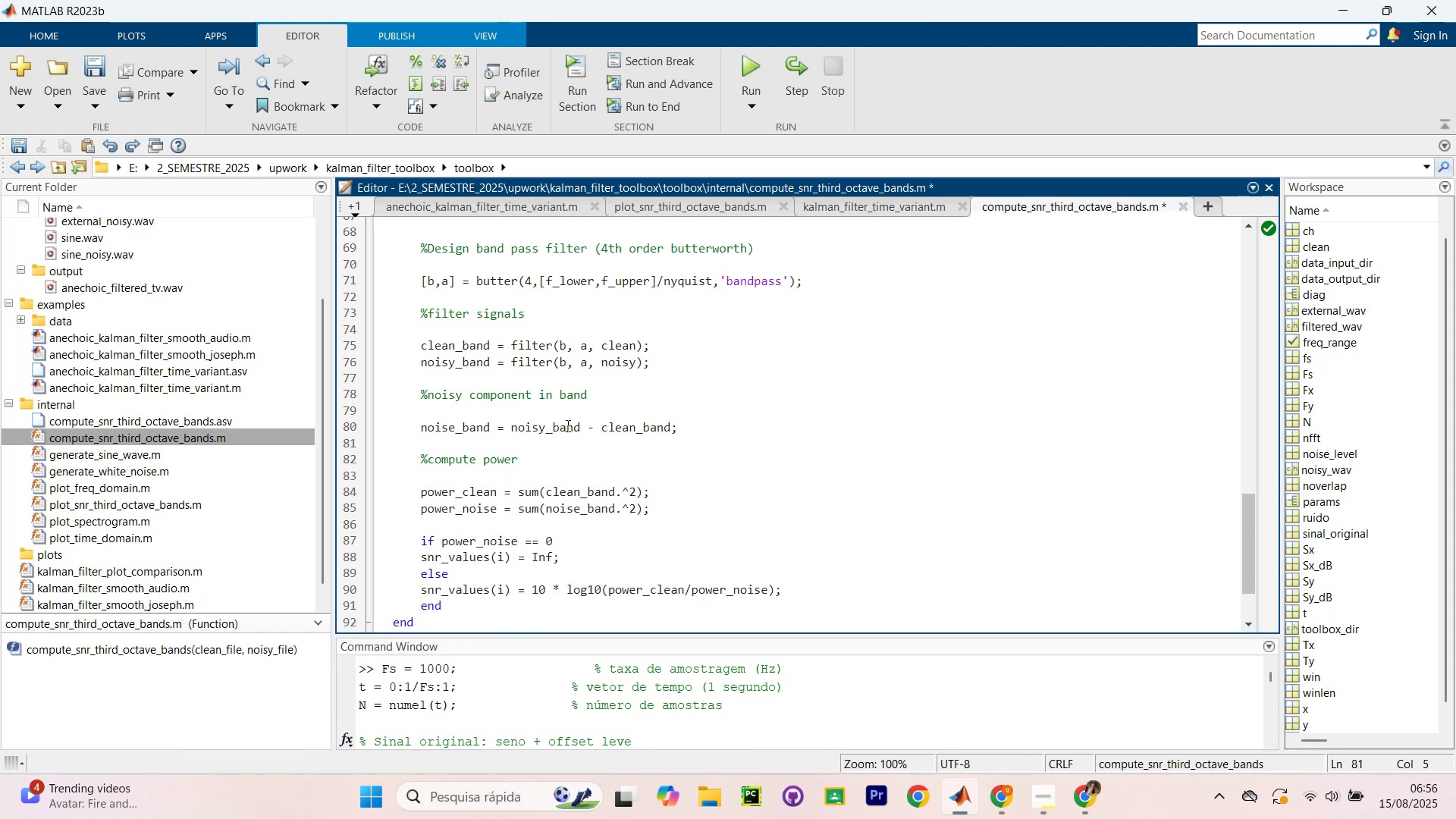 
left_click_drag(start_coordinate=[600, 422], to_coordinate=[682, 421])
 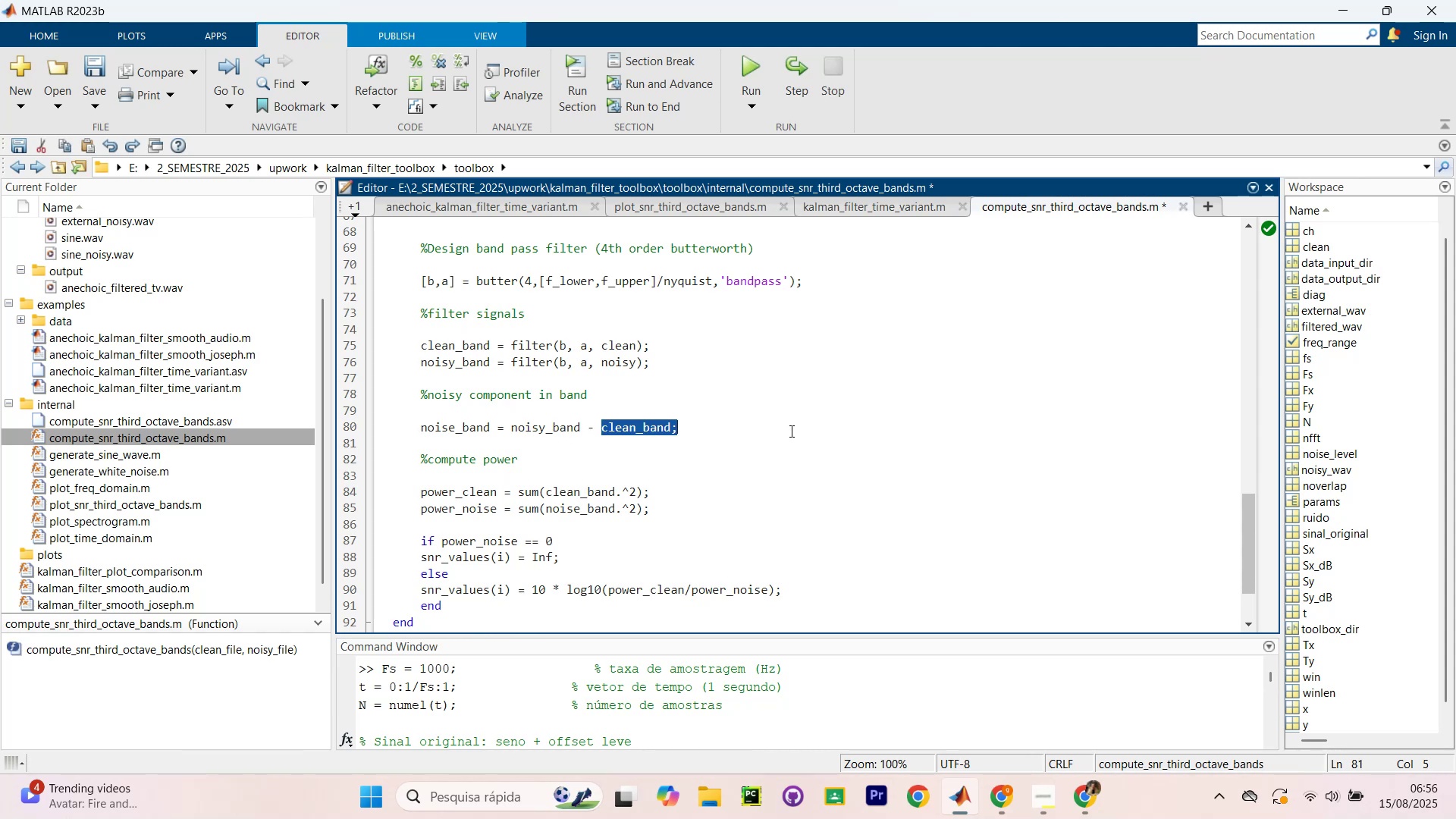 
double_click([790, 431])
 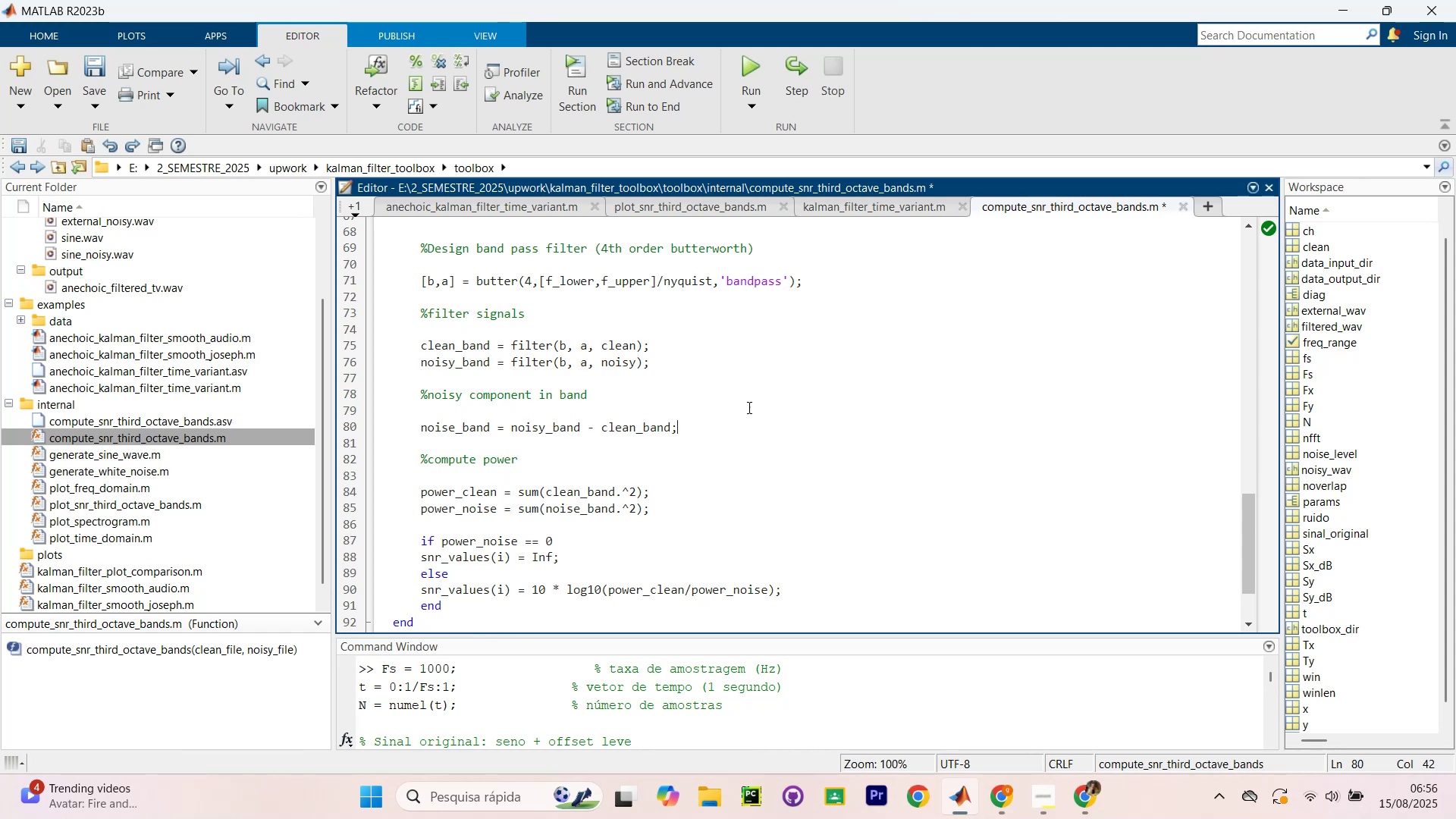 
scroll: coordinate [671, 425], scroll_direction: down, amount: 1.0
 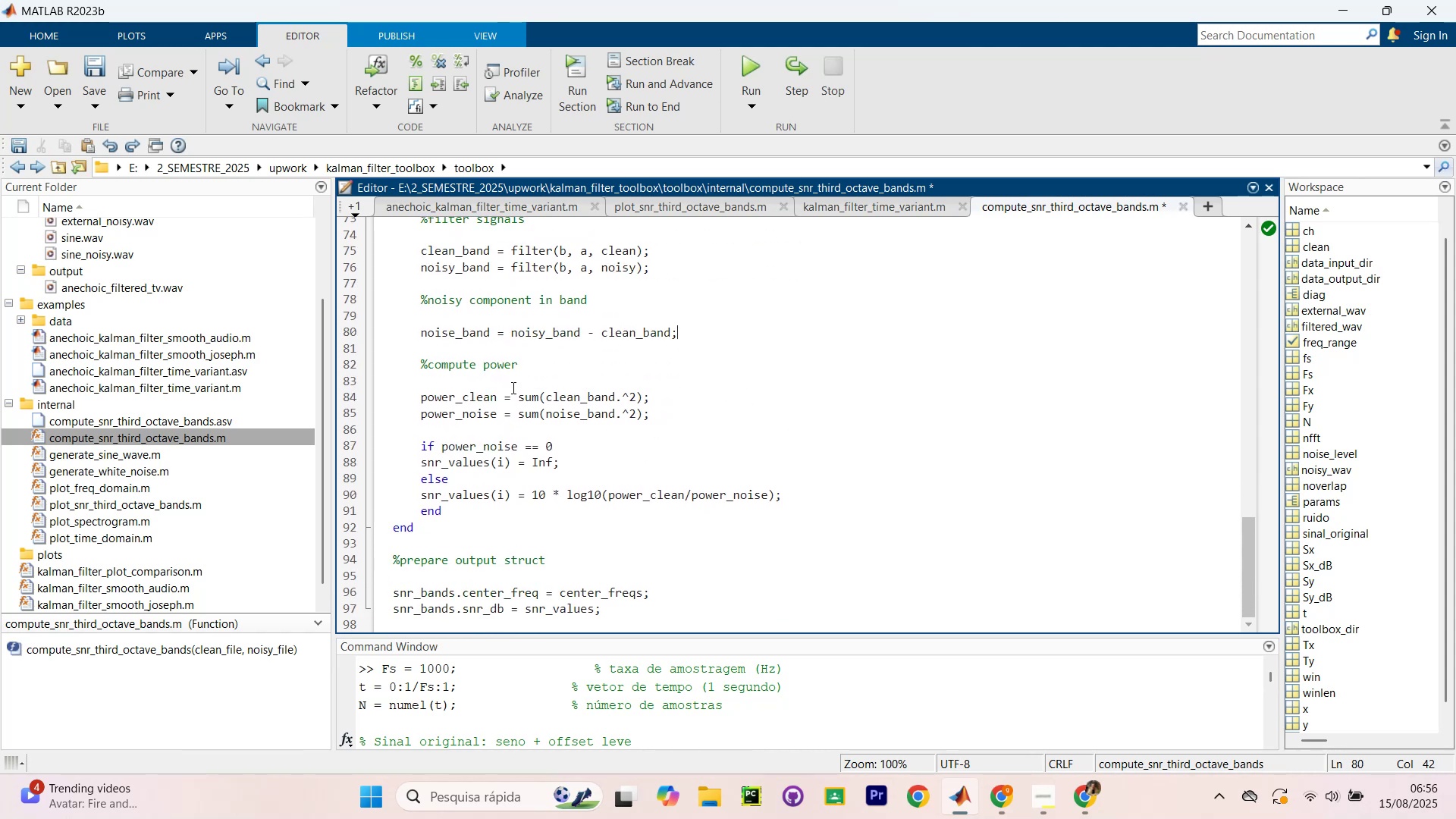 
left_click_drag(start_coordinate=[519, 394], to_coordinate=[661, 406])
 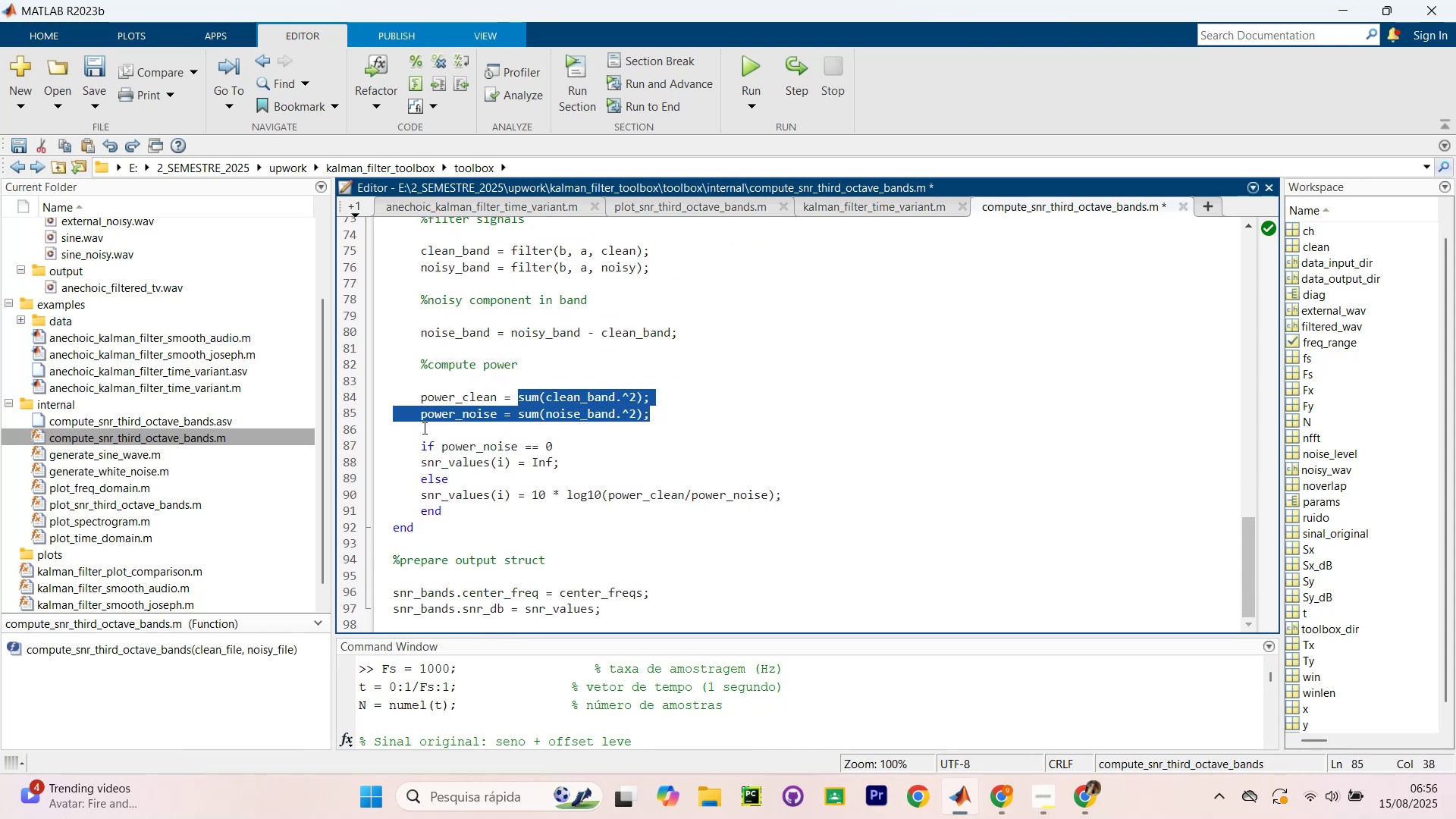 
scroll: coordinate [383, 498], scroll_direction: down, amount: 3.0
 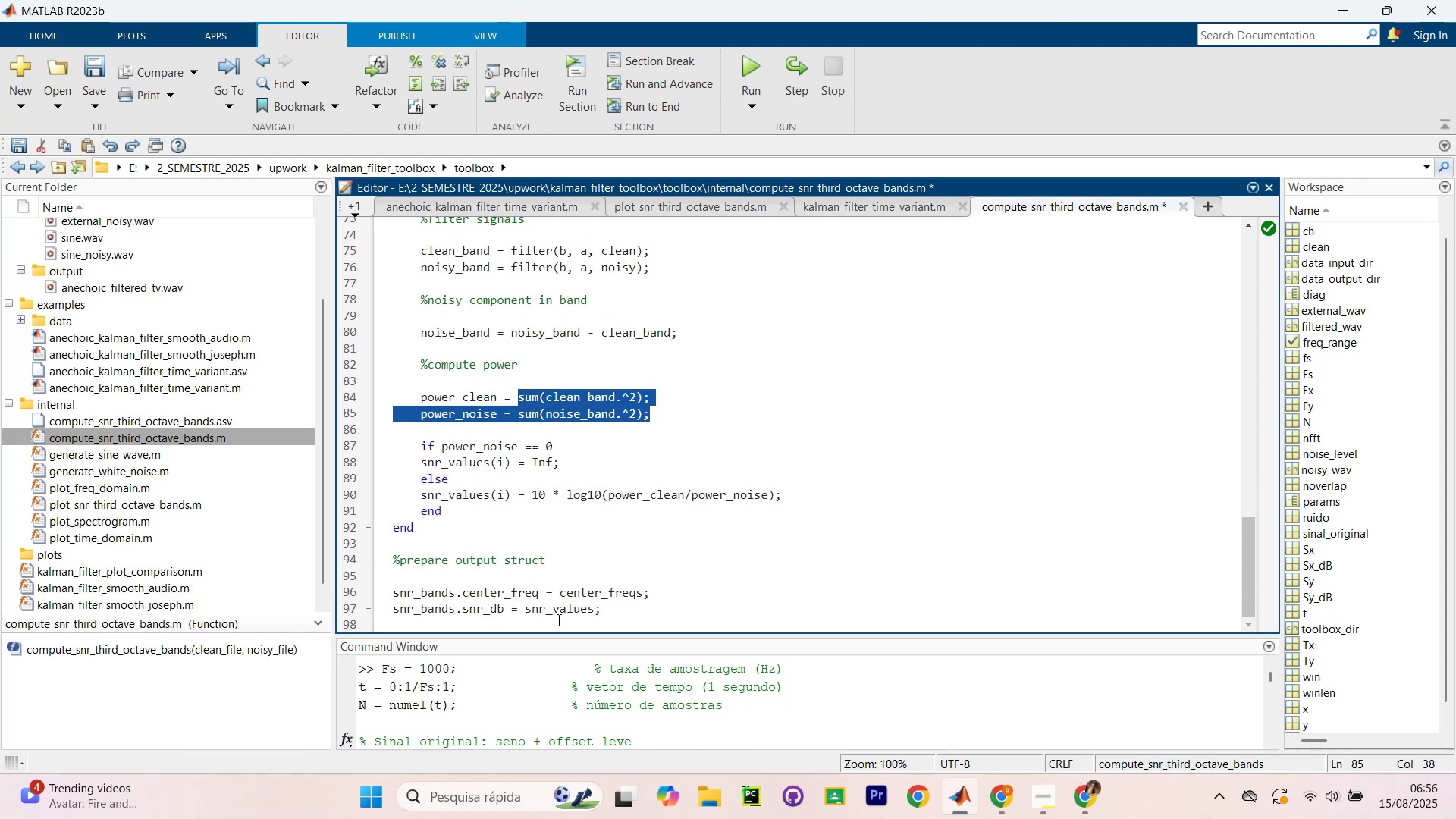 
left_click_drag(start_coordinate=[664, 619], to_coordinate=[367, 553])
 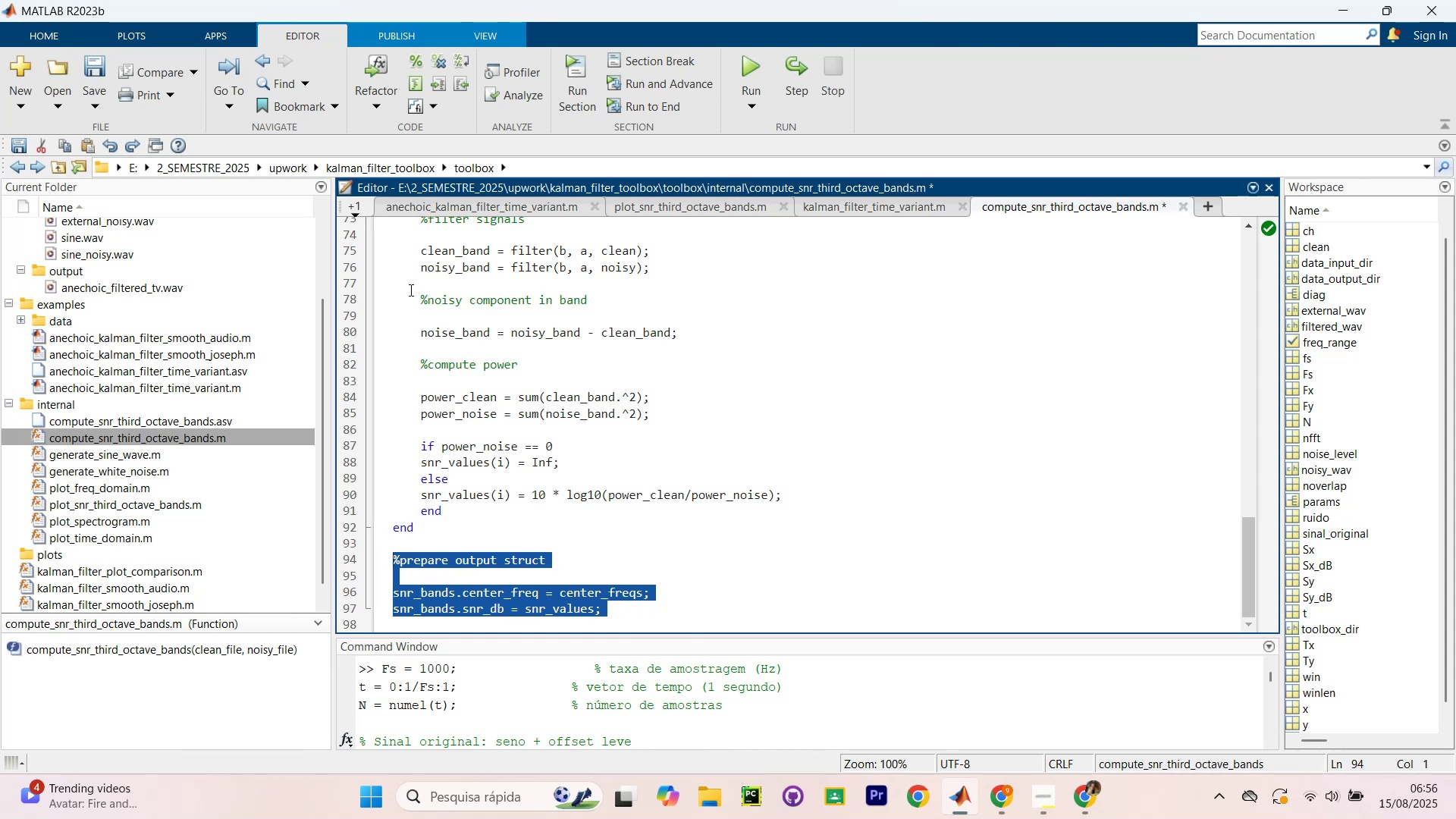 
wait(5.58)
 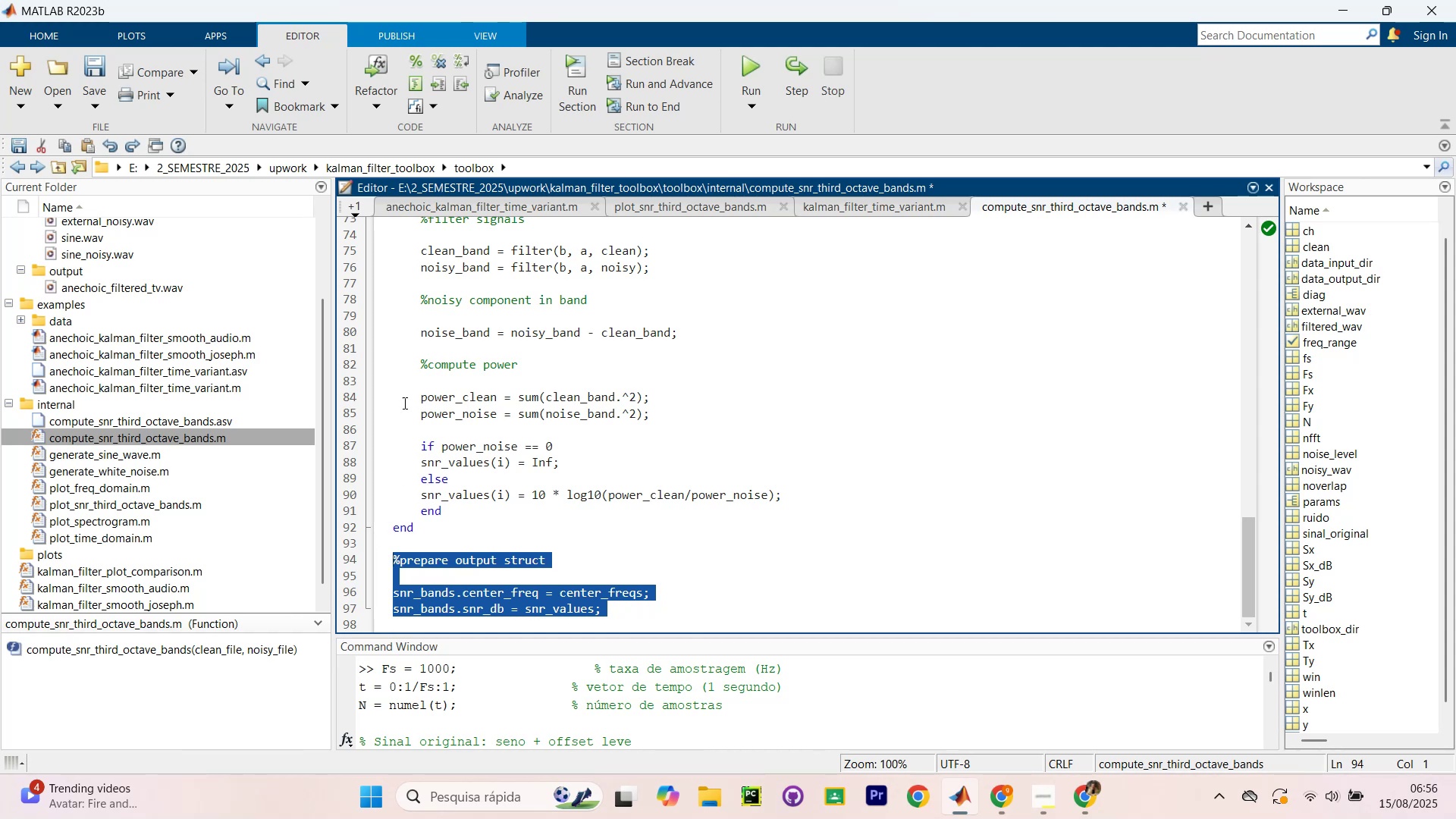 
left_click_drag(start_coordinate=[410, 287], to_coordinate=[414, 437])
 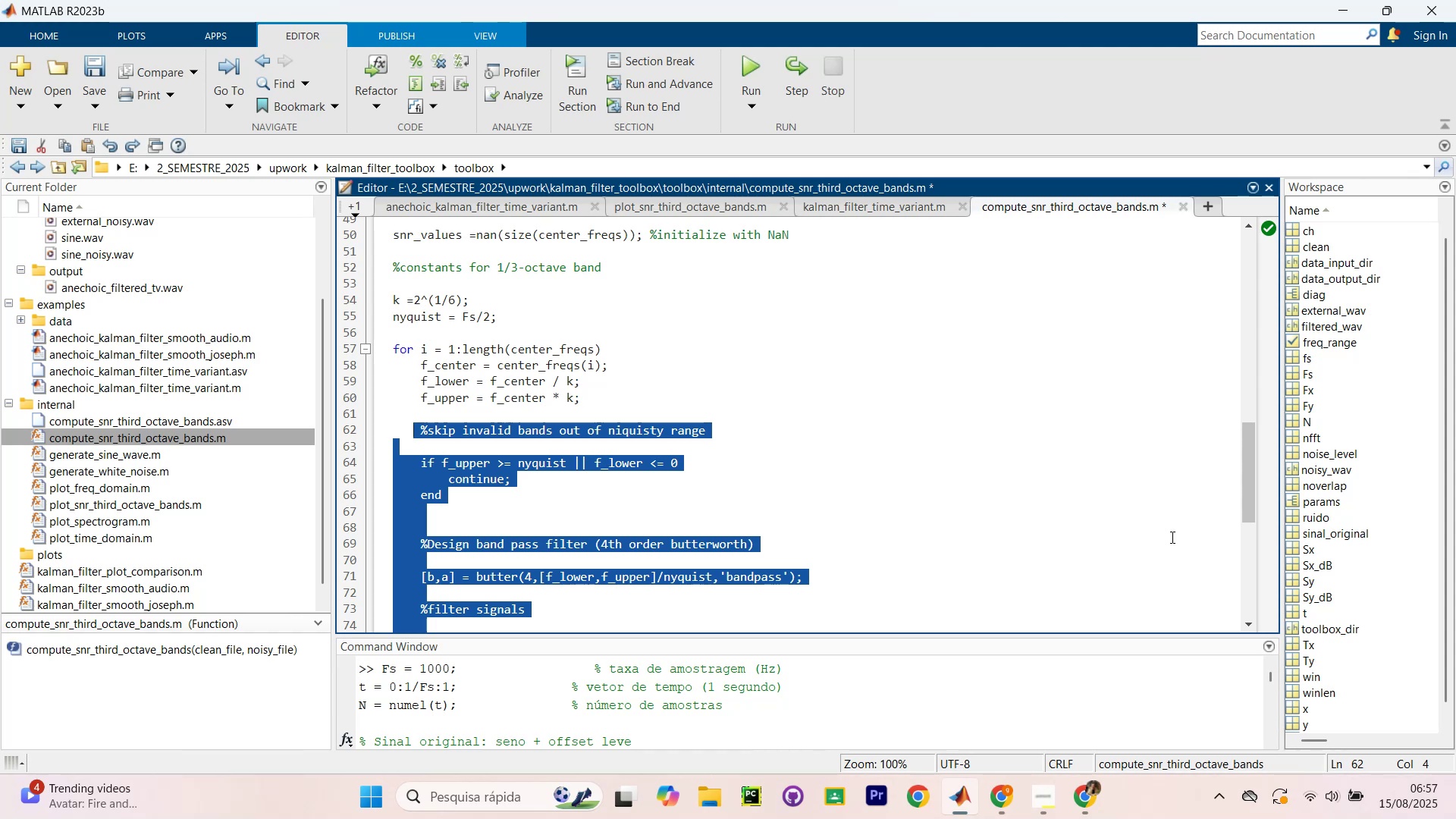 
key(Backspace)
 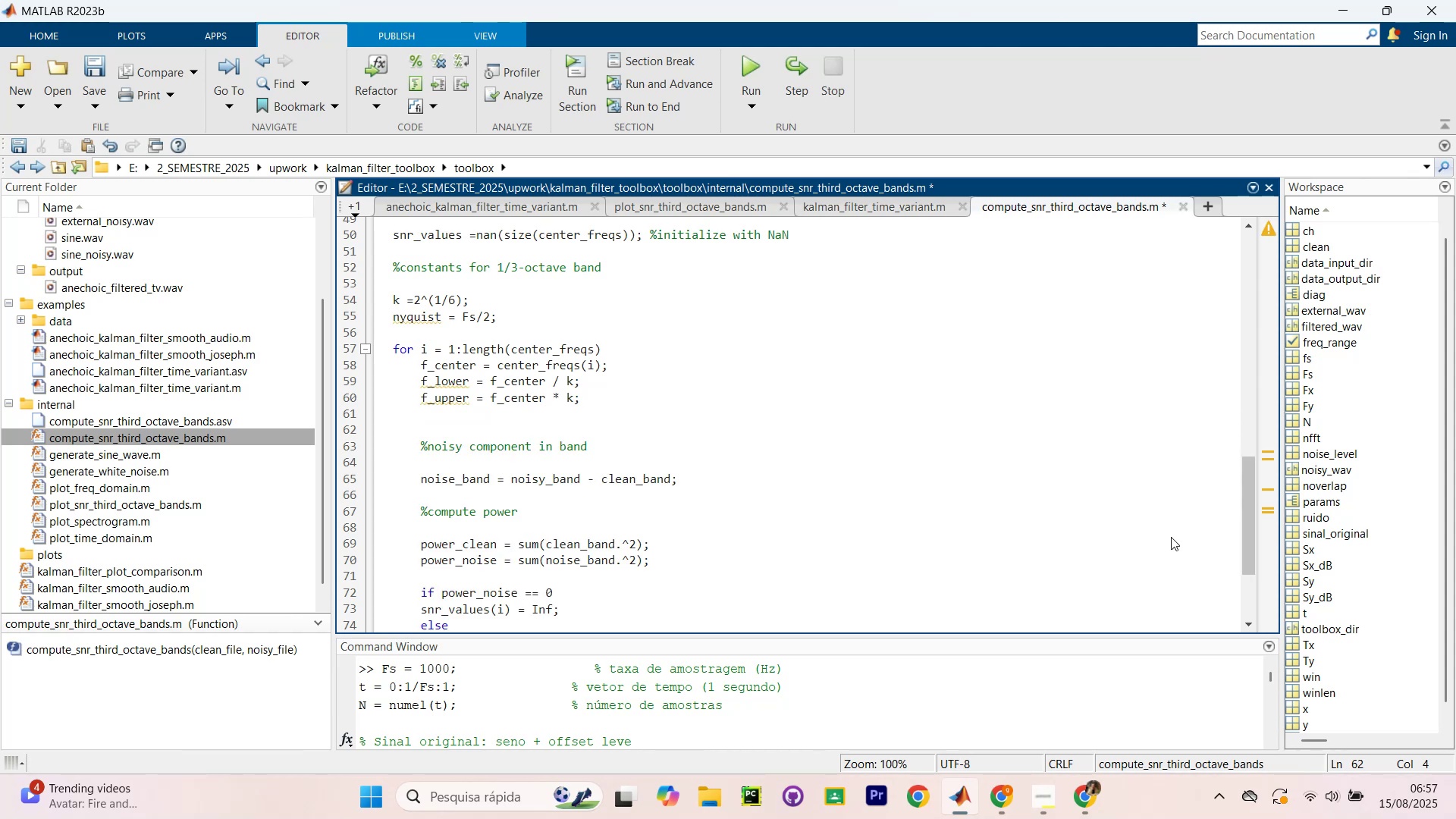 
wait(15.87)
 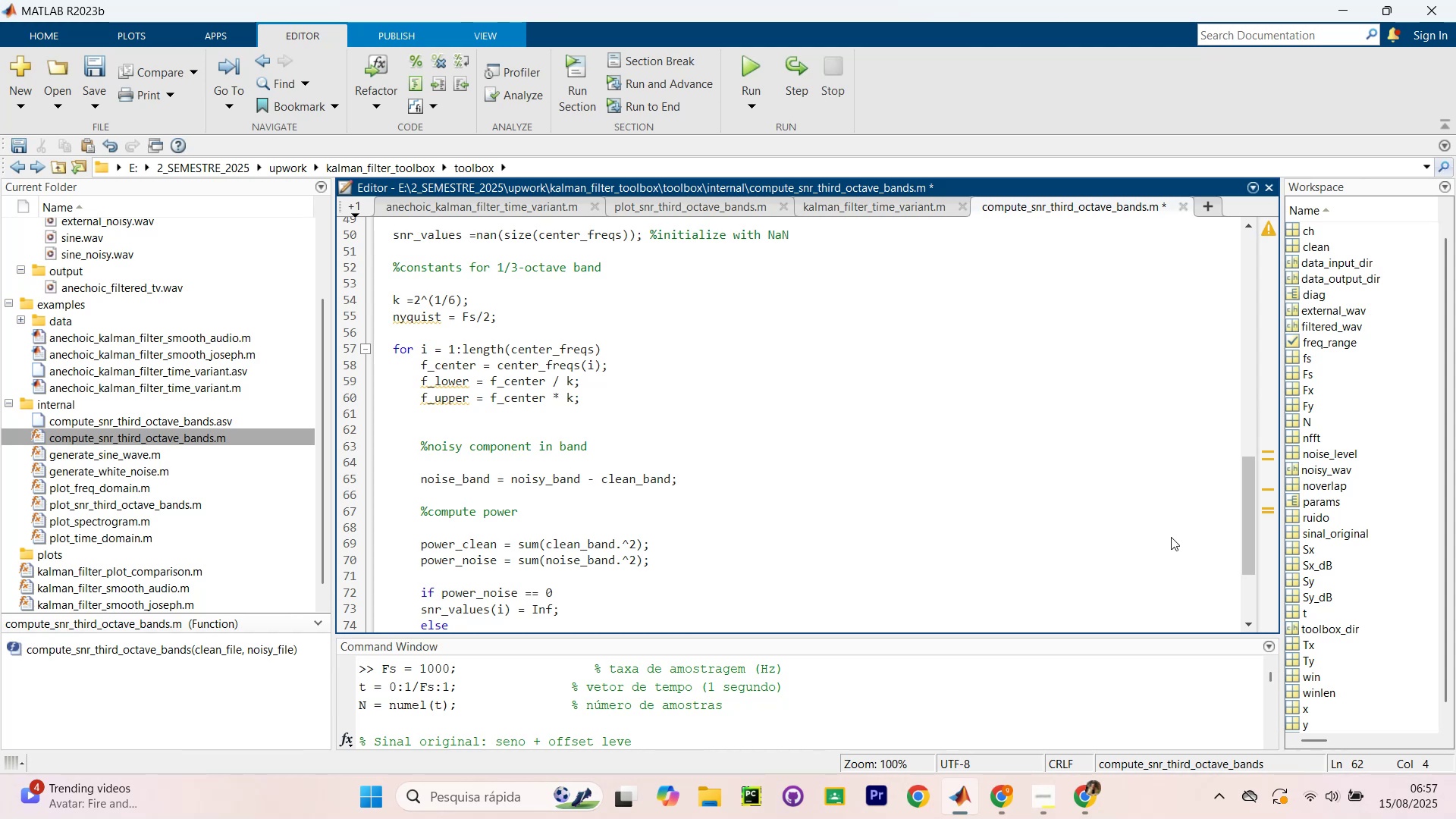 
type($ Skit)
key(Backspace)
key(Backspace)
key(Backspace)
key(Backspace)
key(Backspace)
key(Backspace)
type(%Si)
key(Backspace)
type(kip bands )
 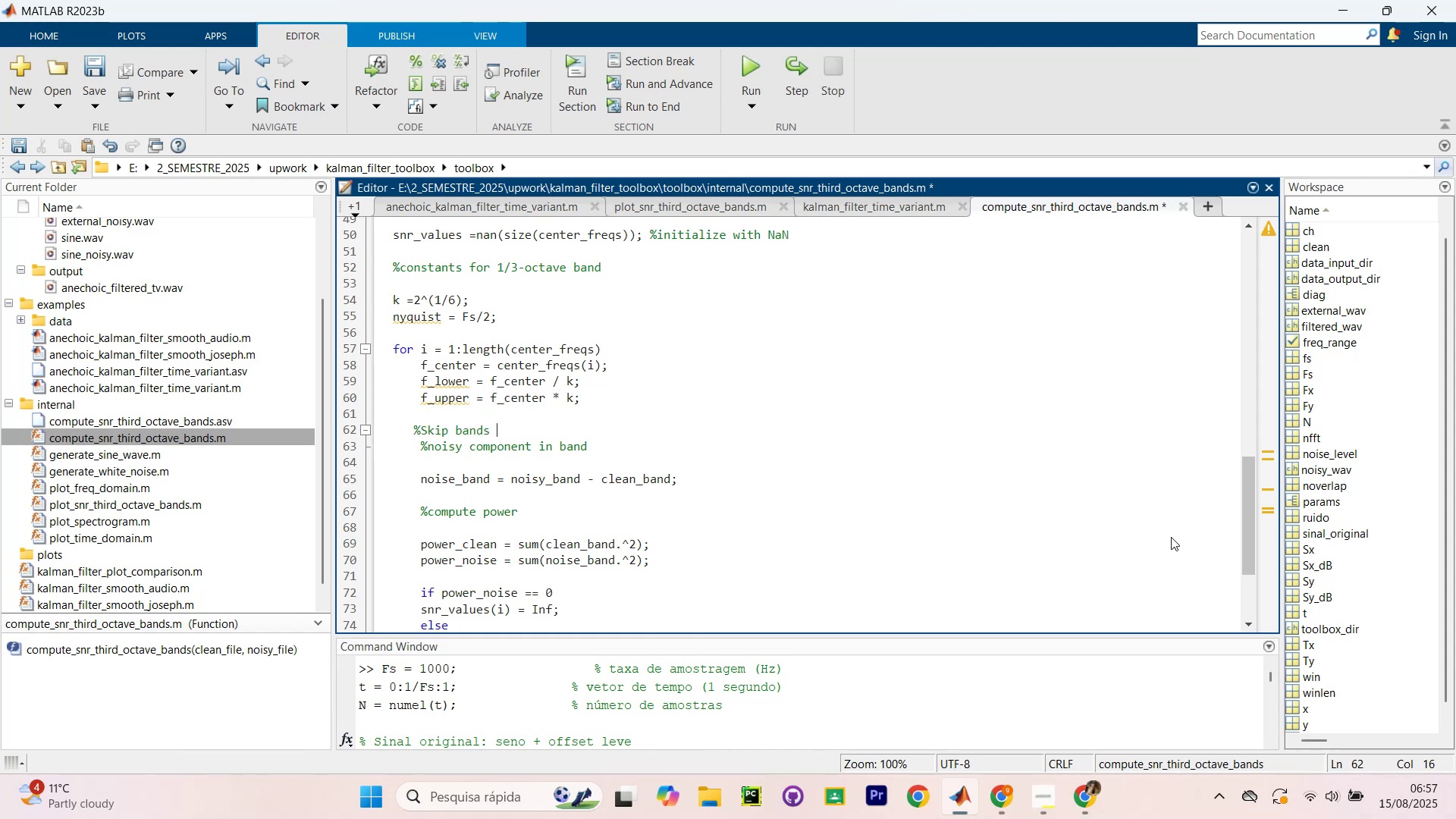 
wait(13.8)
 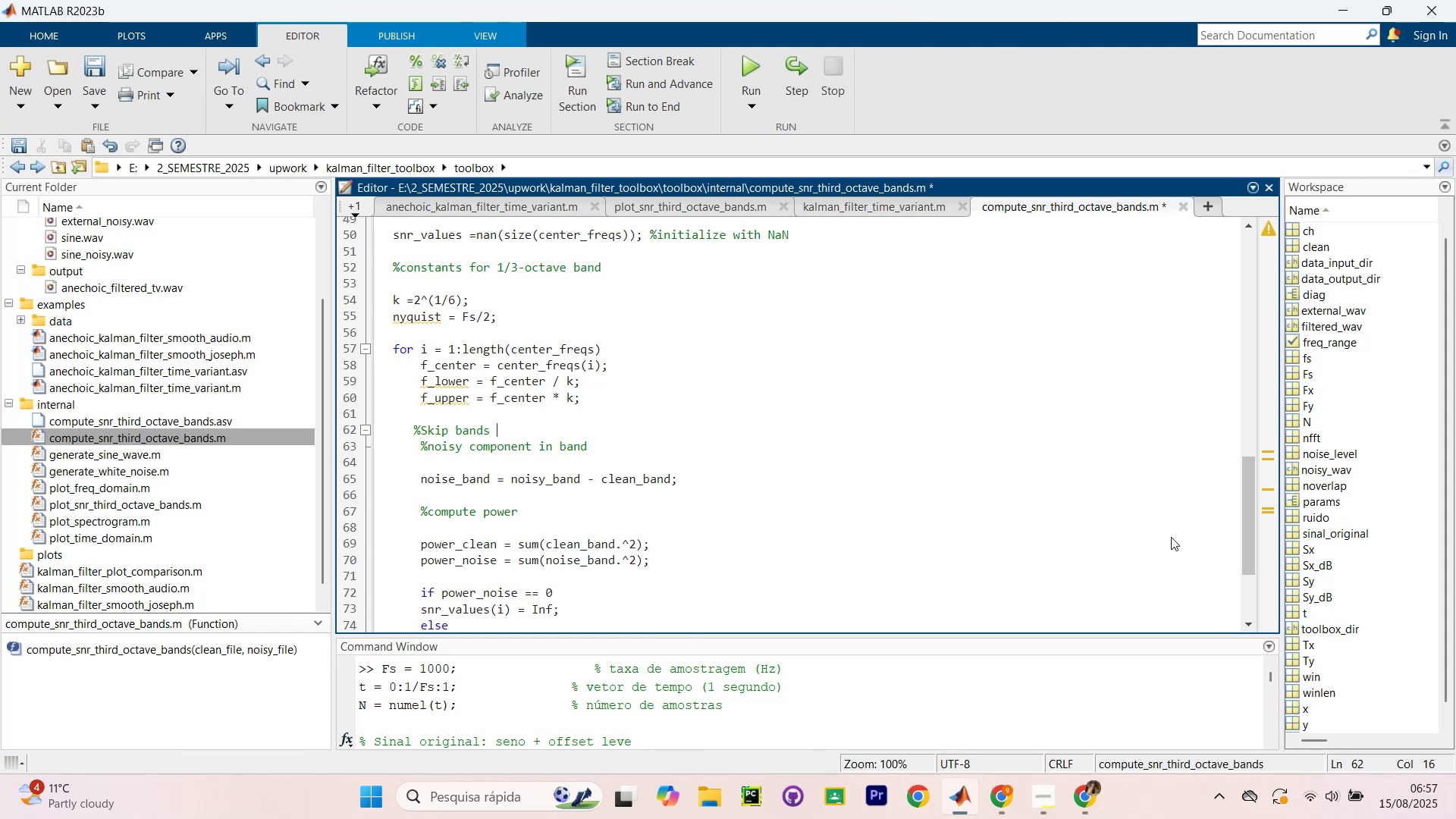 
type(outside valid range)
key(Backspace)
key(Backspace)
 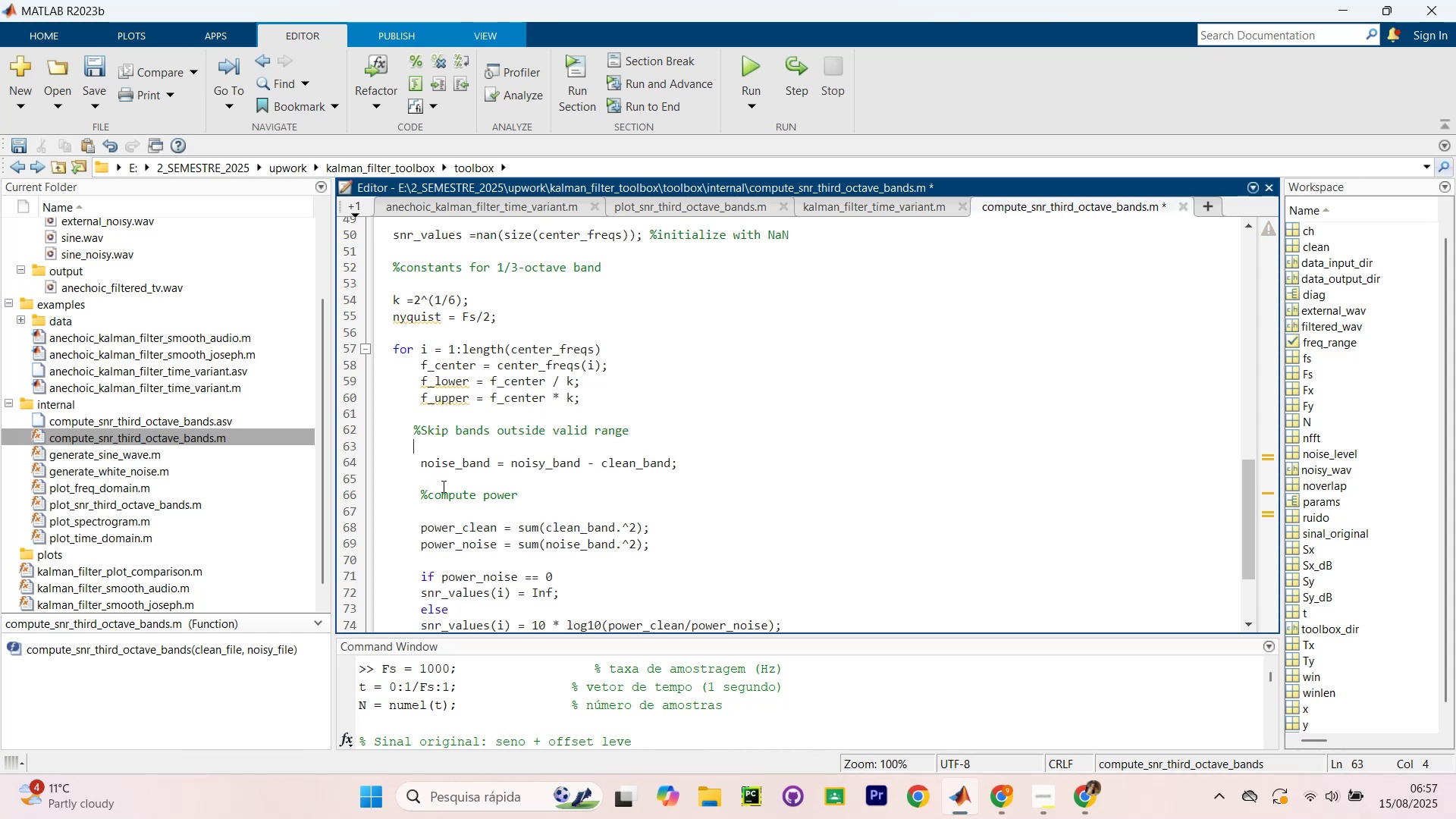 
left_click_drag(start_coordinate=[623, 454], to_coordinate=[417, 438])
 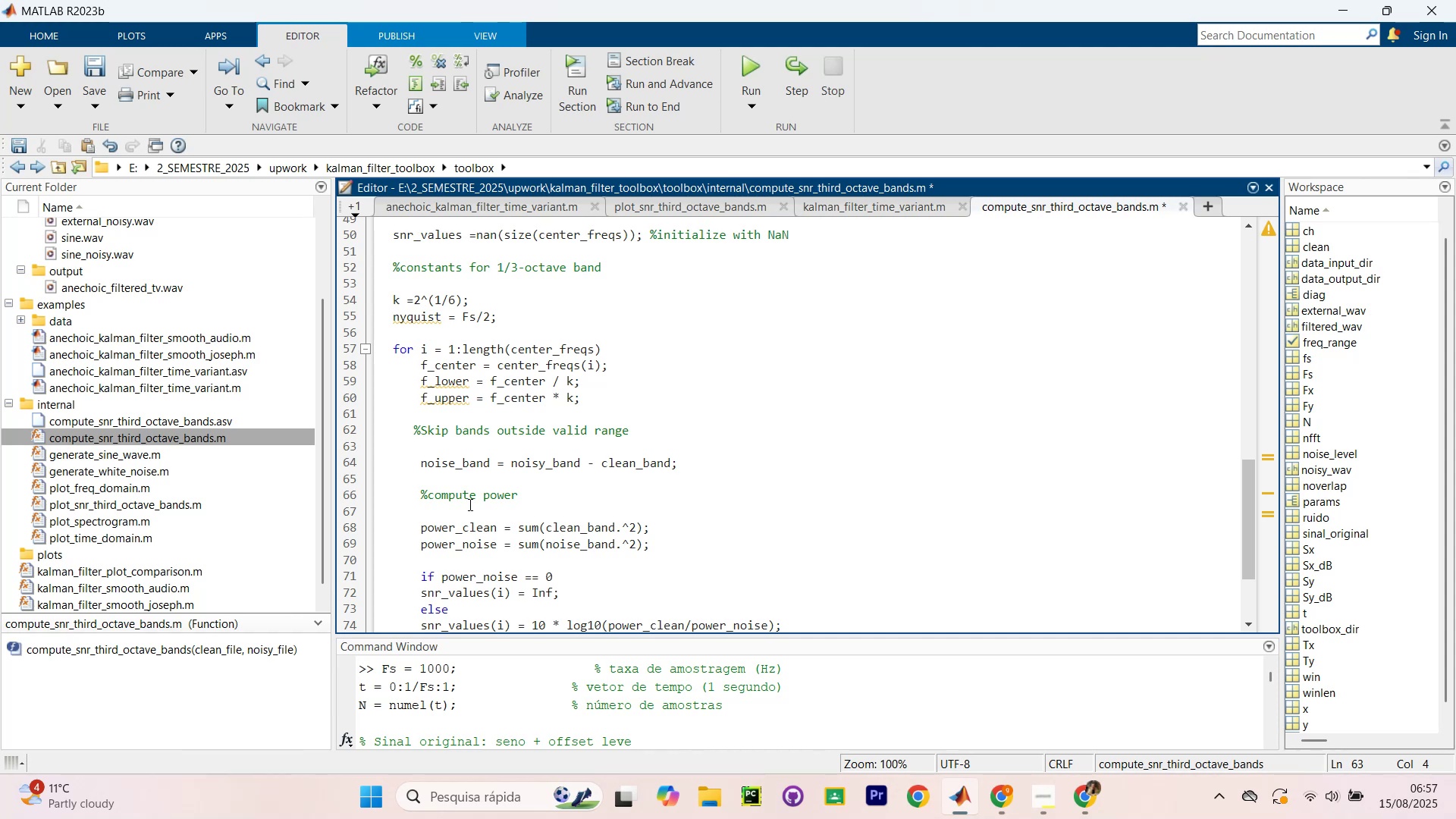 
left_click_drag(start_coordinate=[717, 451], to_coordinate=[626, 457])
 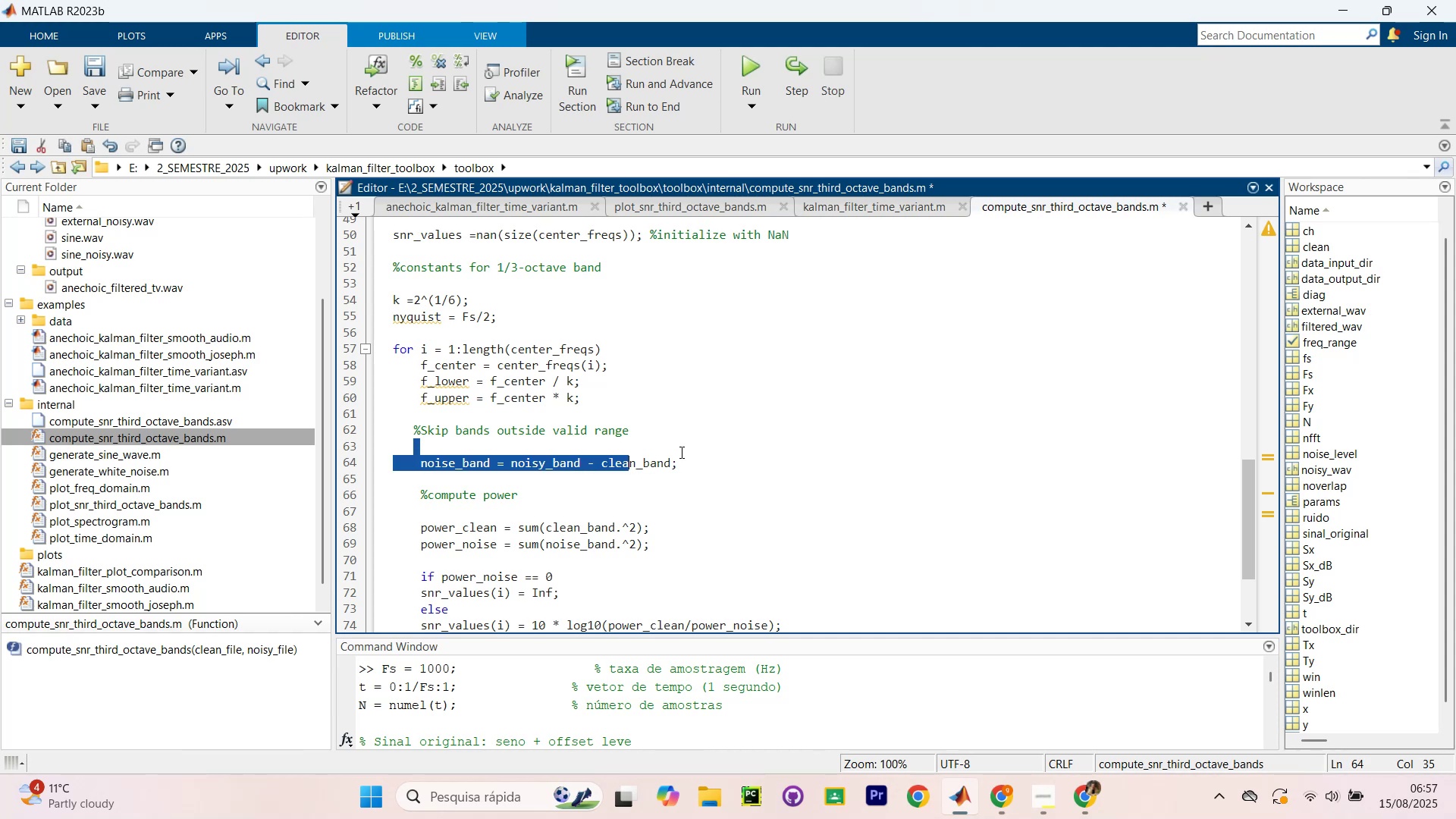 
left_click([680, 452])
 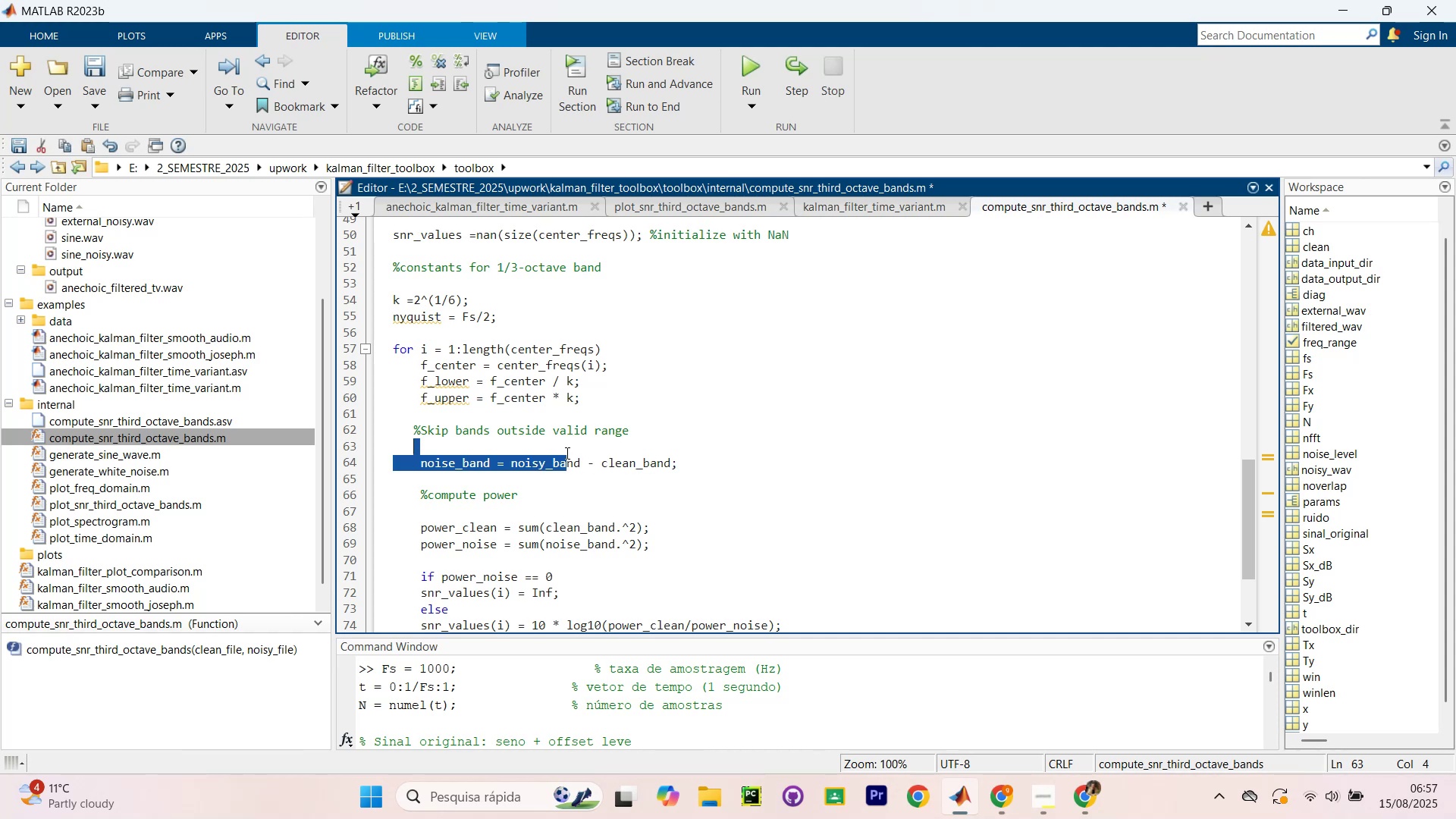 
left_click([552, 440])
 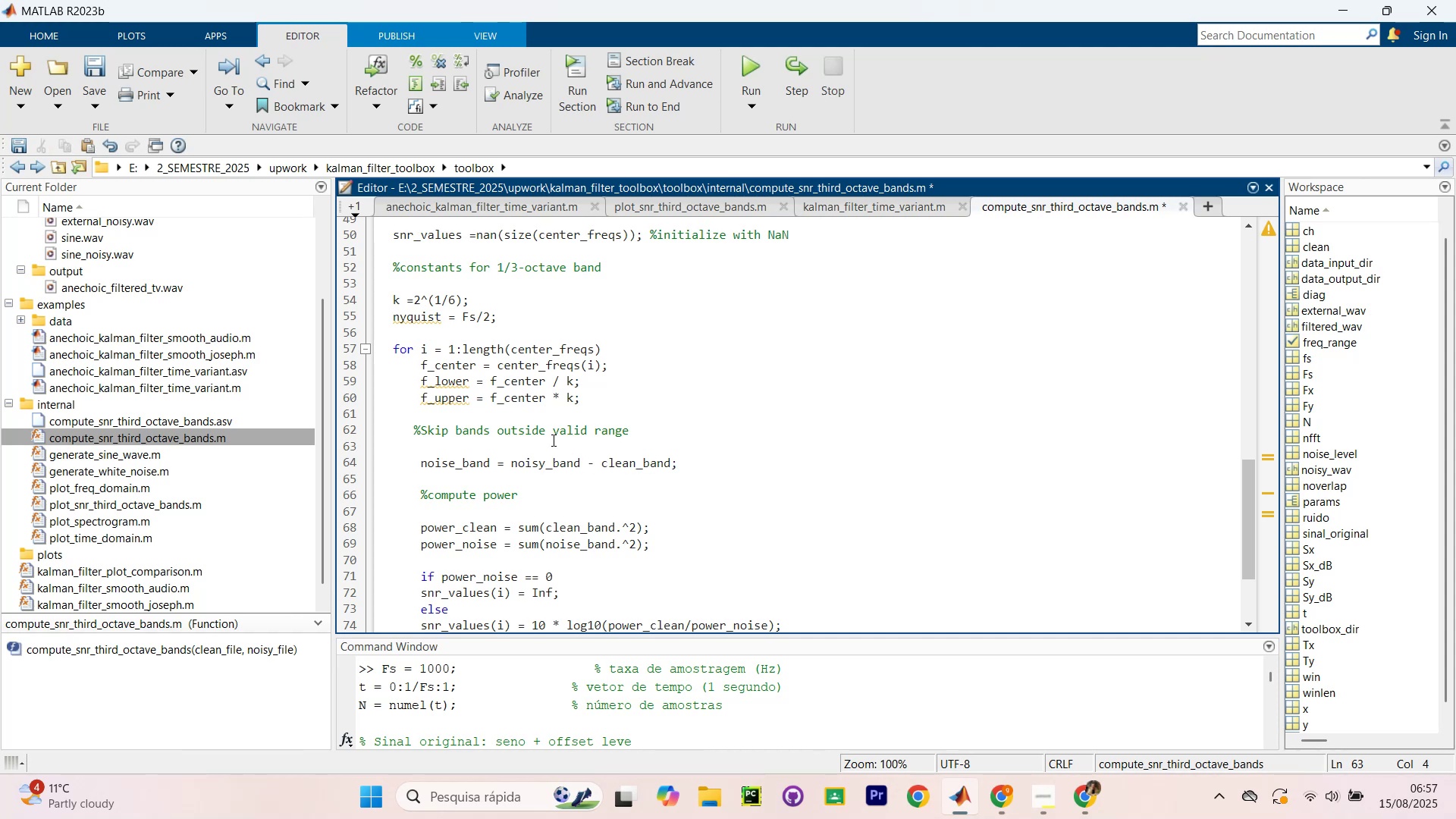 
key(Enter)
 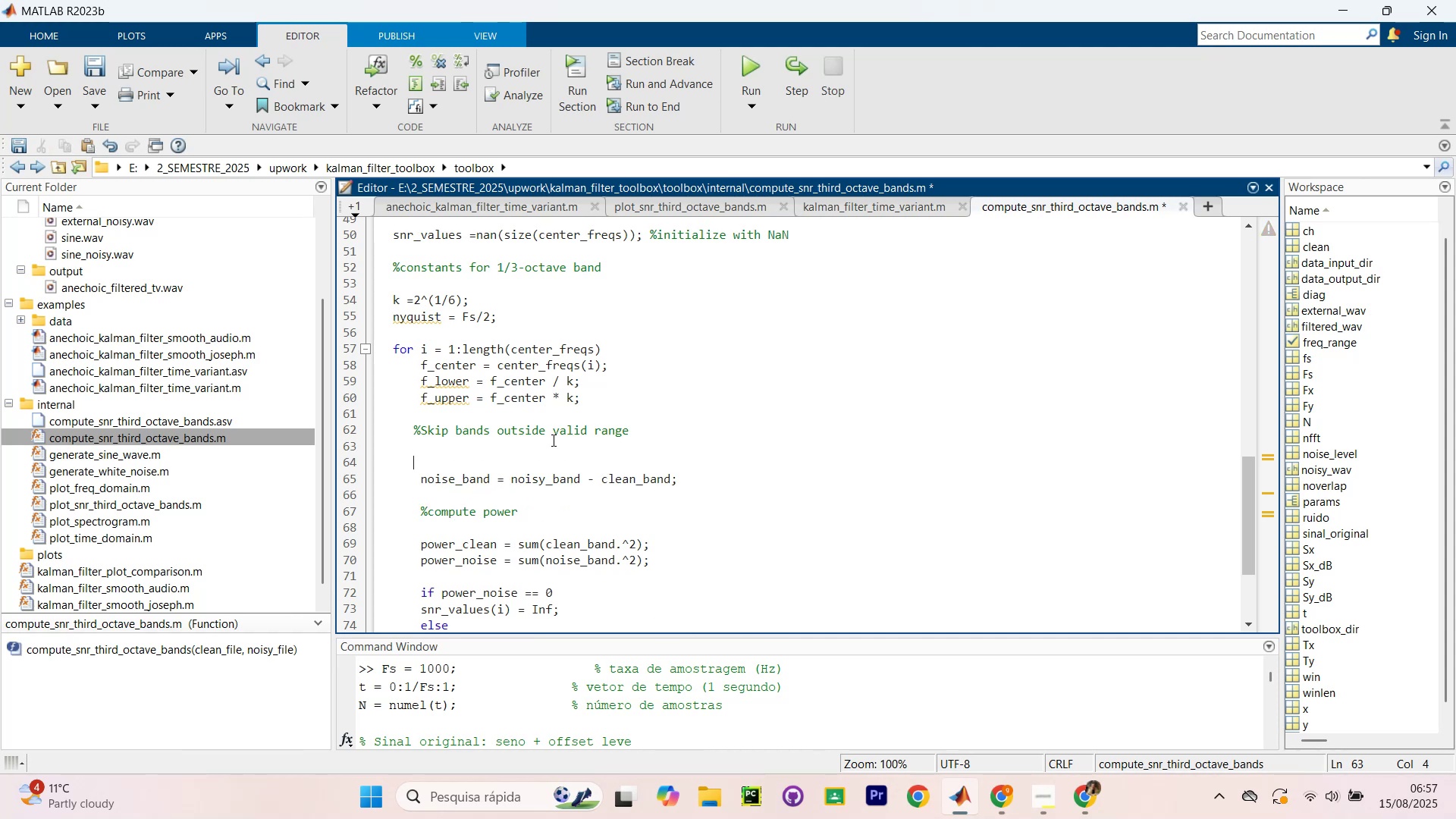 
key(Enter)
 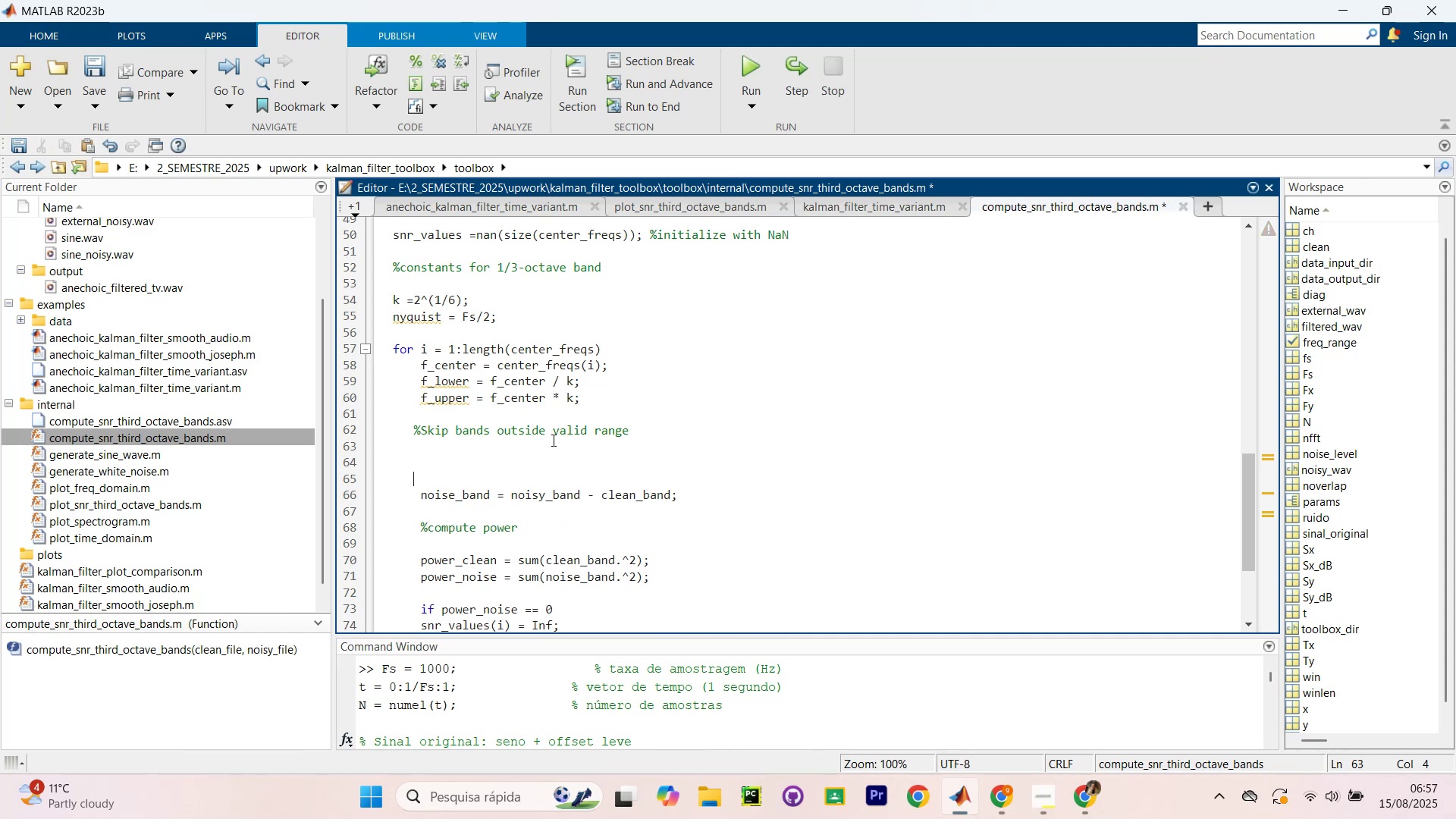 
key(ArrowUp)
 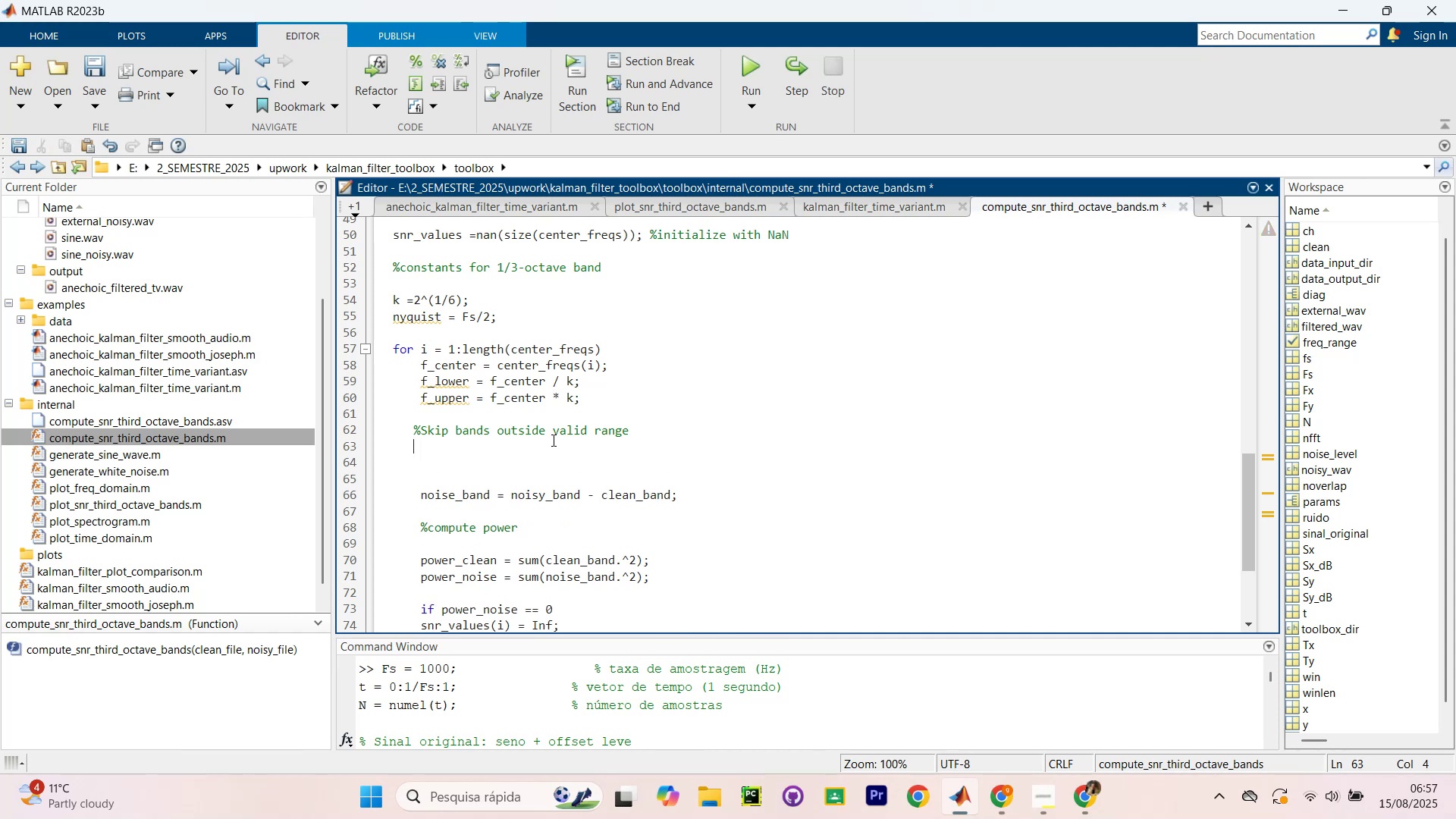 
key(ArrowUp)
 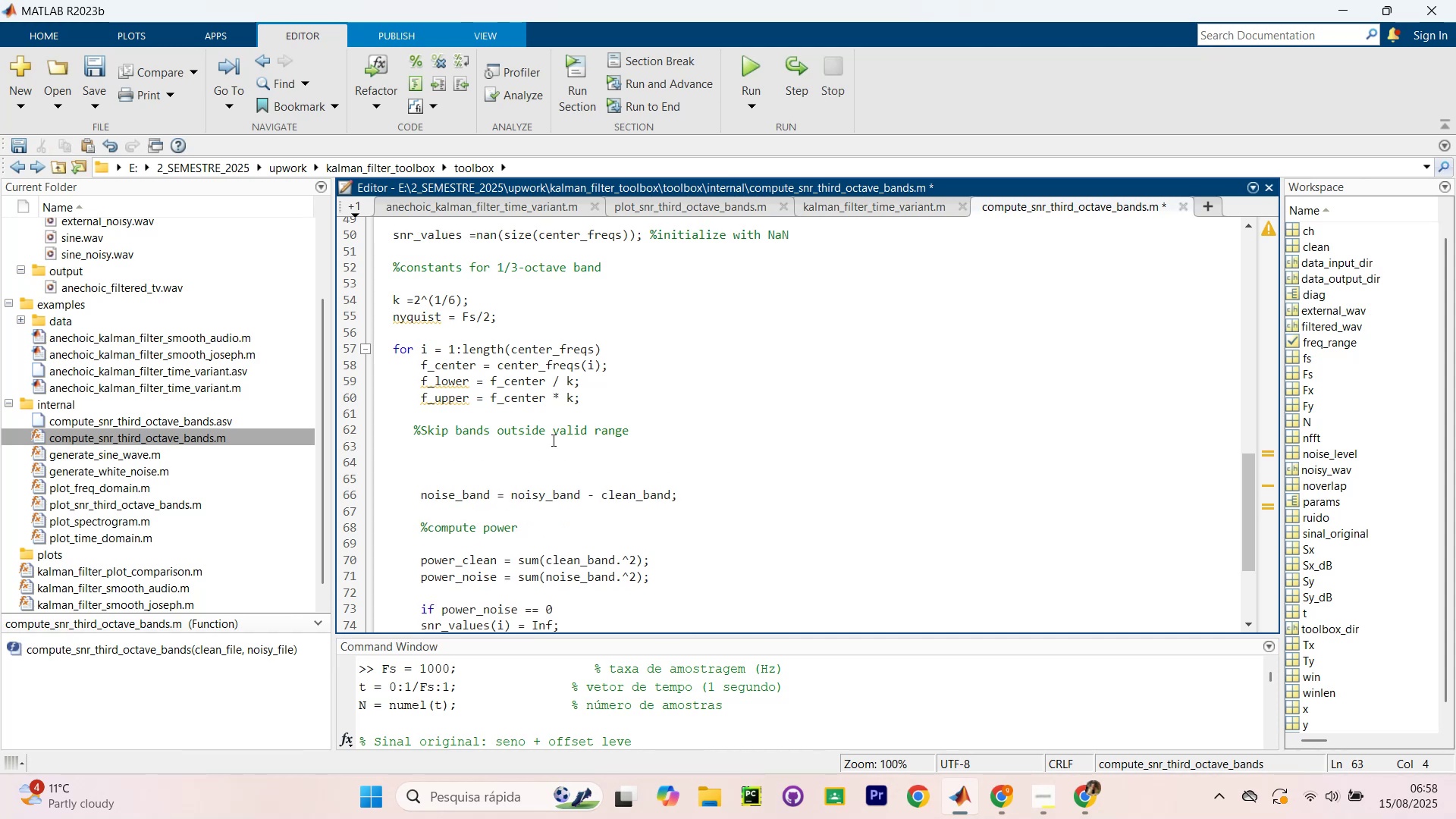 
type(if f_upper >= nyquist [Break][Break] f_lower <=)
key(Backspace)
type(= 0)
 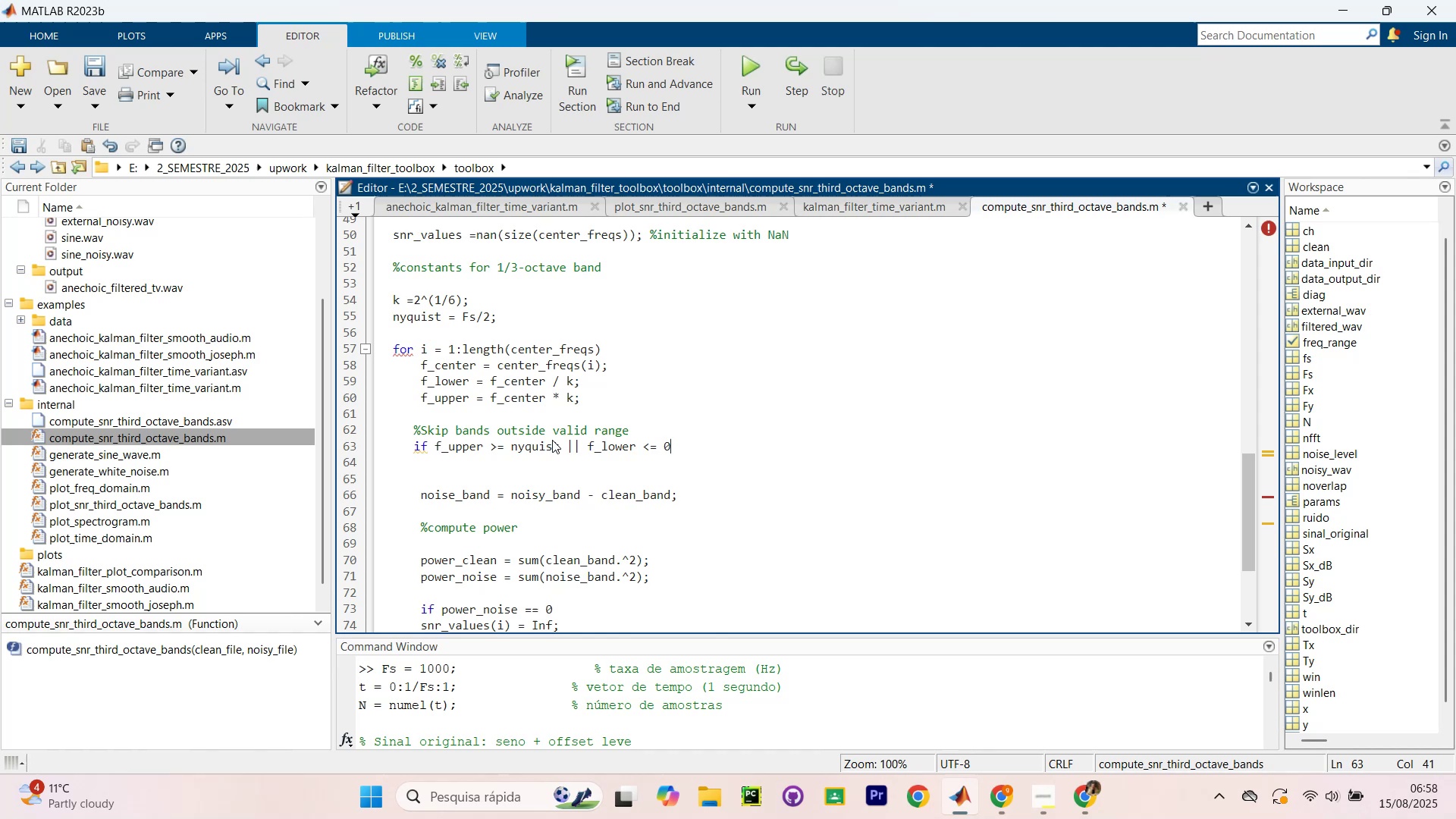 
key(Enter)
 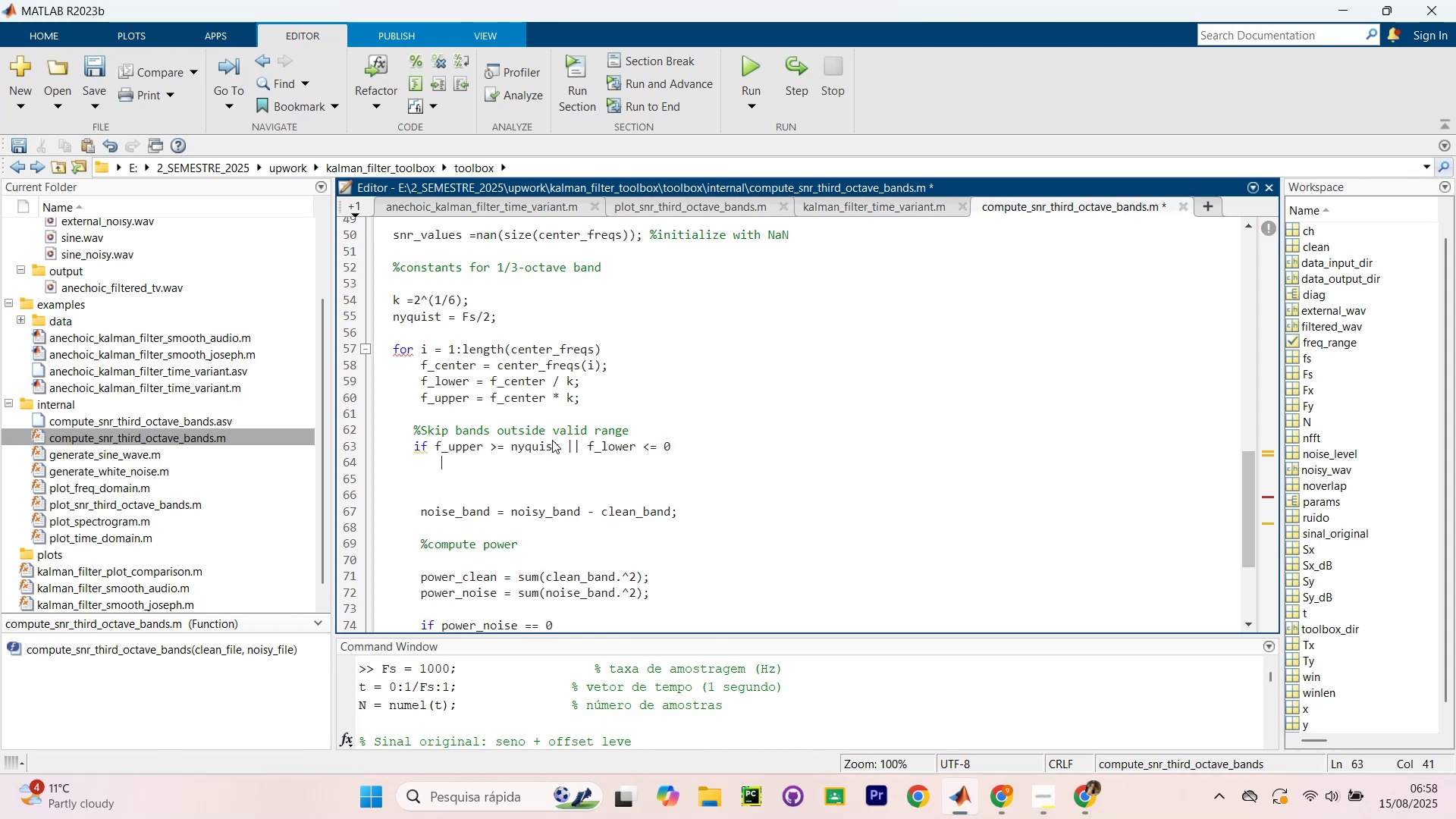 
type(continue/)
 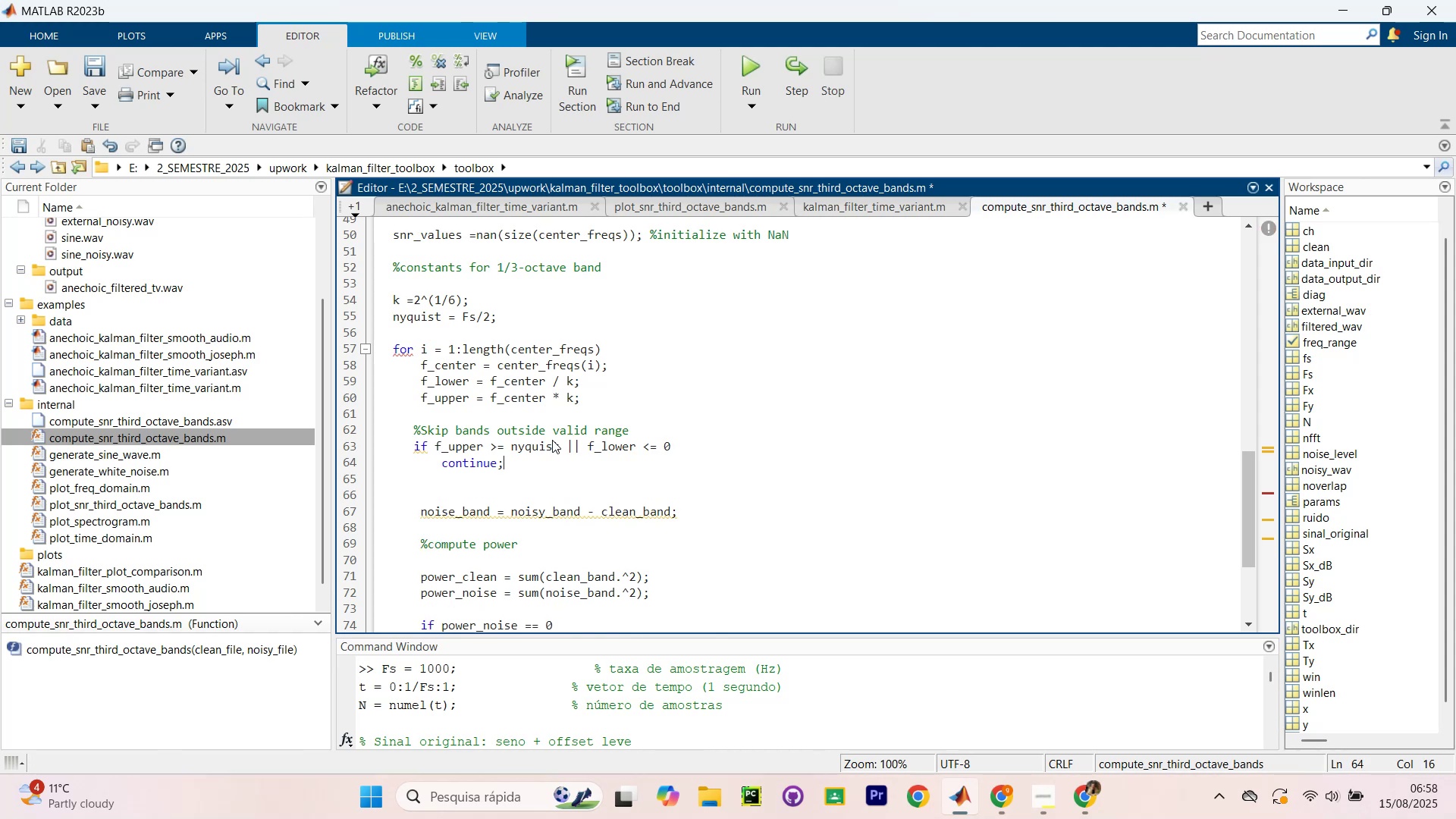 
key(Enter)
 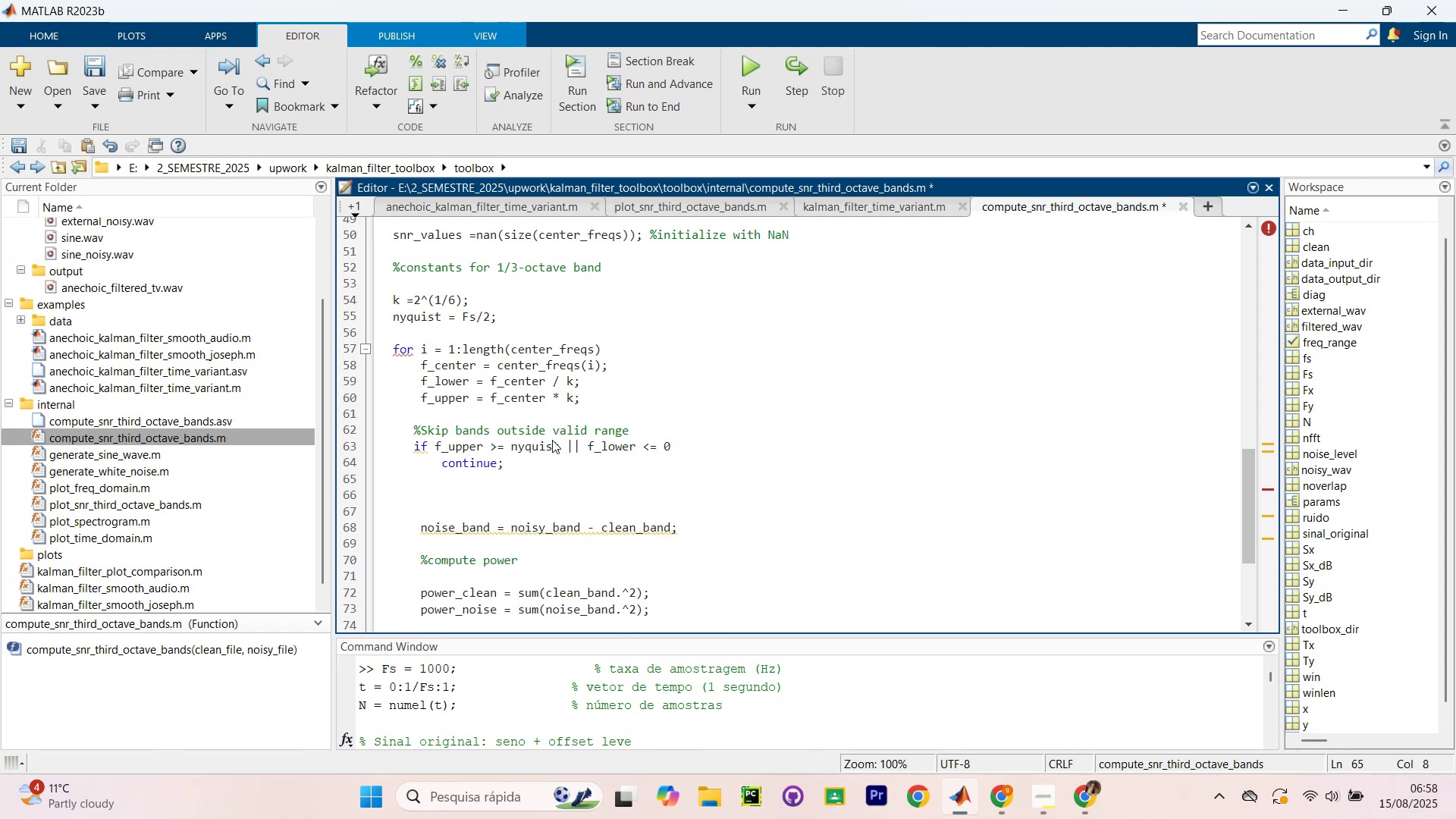 
type(end)
 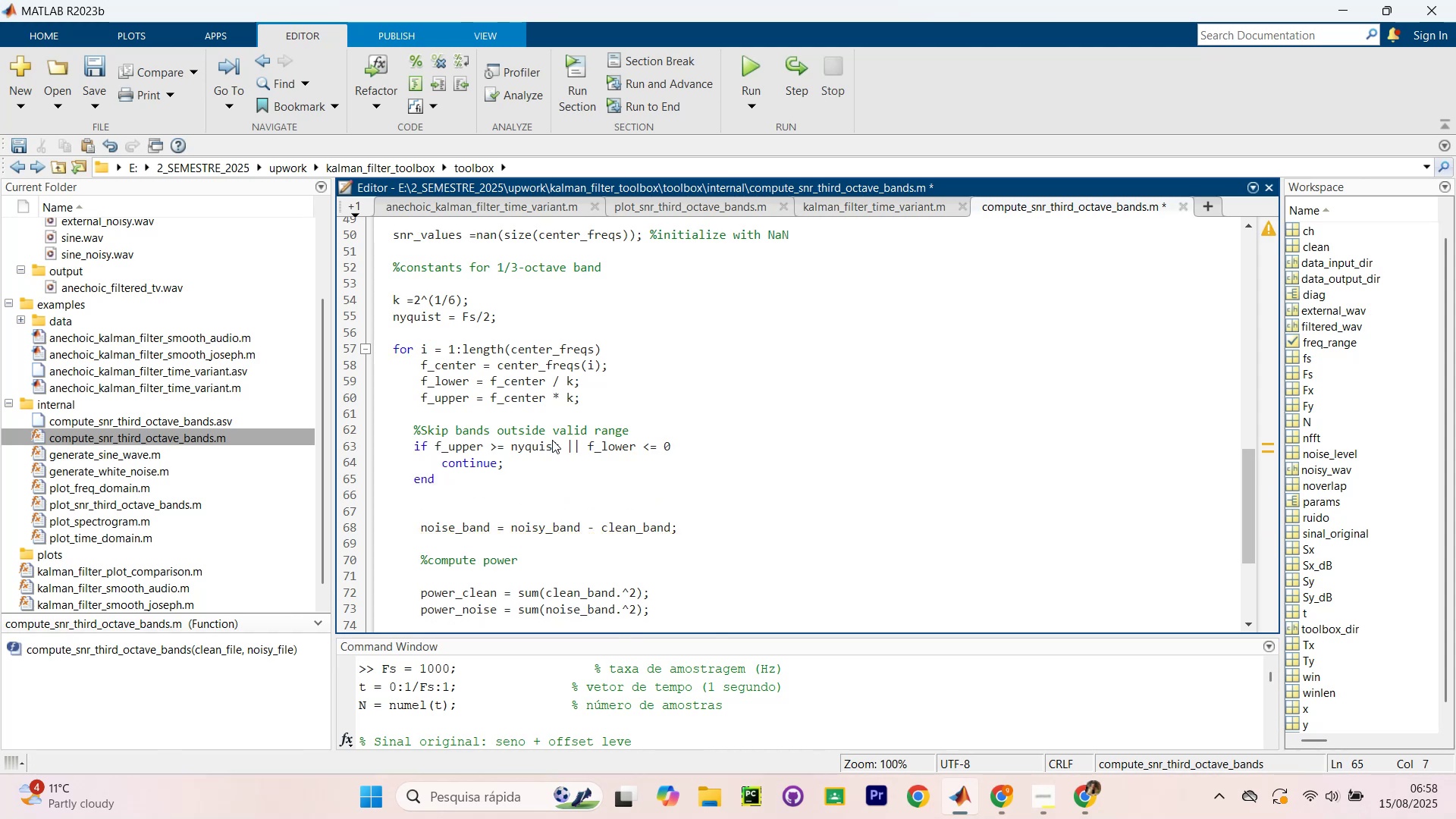 
key(Enter)
 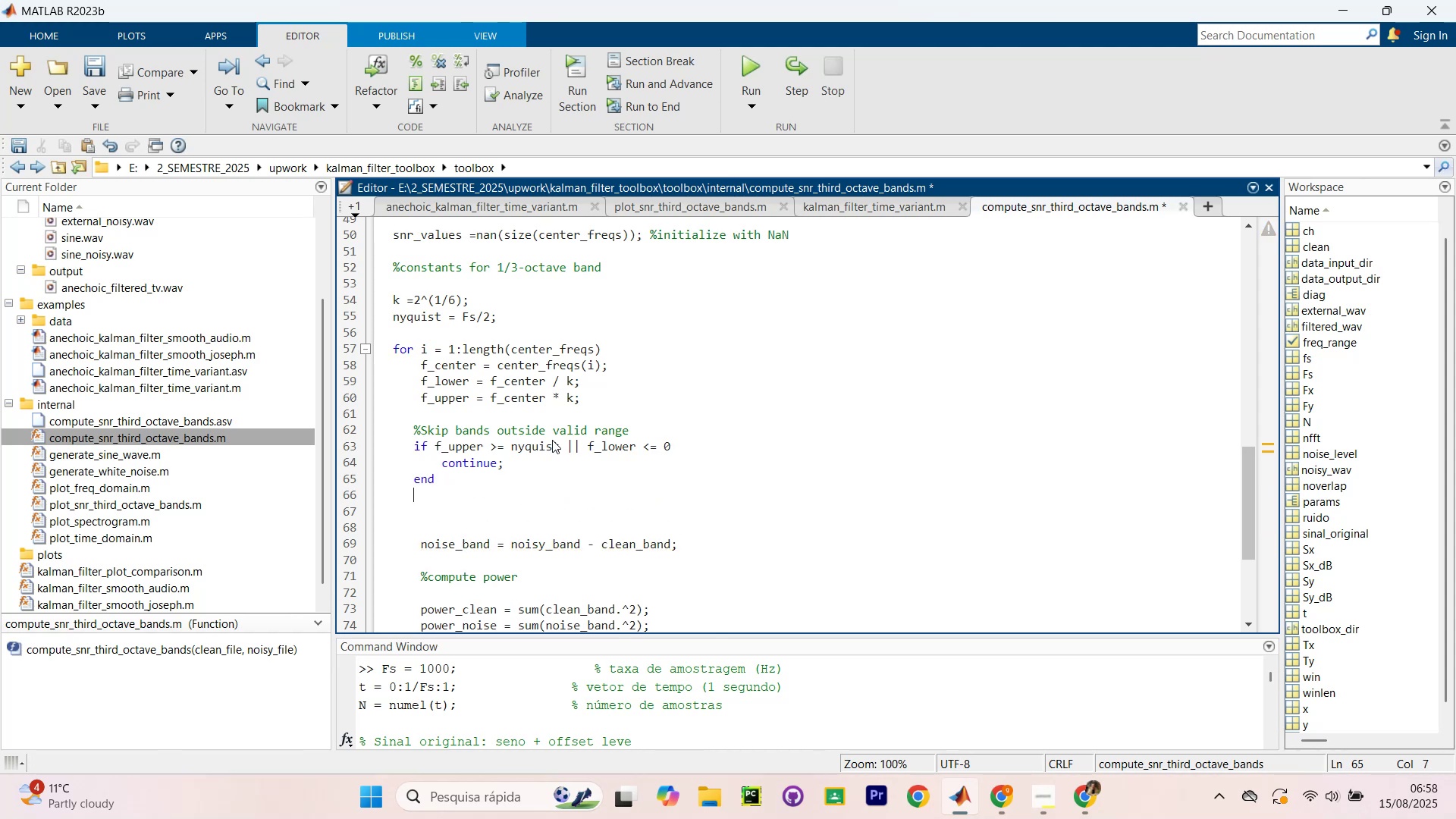 
type(% Desig)
 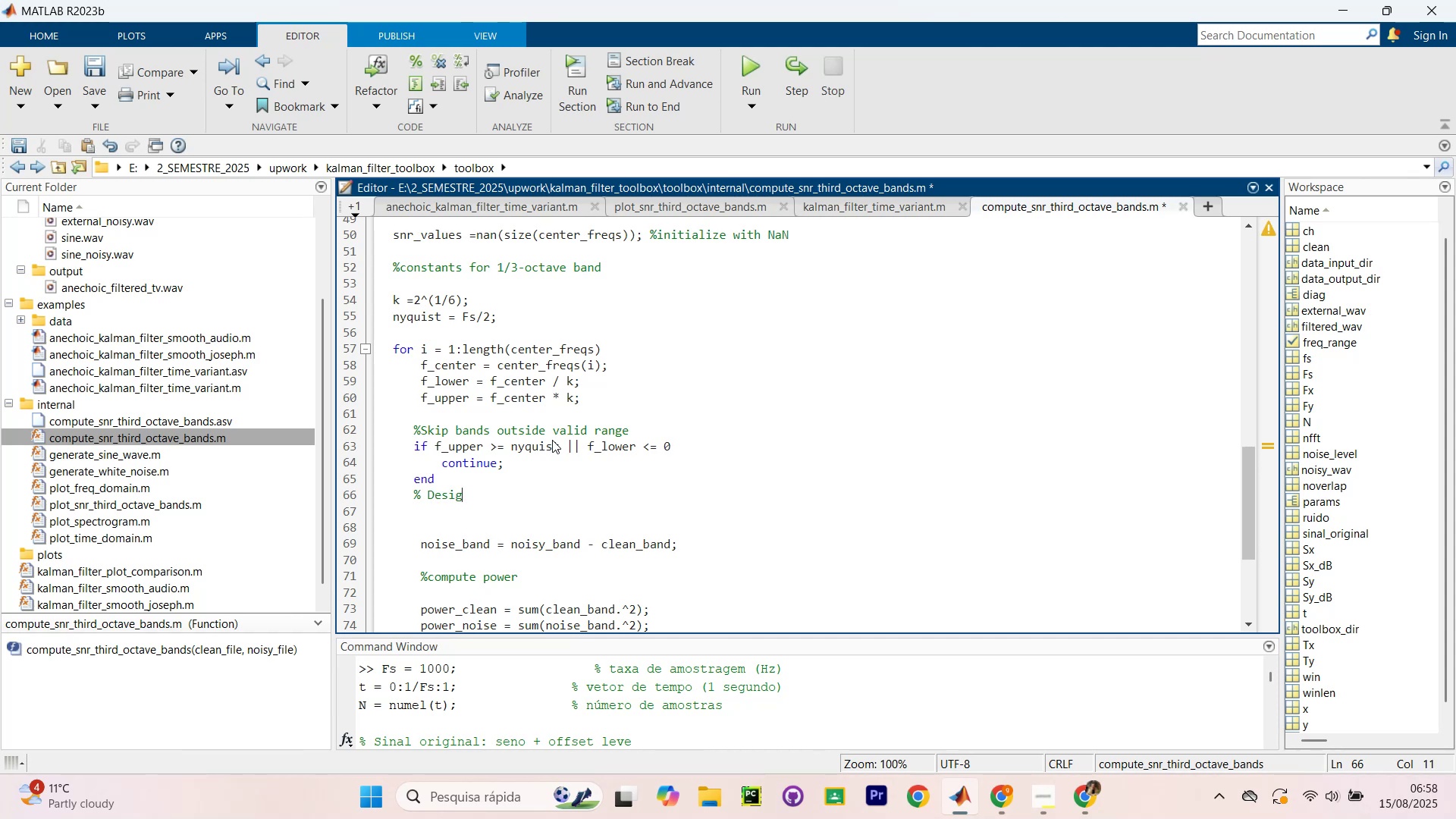 
key(ArrowUp)
 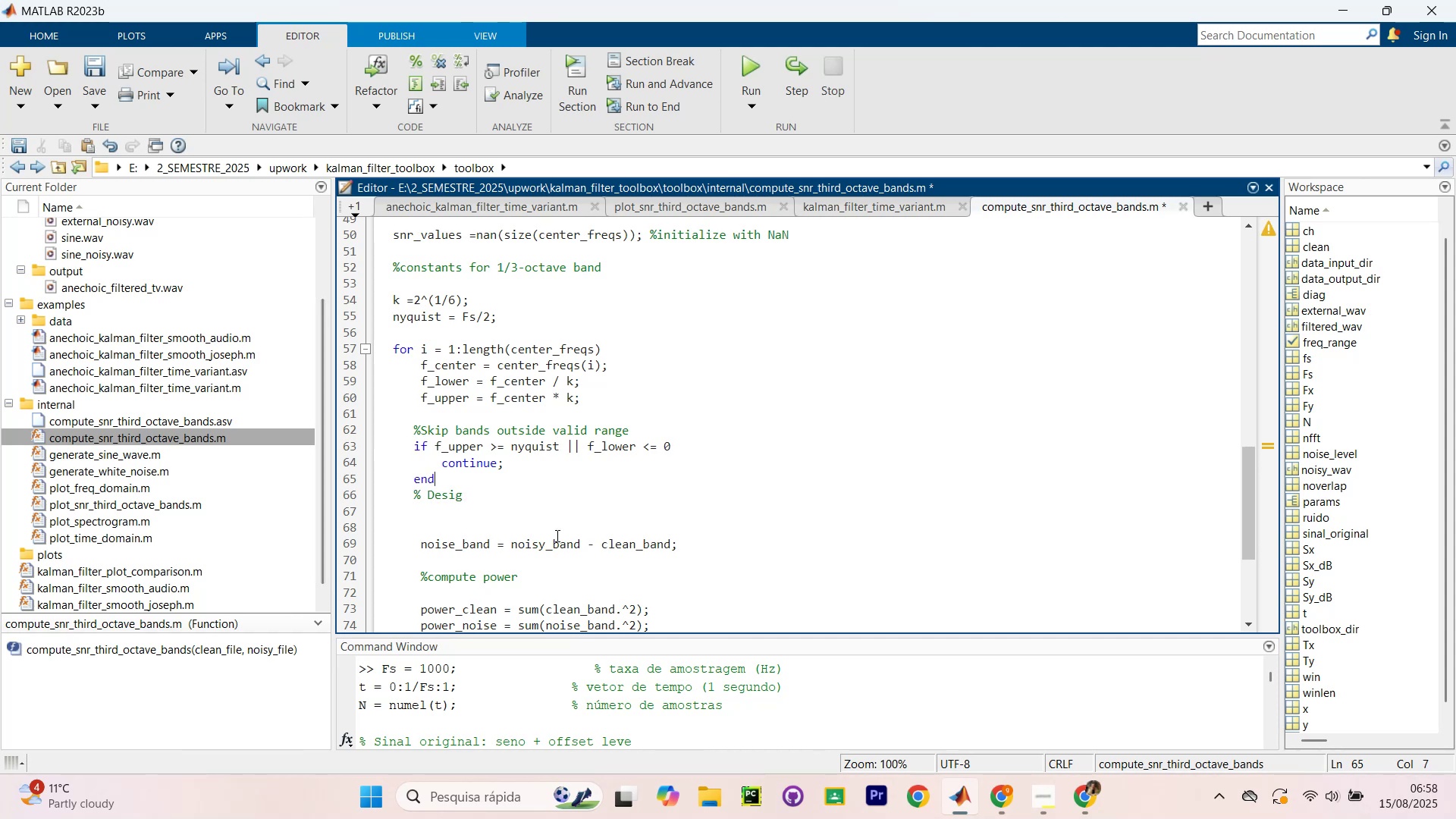 
key(Enter)
 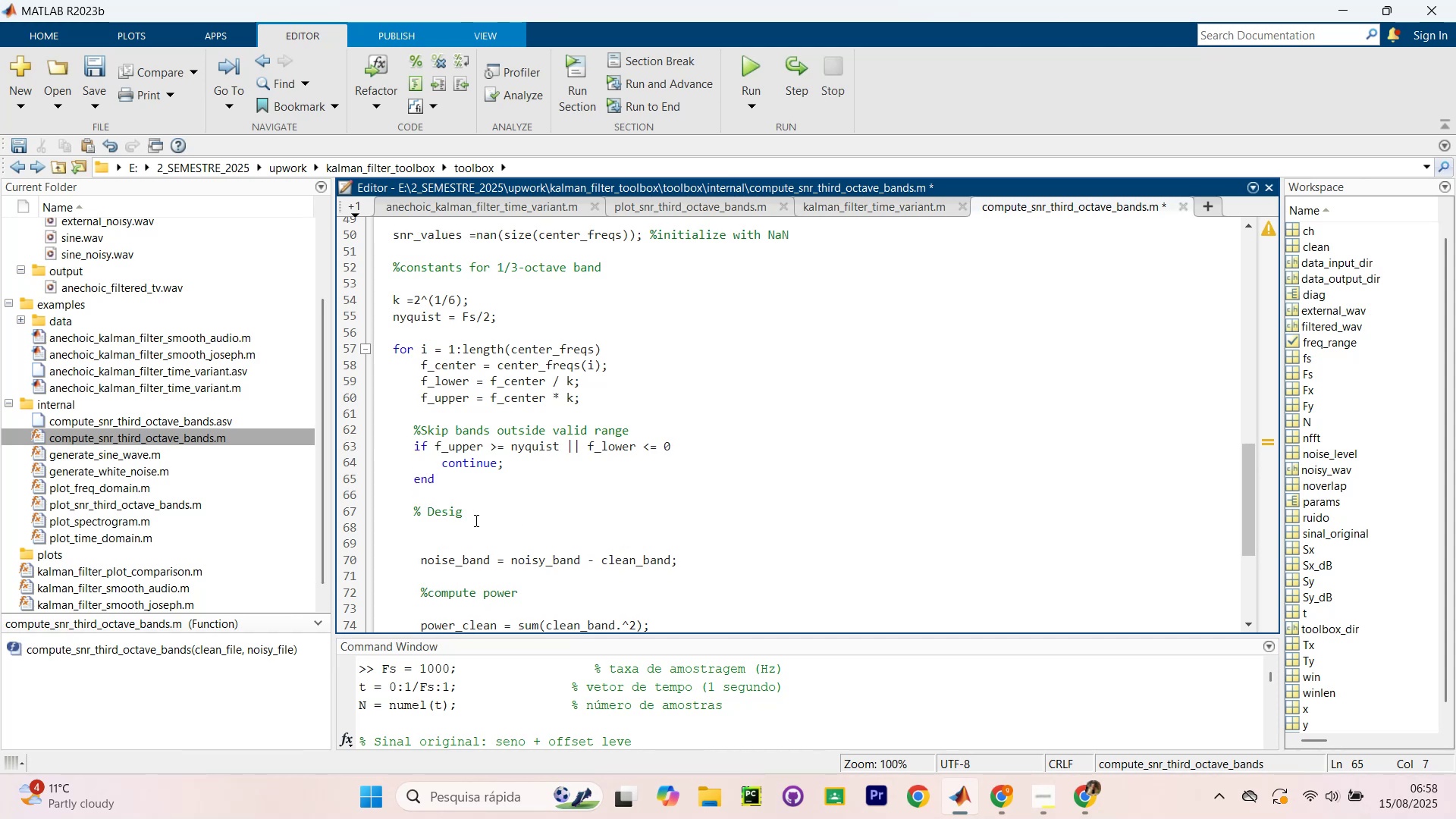 
left_click([481, 513])
 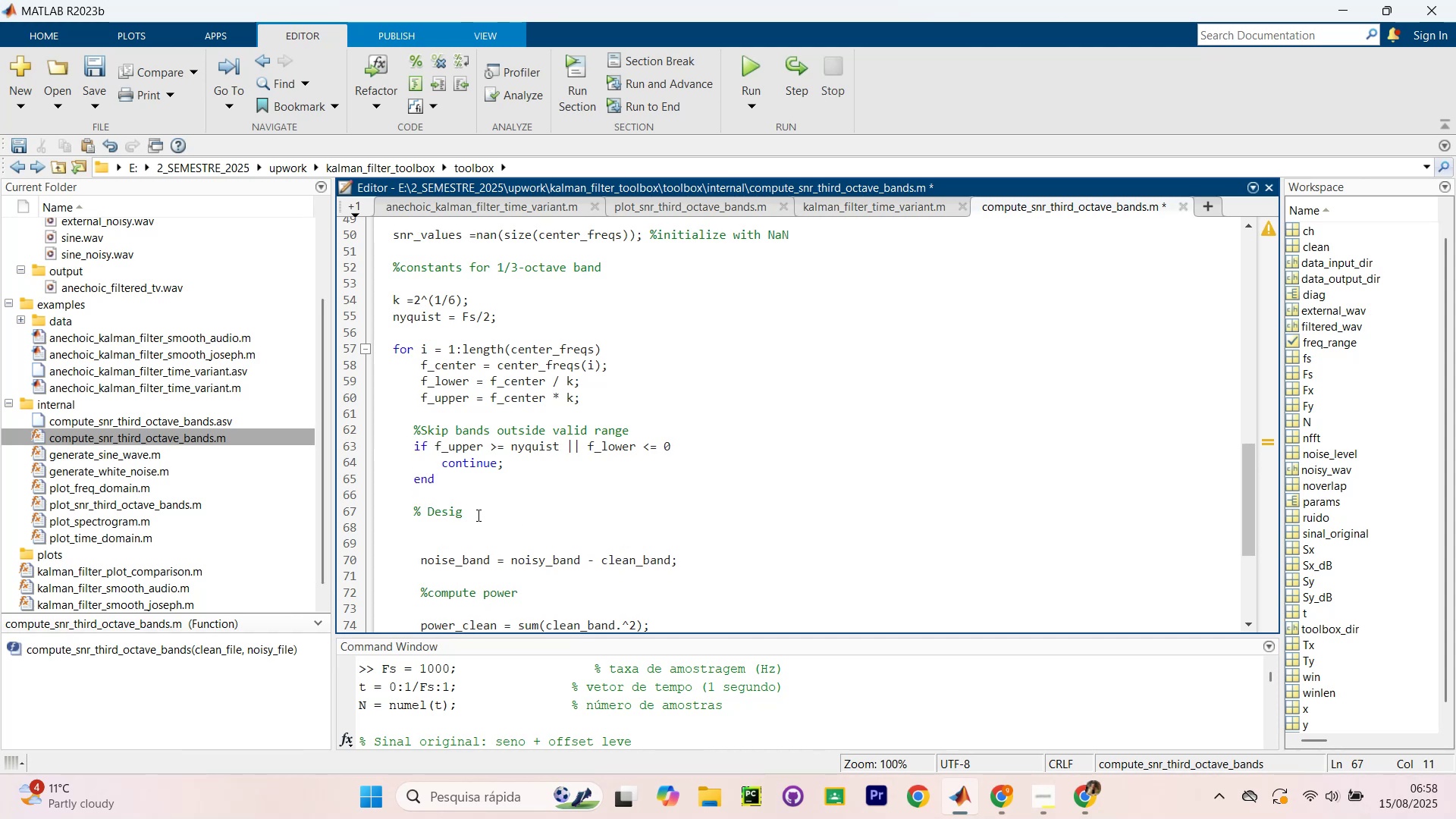 
key(N)
 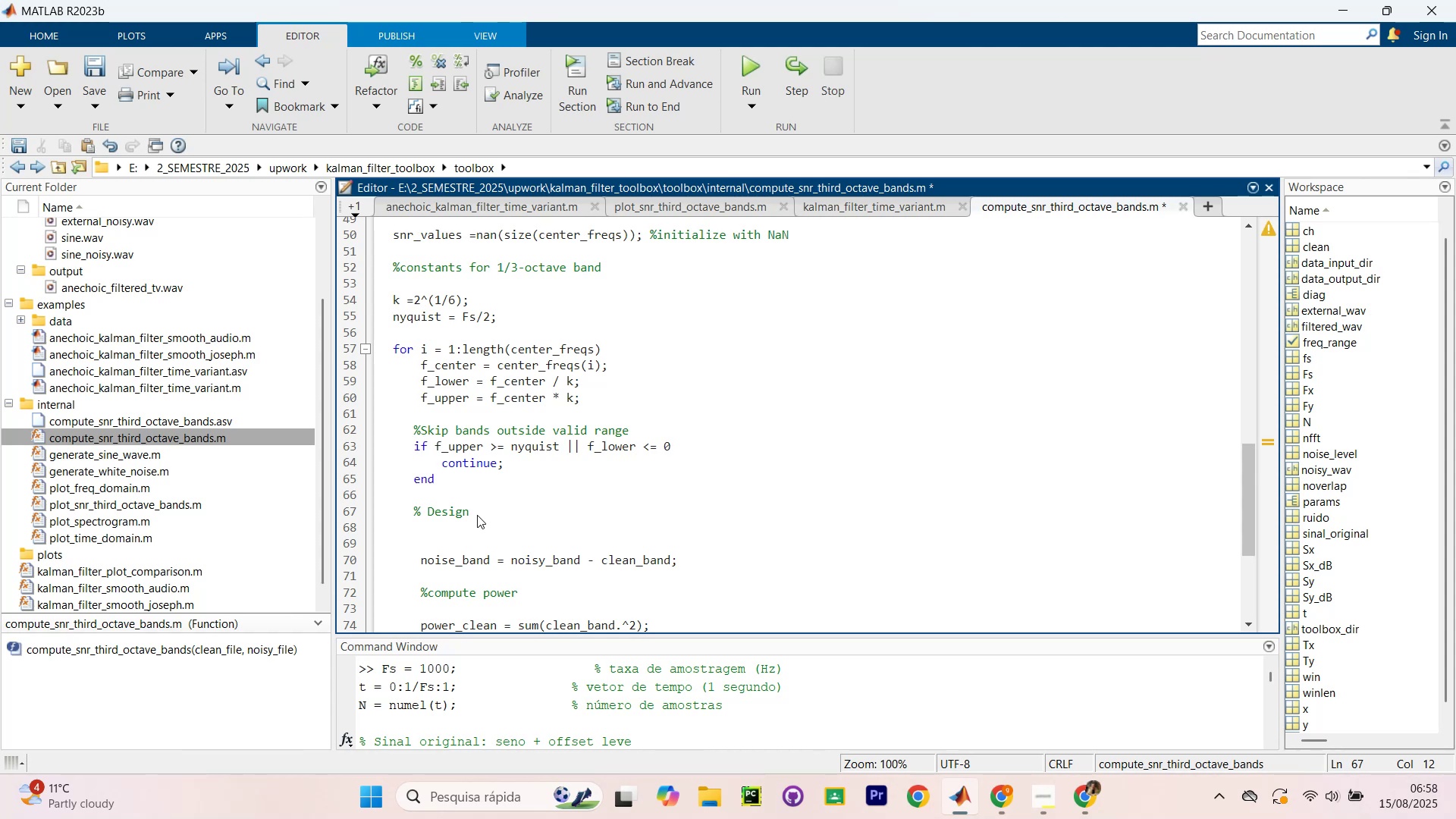 
type( numerically stable bandpass filter)
 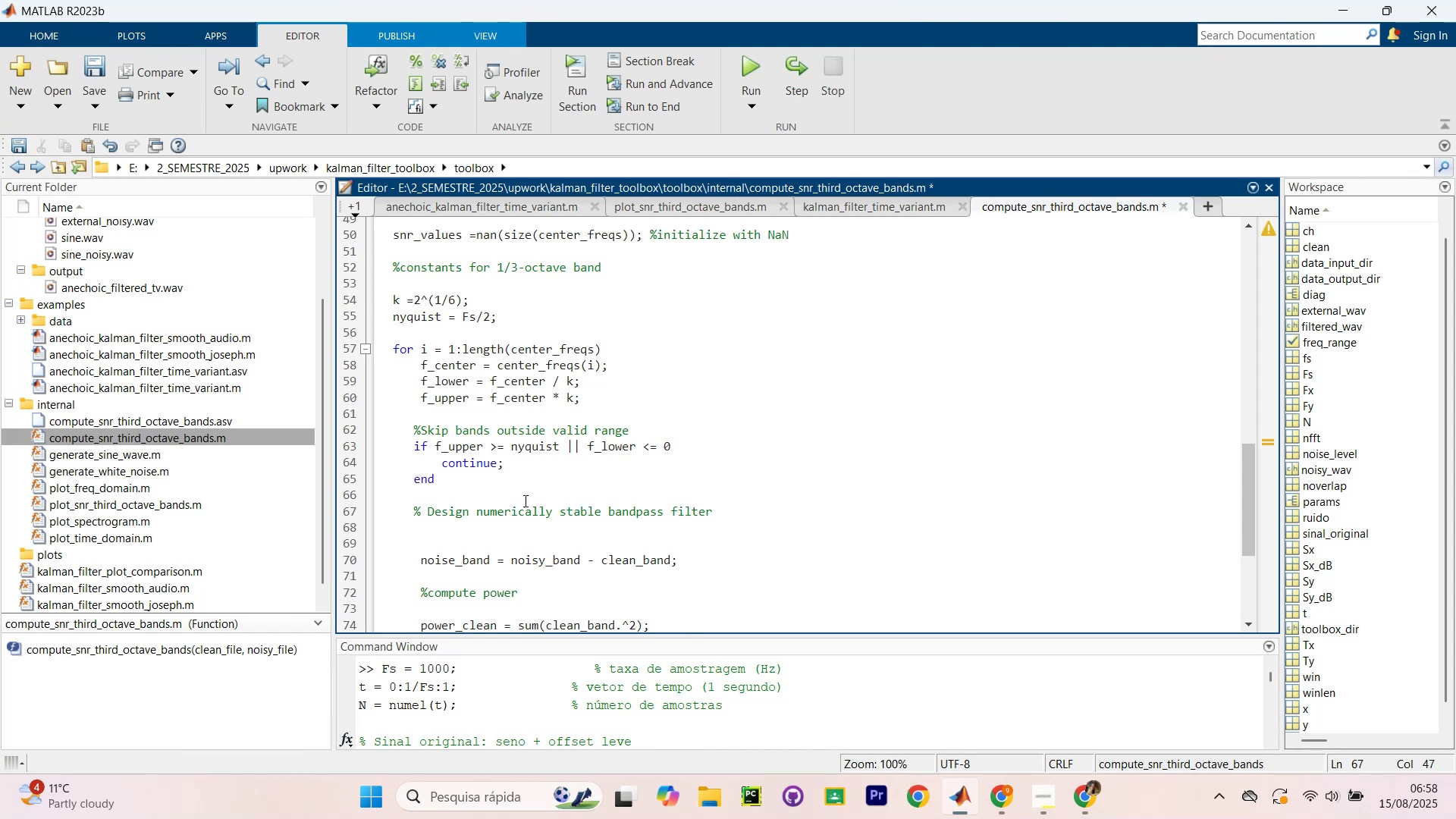 
scroll: coordinate [787, 410], scroll_direction: down, amount: 2.0
 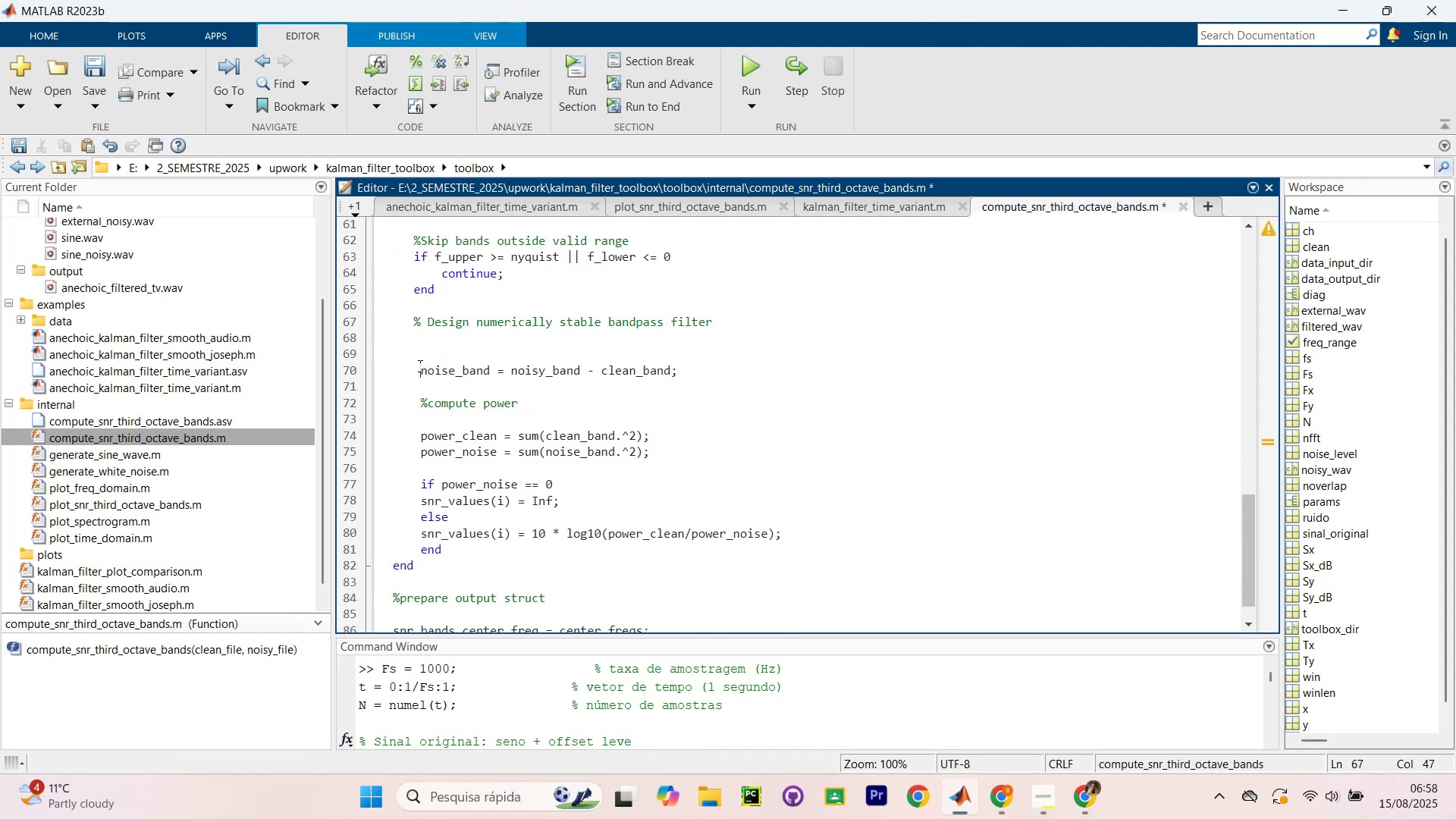 
wait(6.46)
 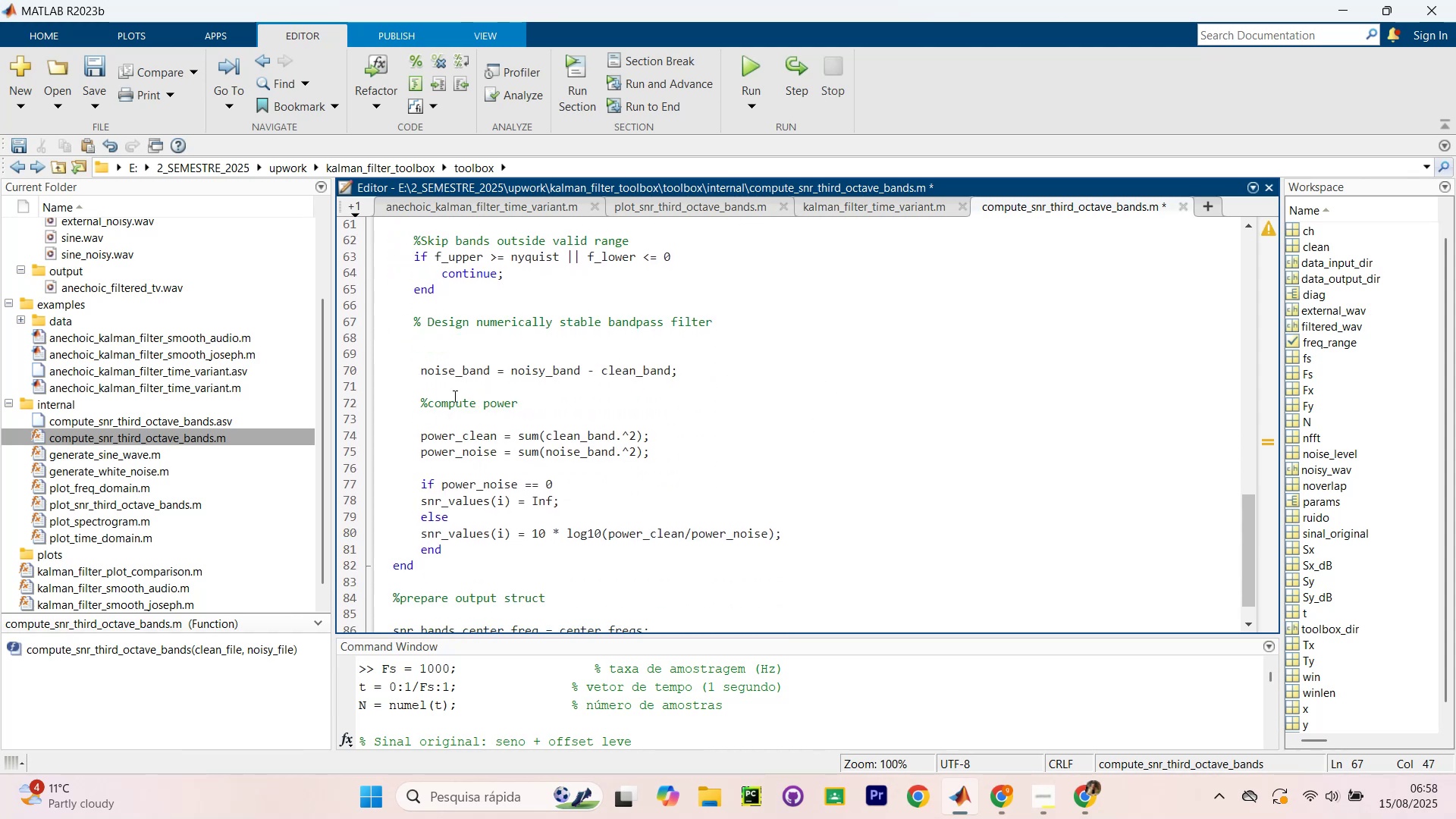 
left_click([739, 325])
 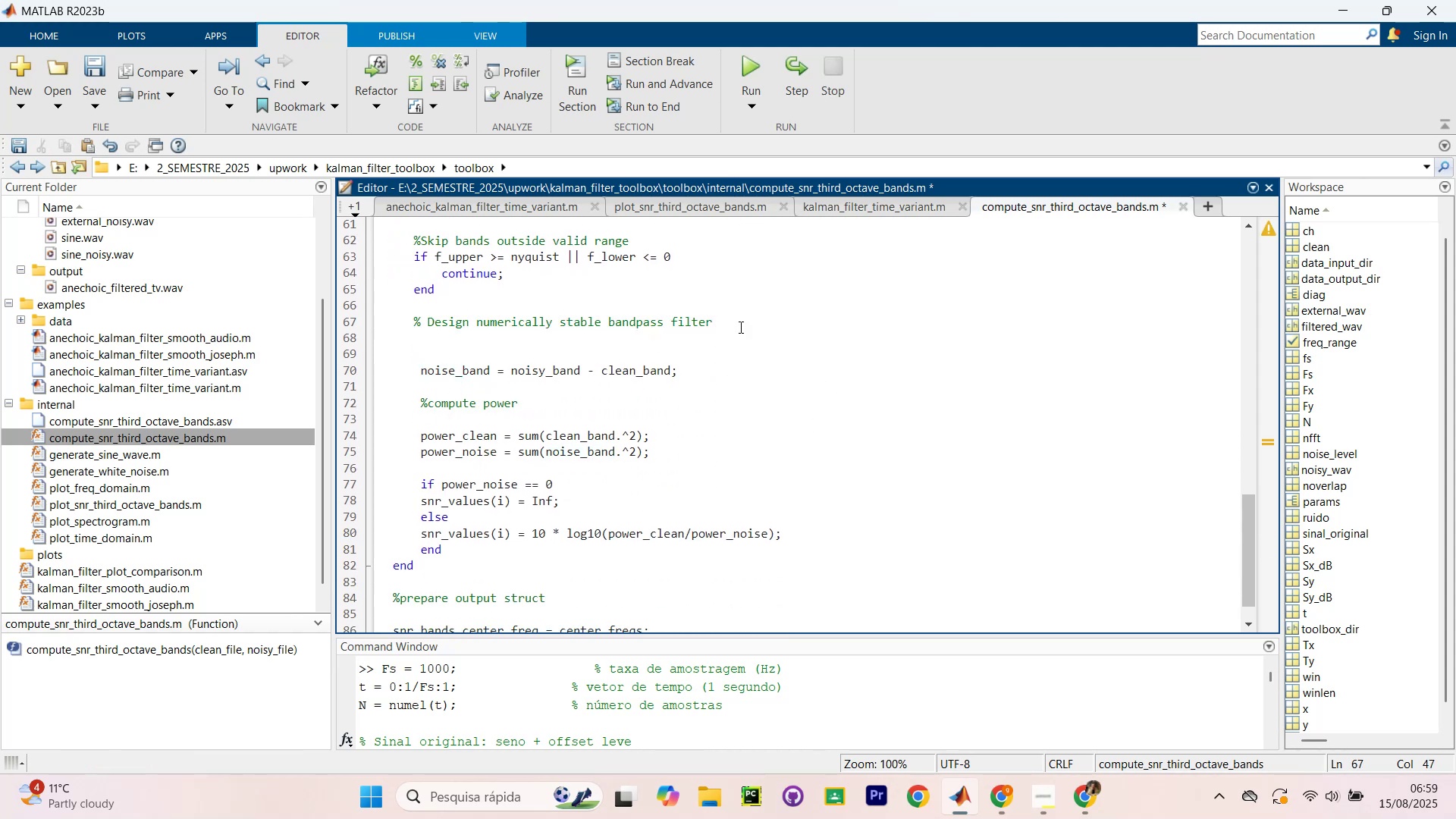 
key(NumpadEnter)
 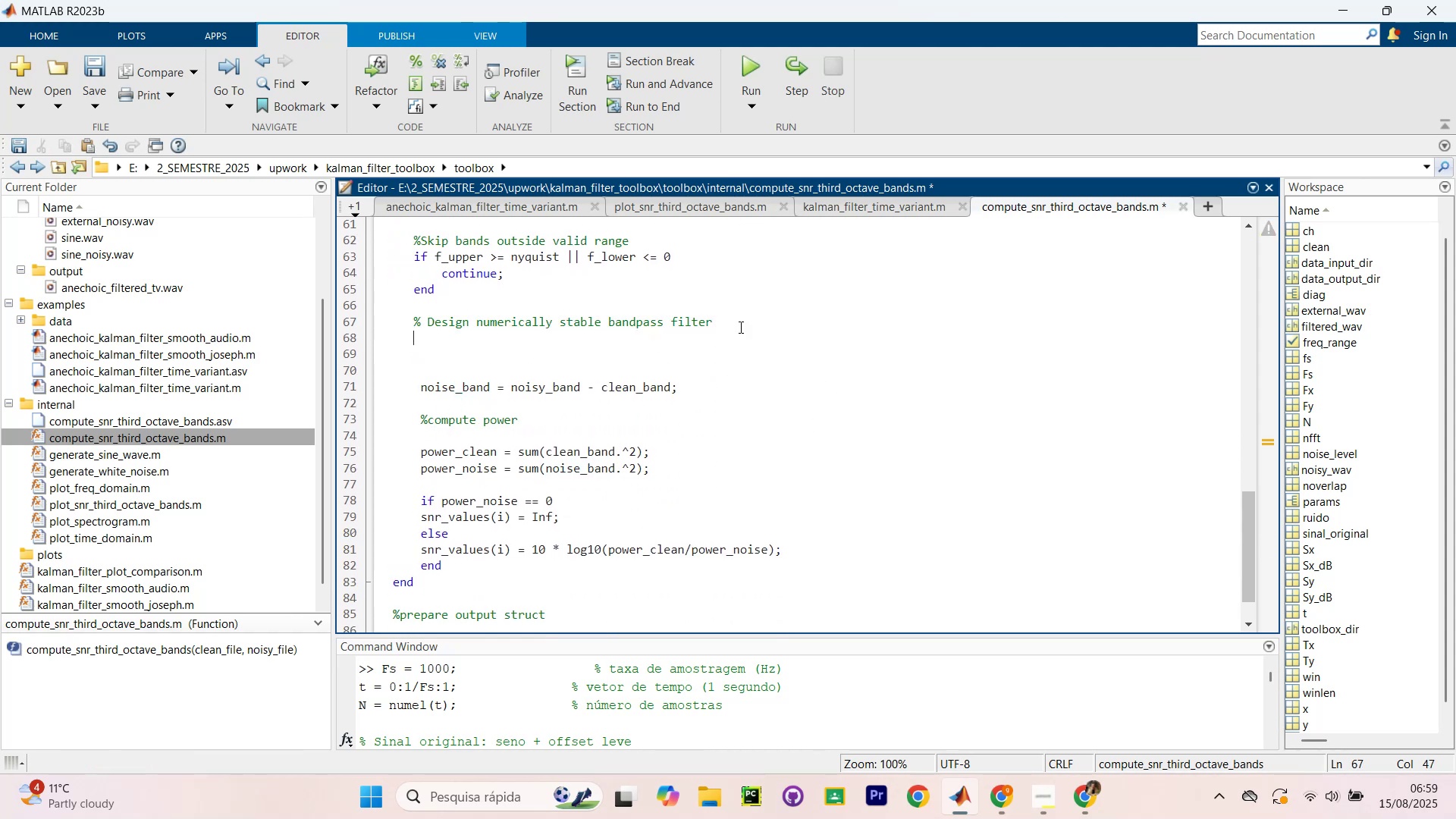 
key(NumpadEnter)
 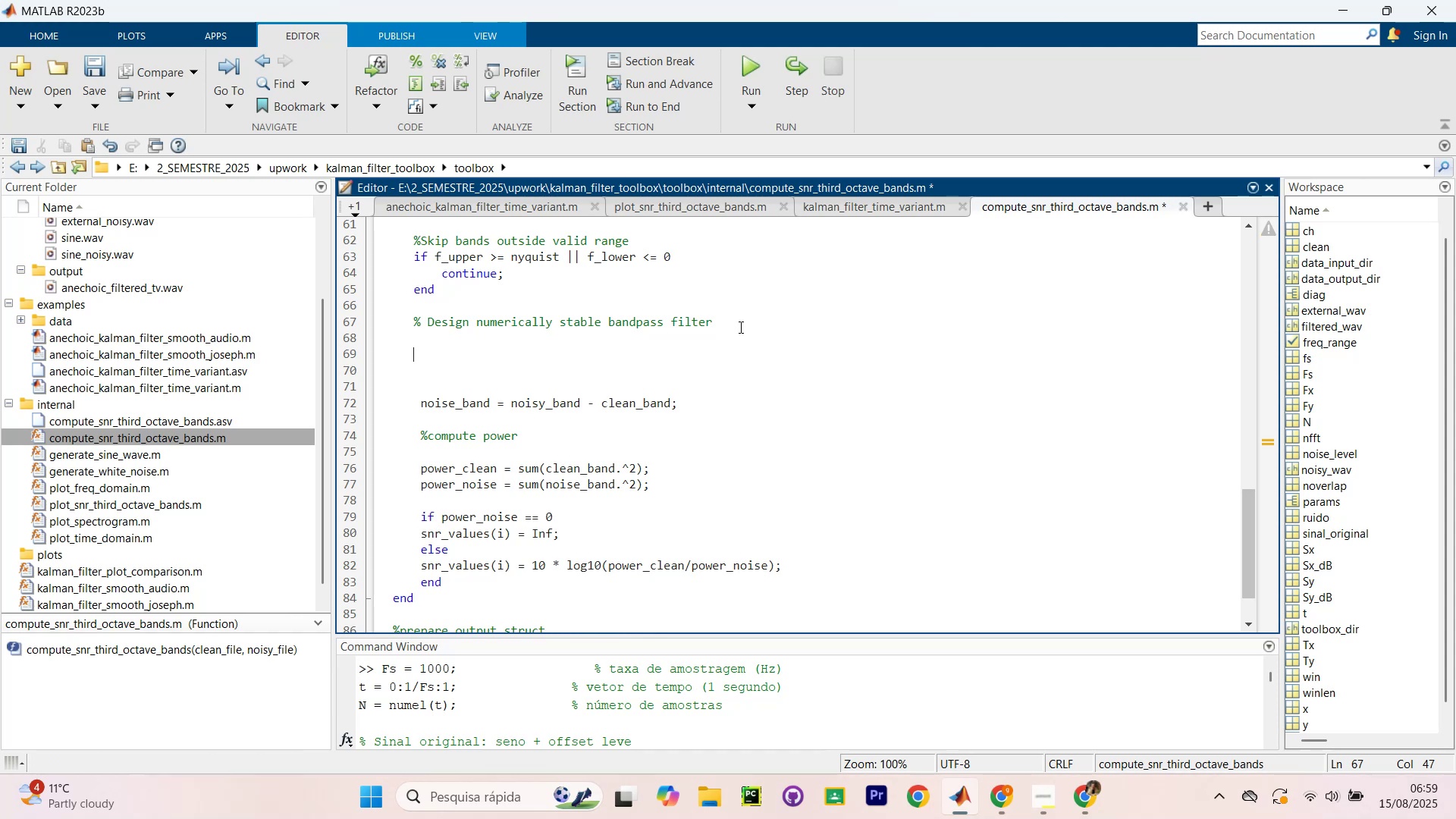 
key(NumpadEnter)
 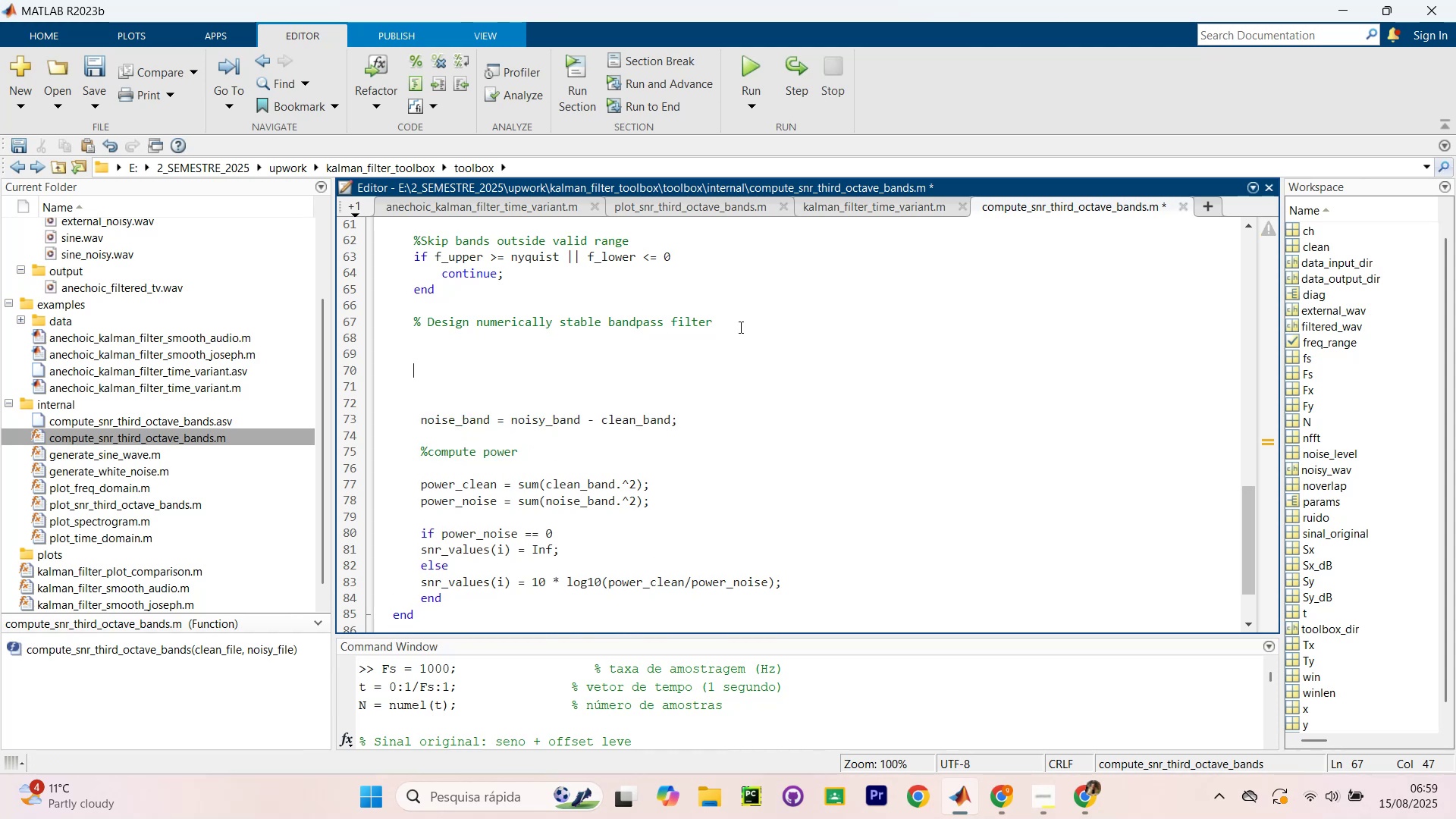 
key(NumpadEnter)
 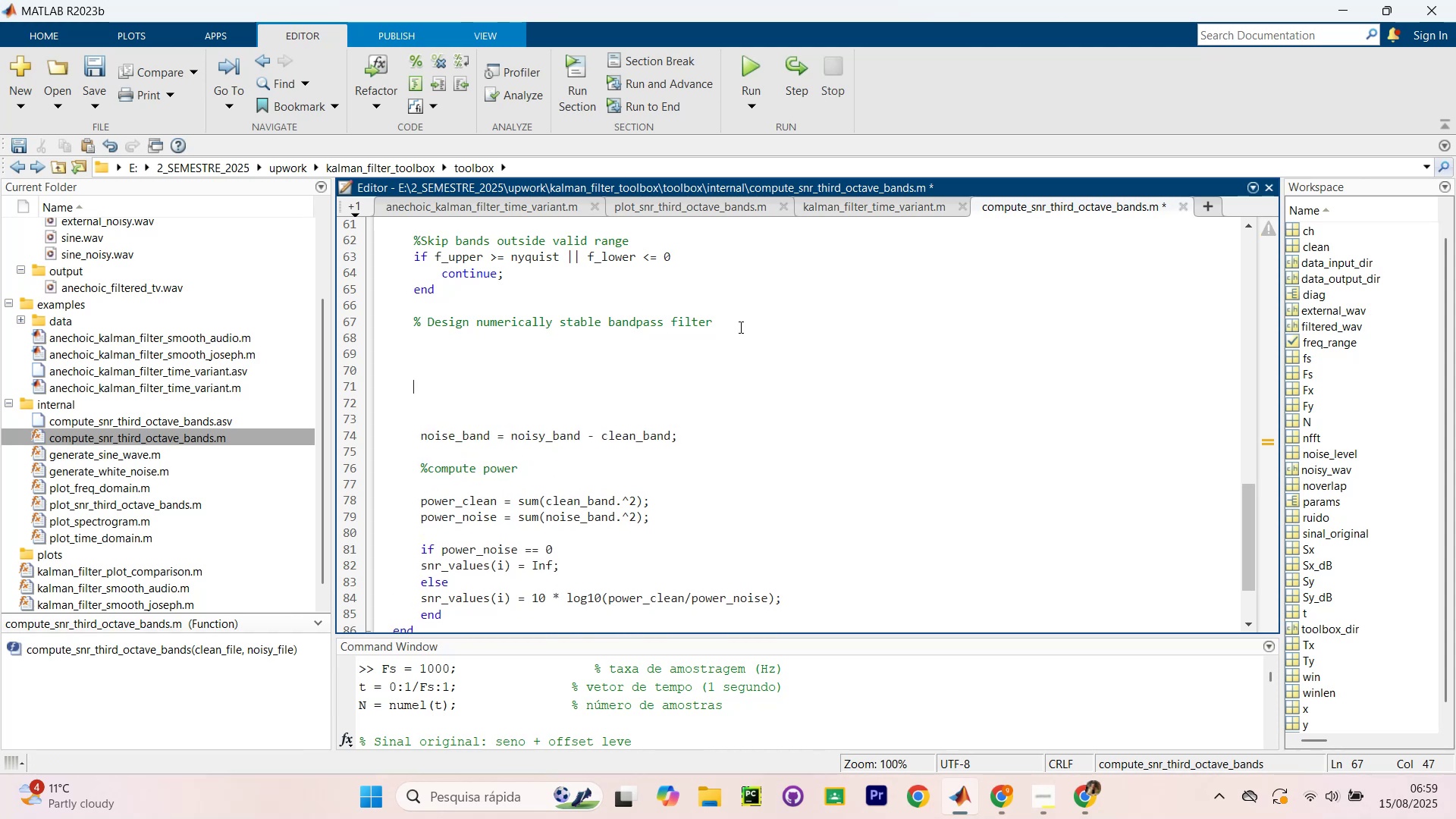 
key(ArrowUp)
 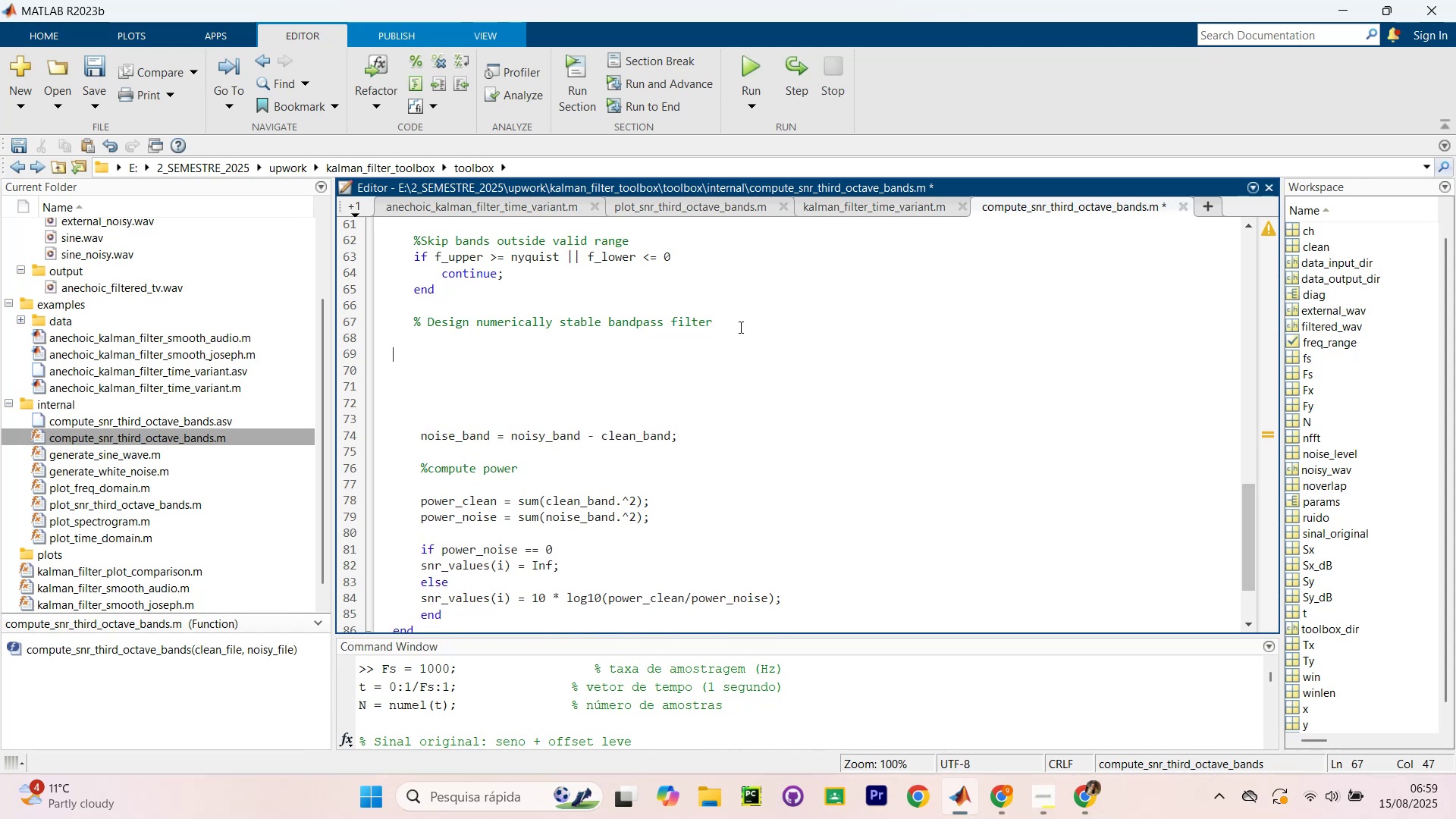 
key(ArrowUp)
 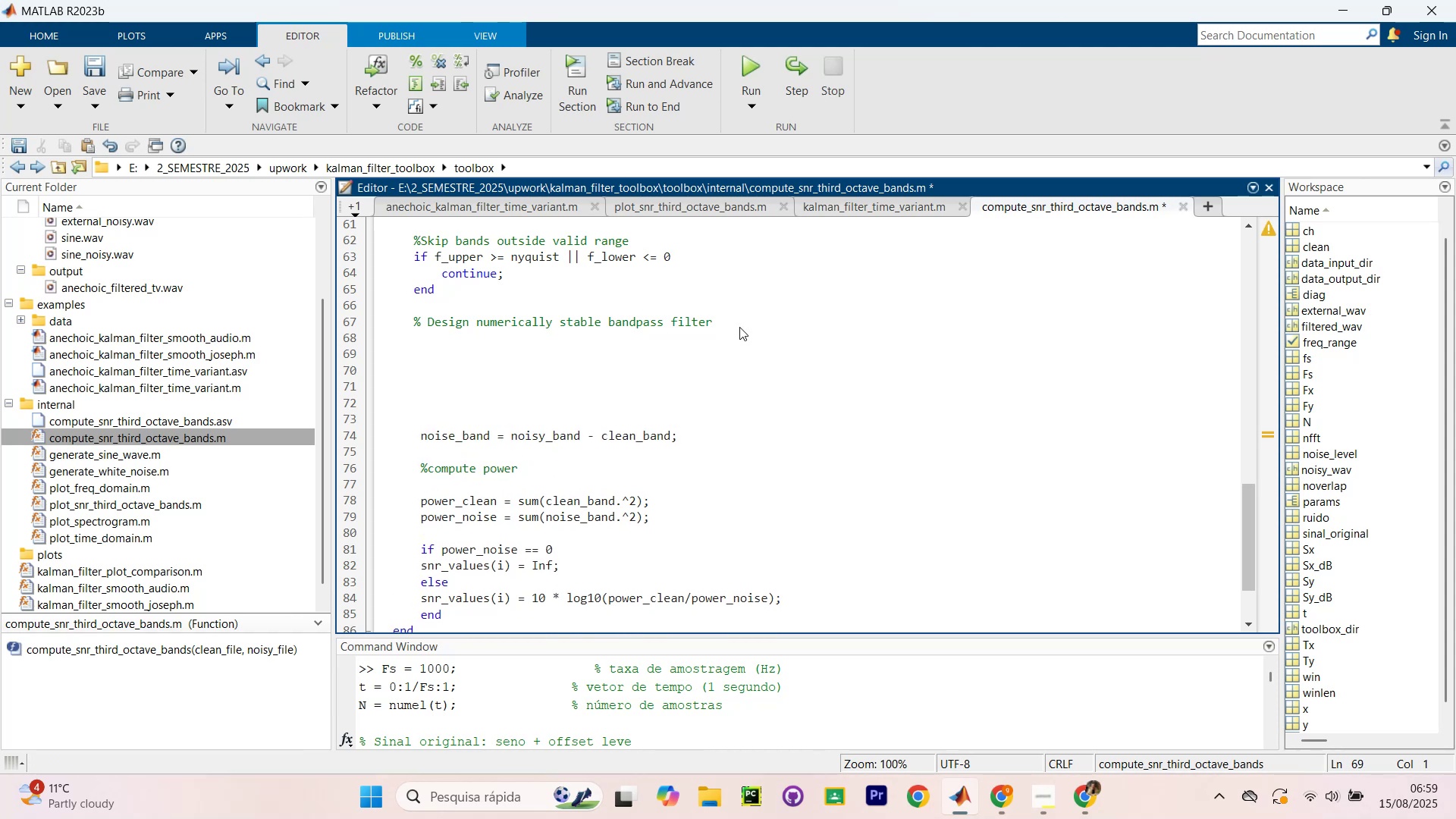 
type(ty)
 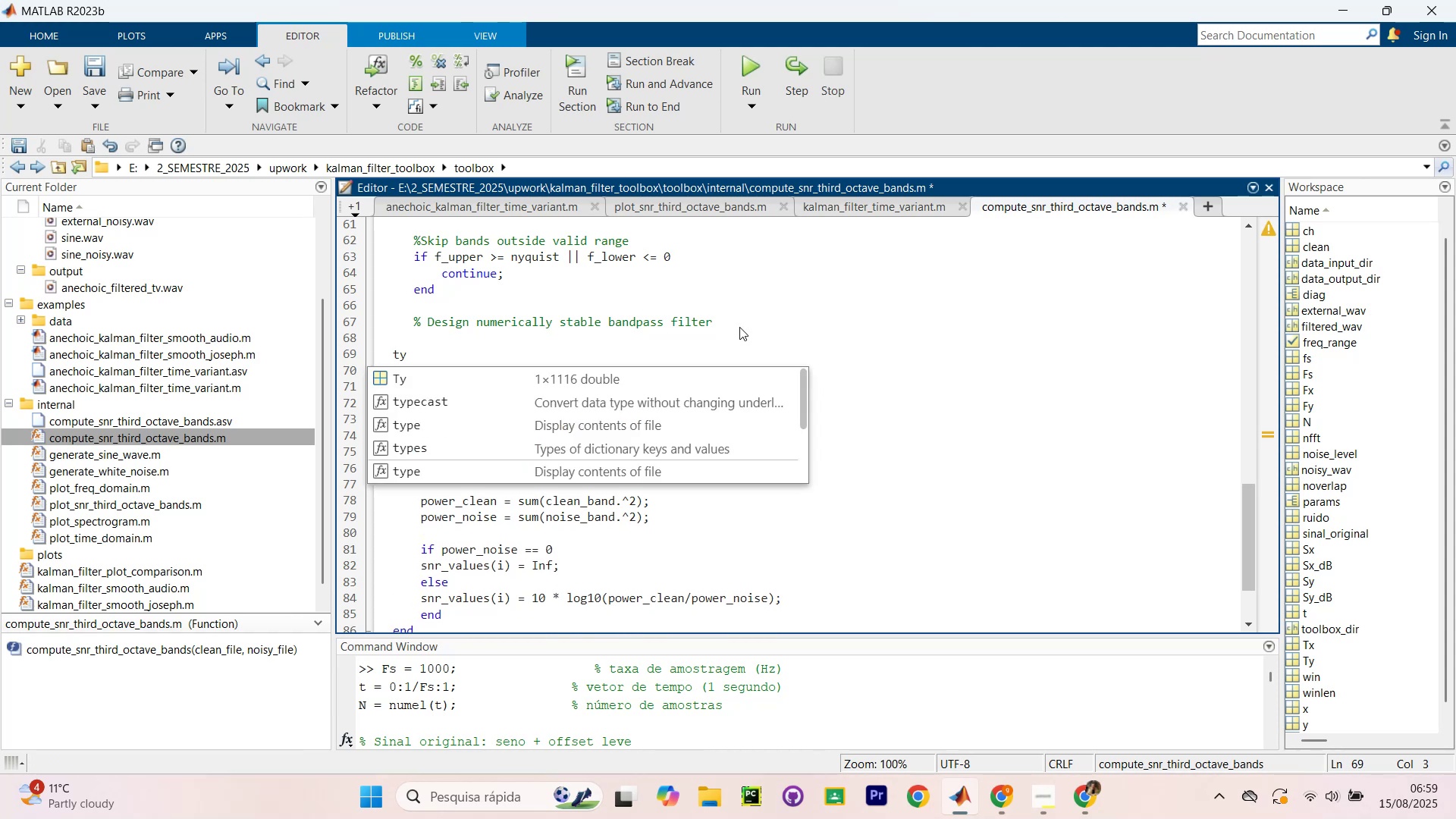 
key(ArrowLeft)
 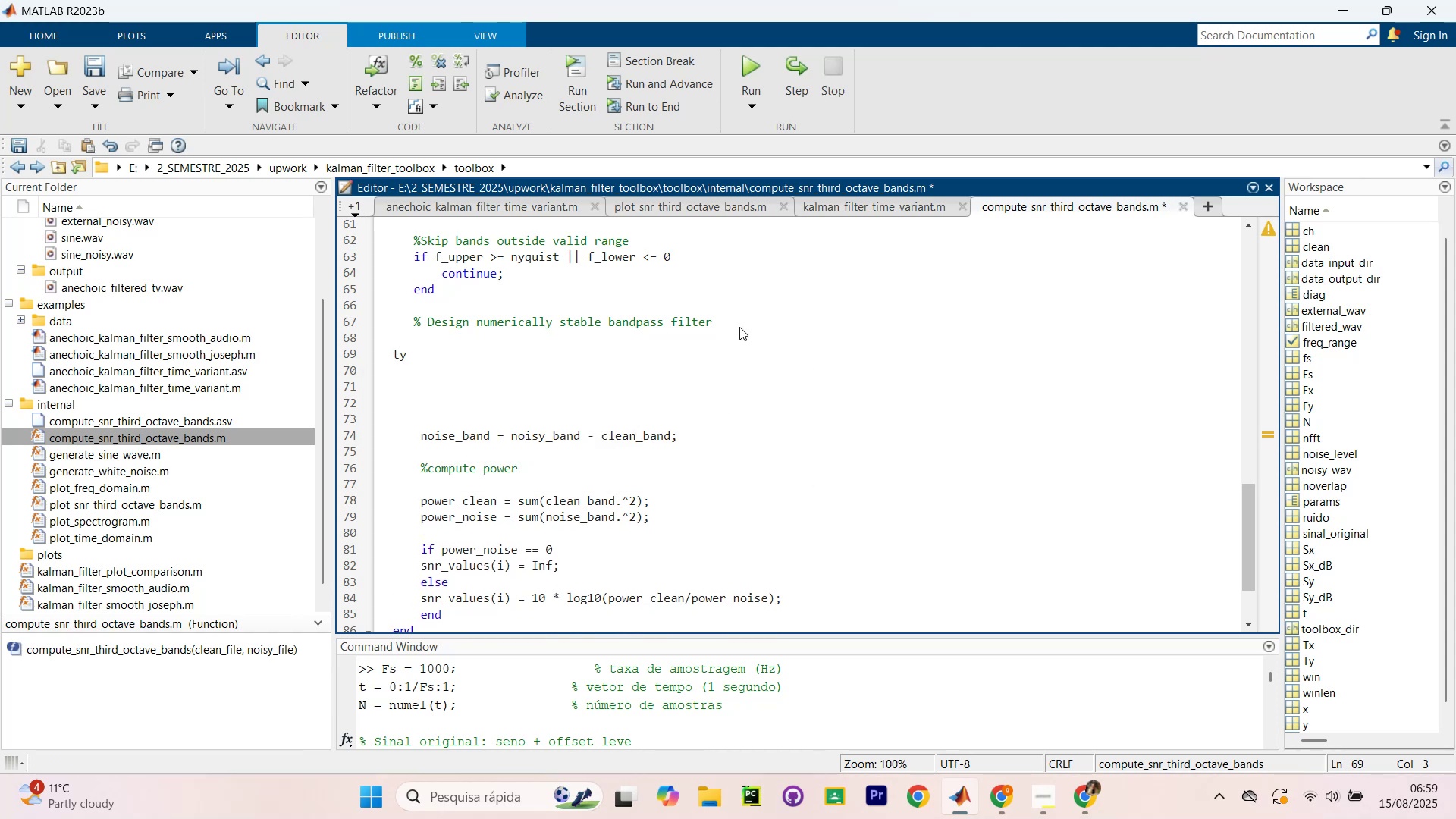 
key(ArrowLeft)
 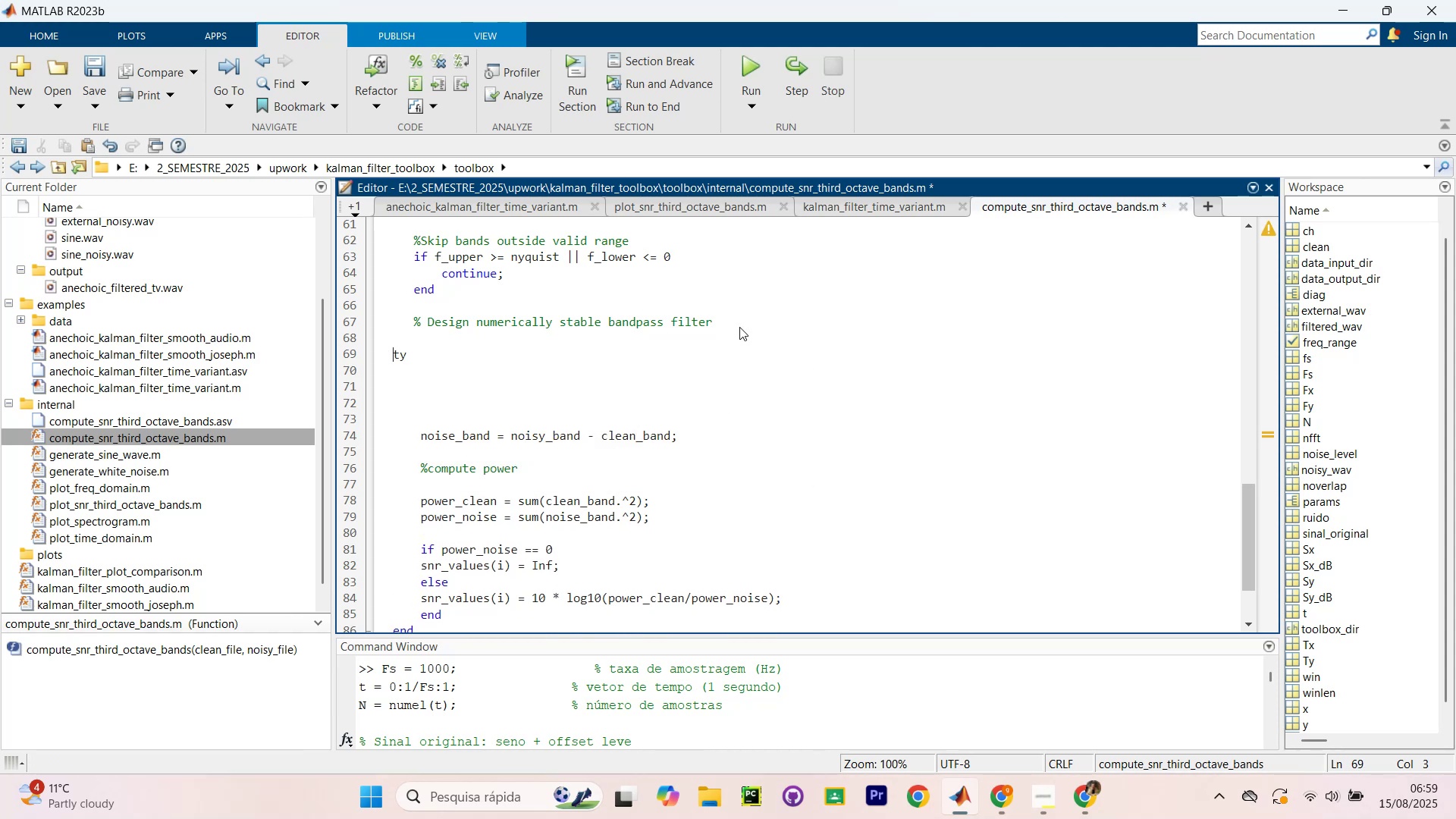 
key(Tab)
 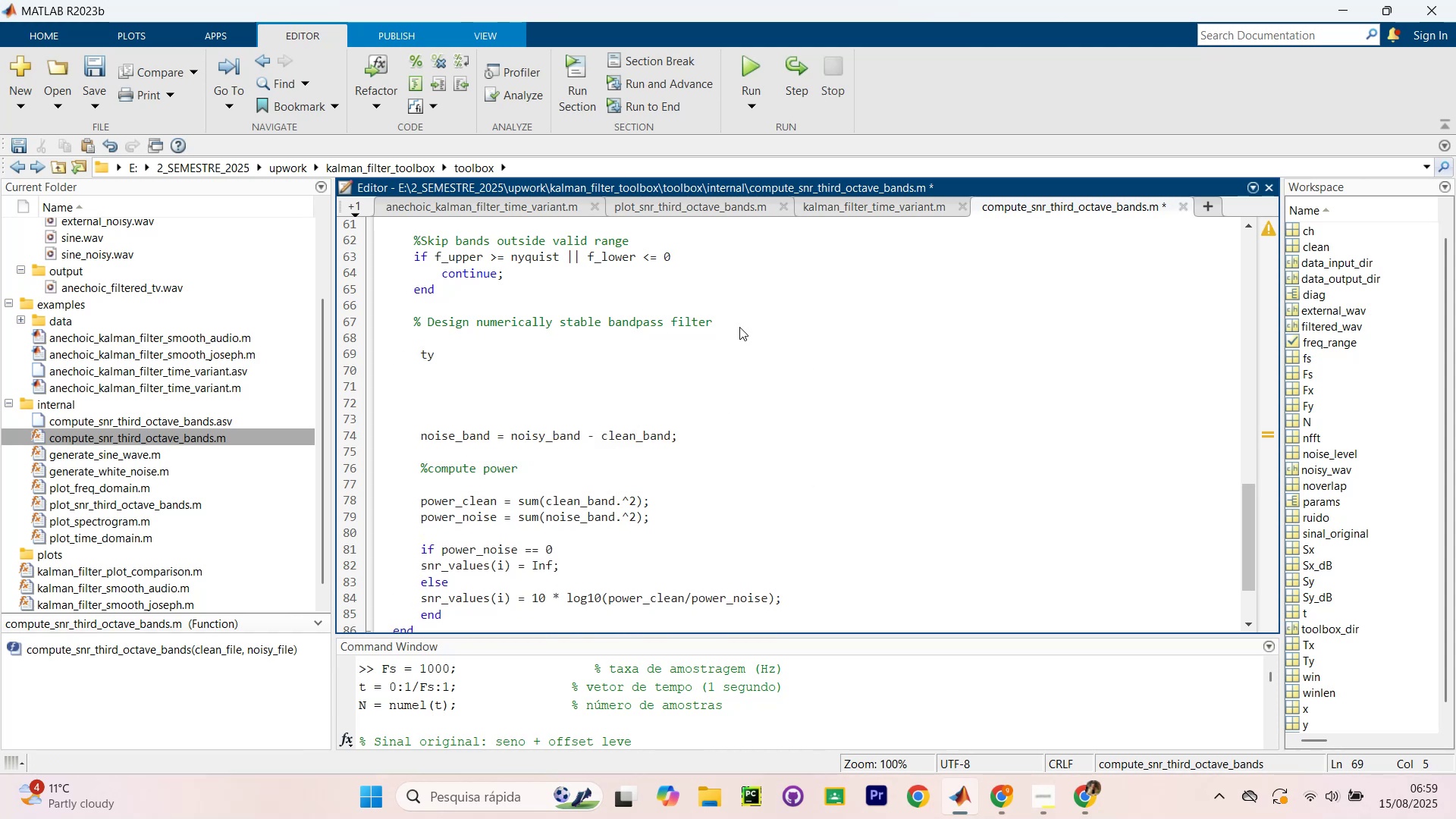 
key(Numpad0)
 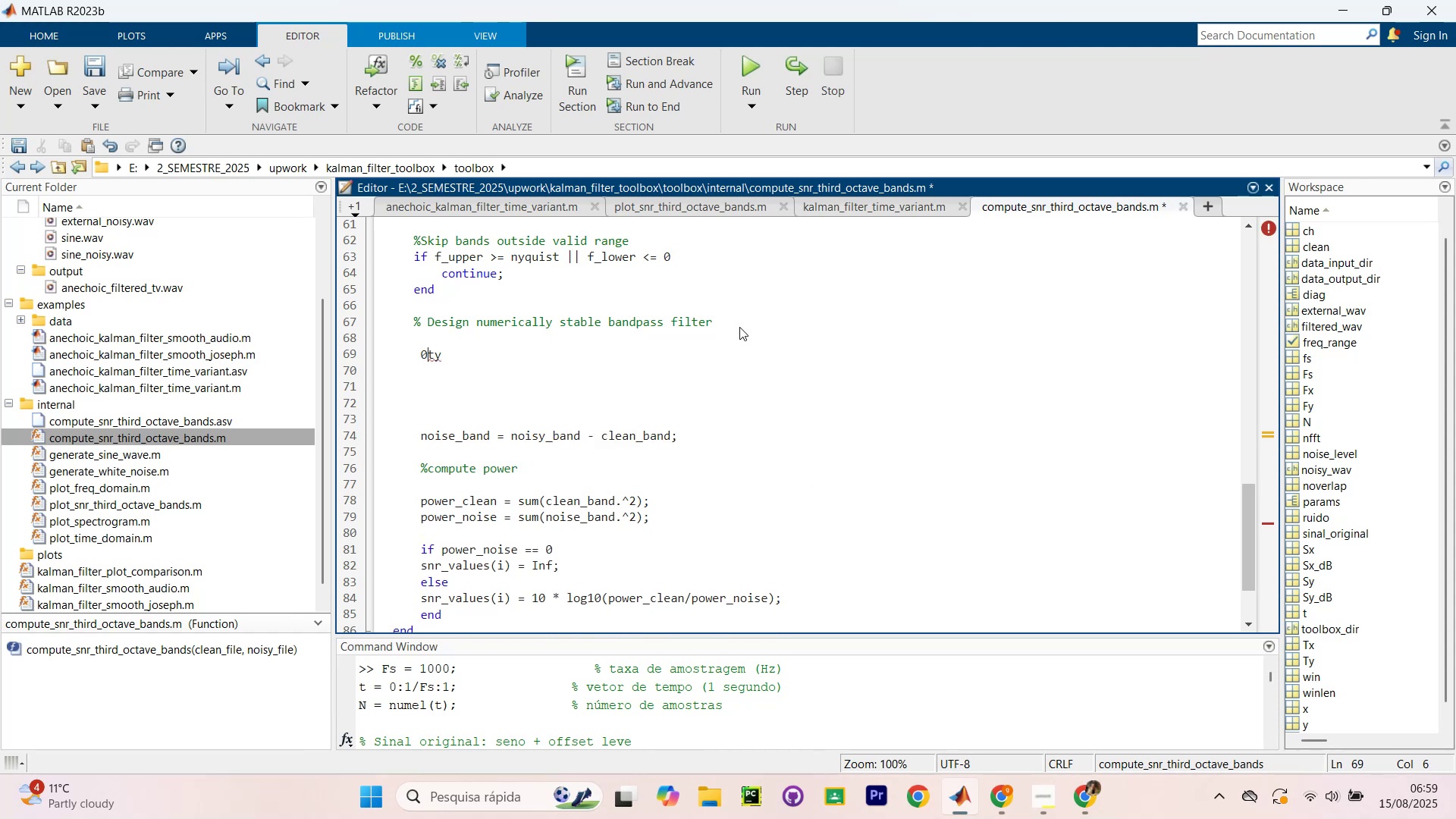 
key(R)
 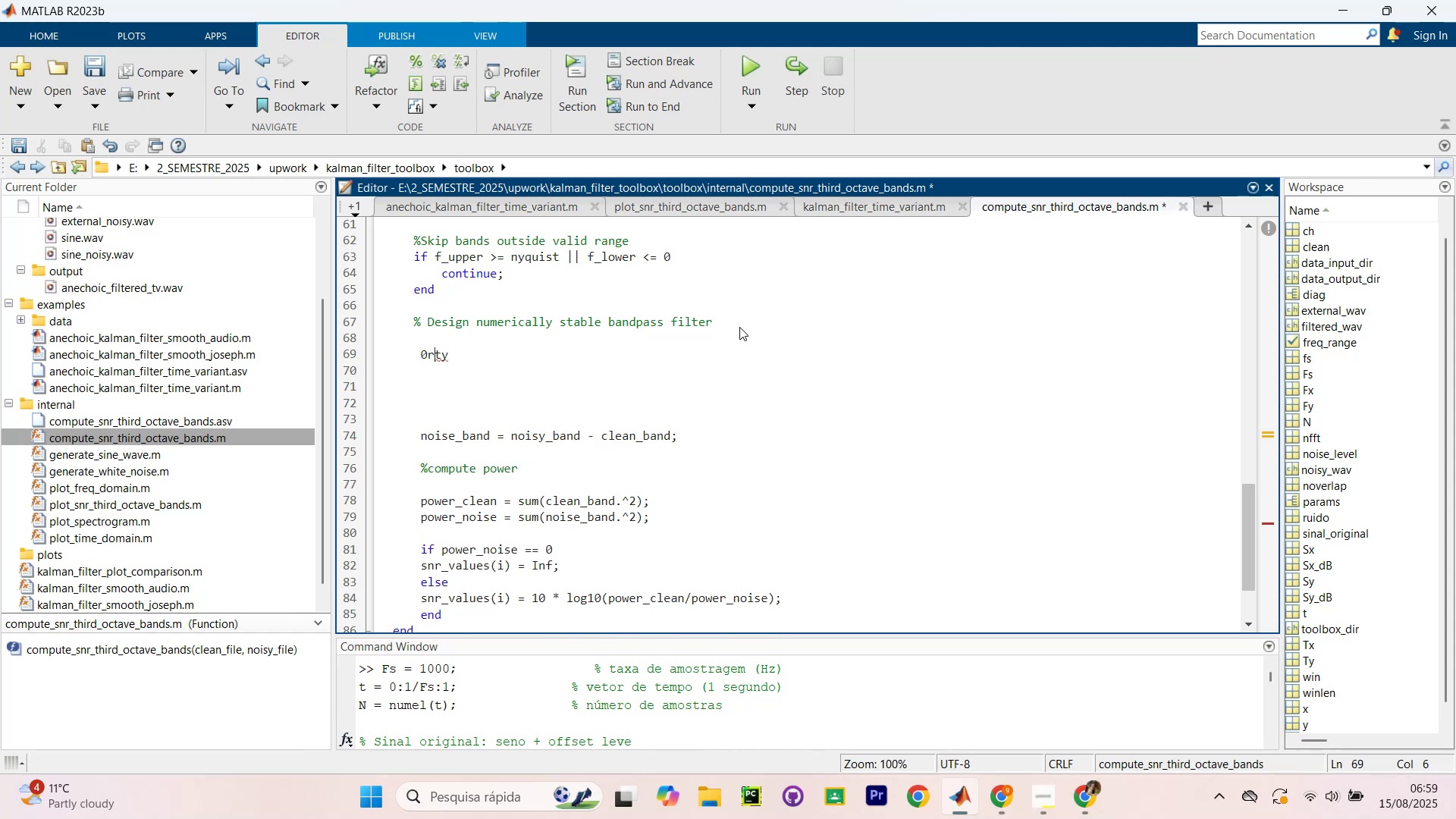 
key(Numpad0)
 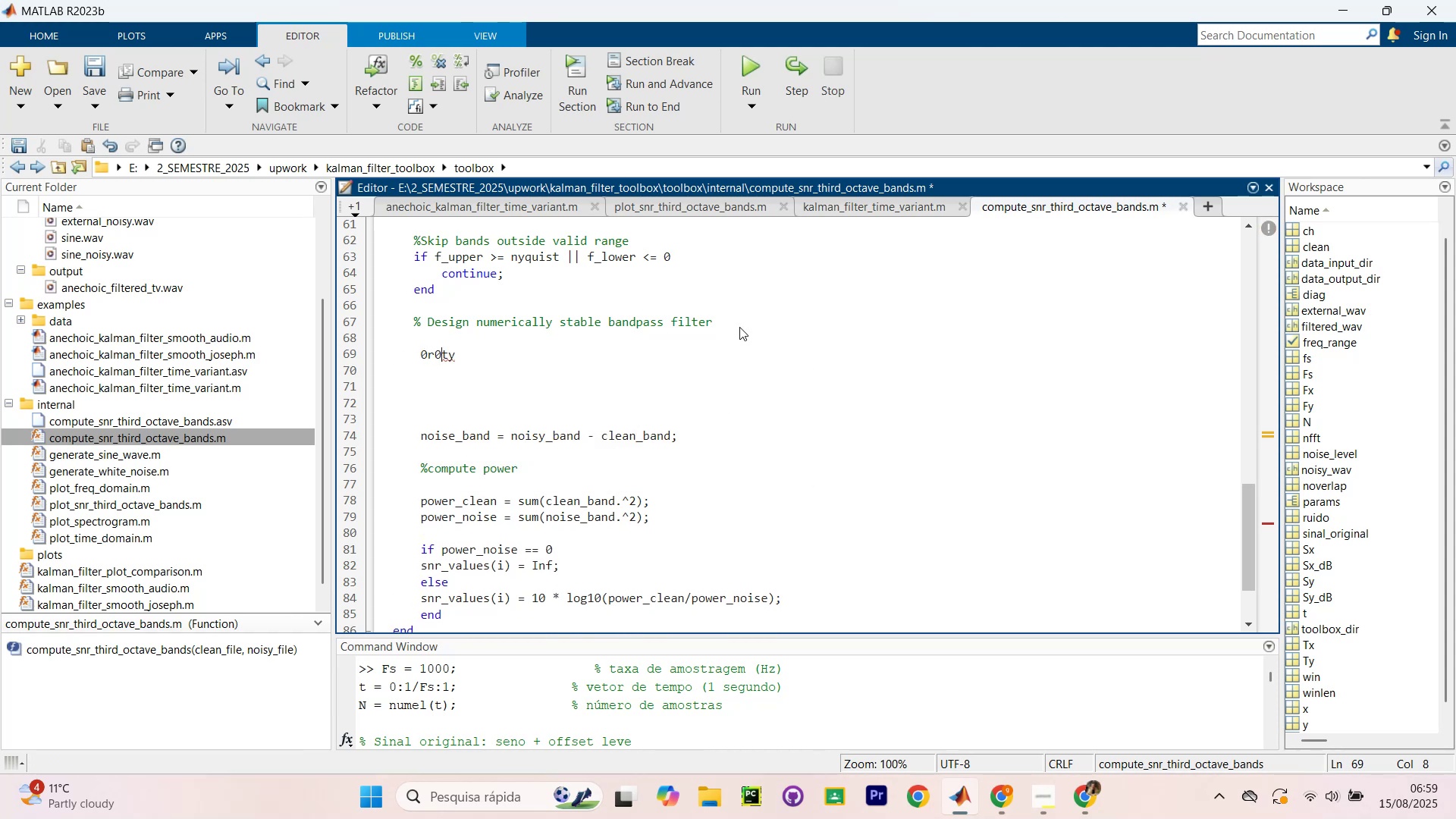 
key(Backspace)
 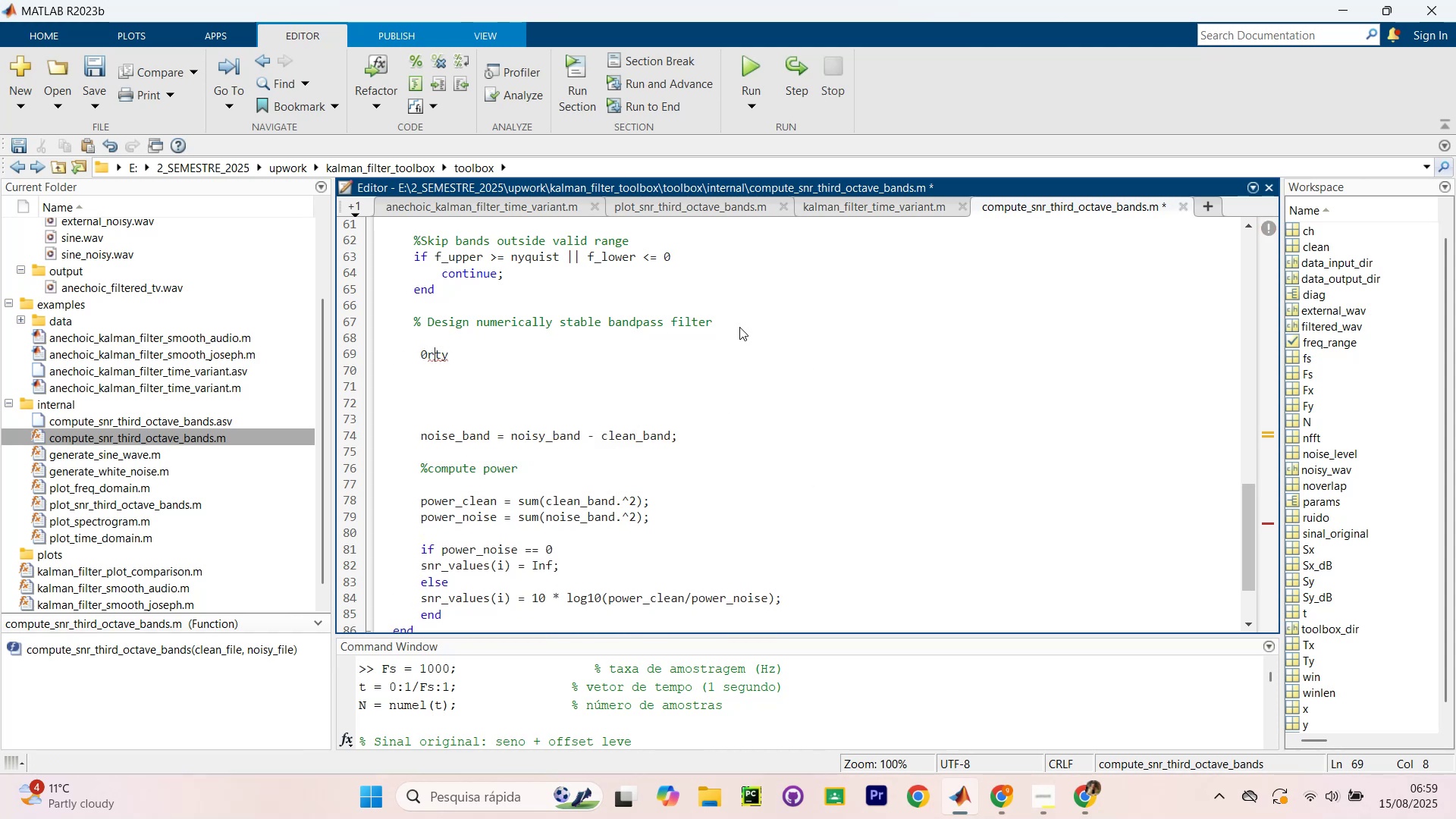 
key(Backspace)
 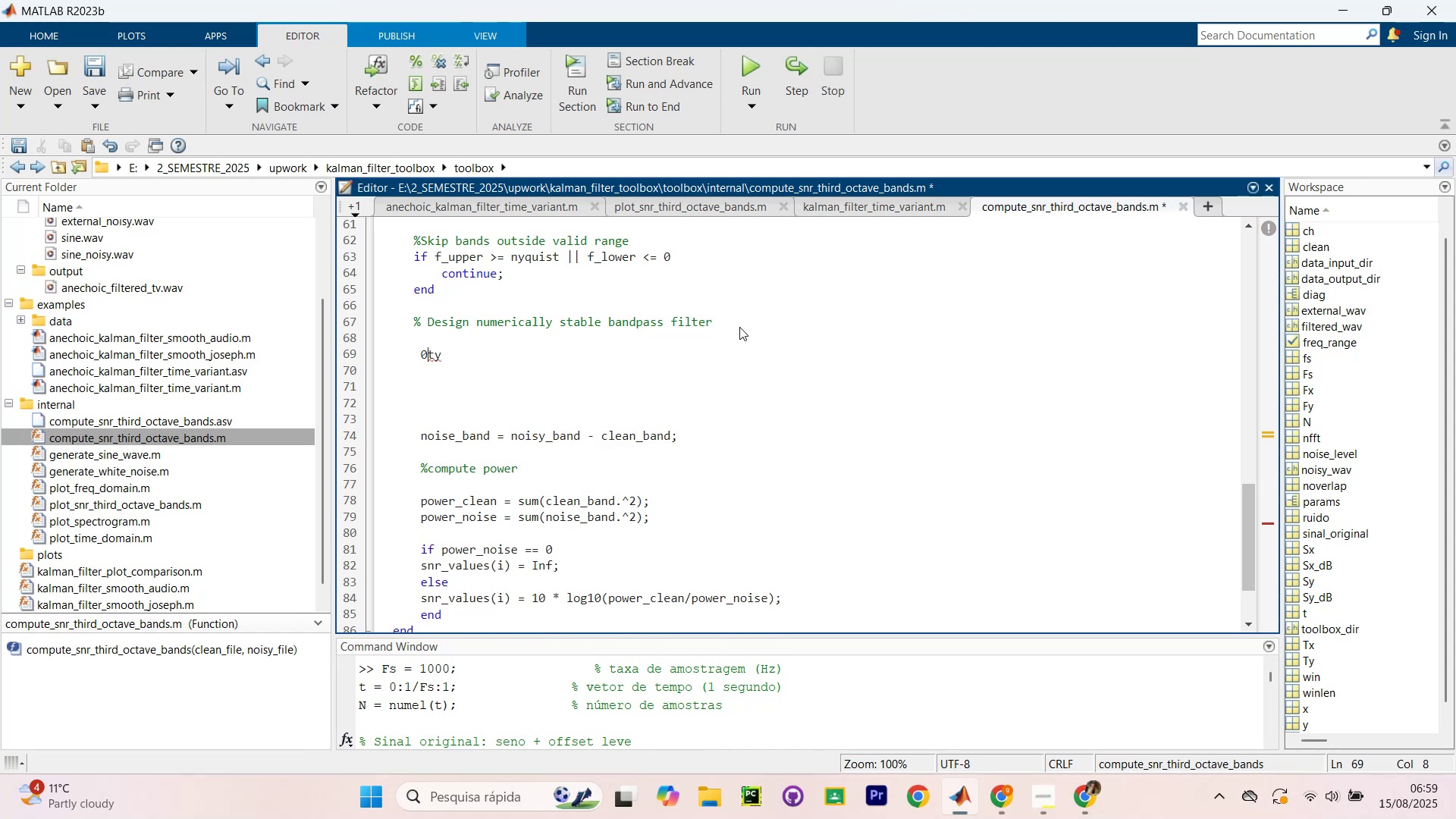 
key(Backspace)
 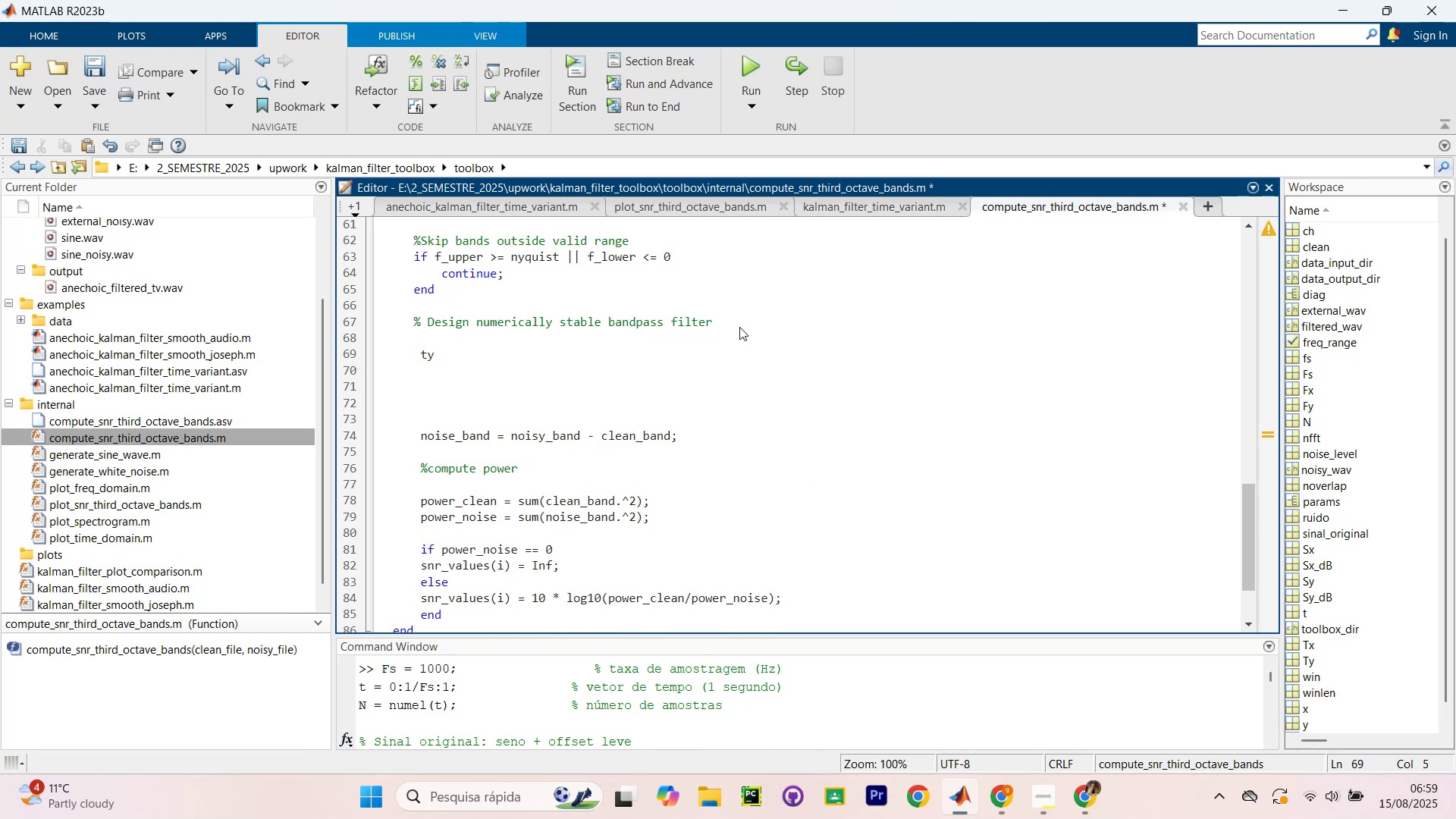 
key(ArrowRight)
 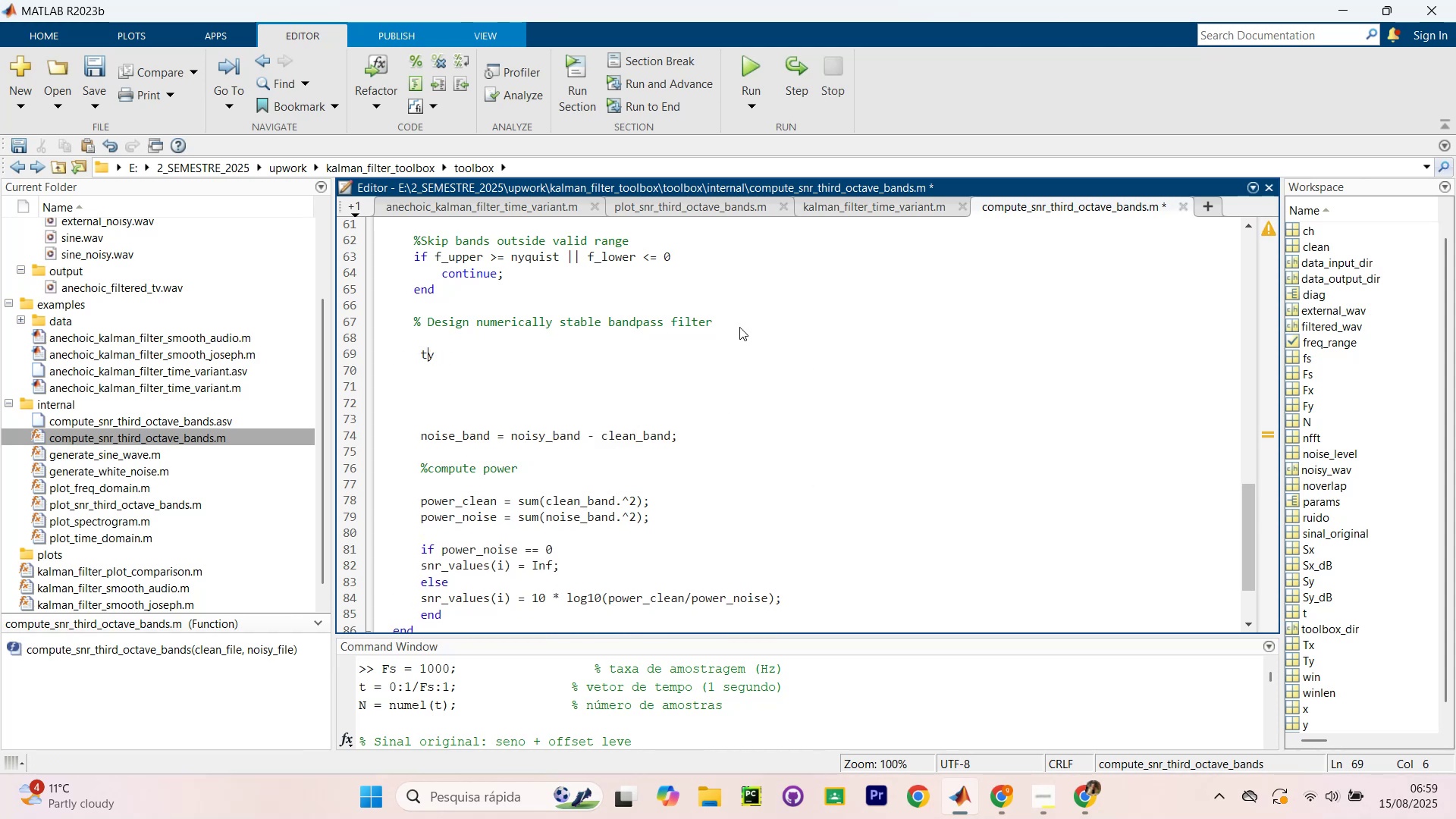 
key(R)
 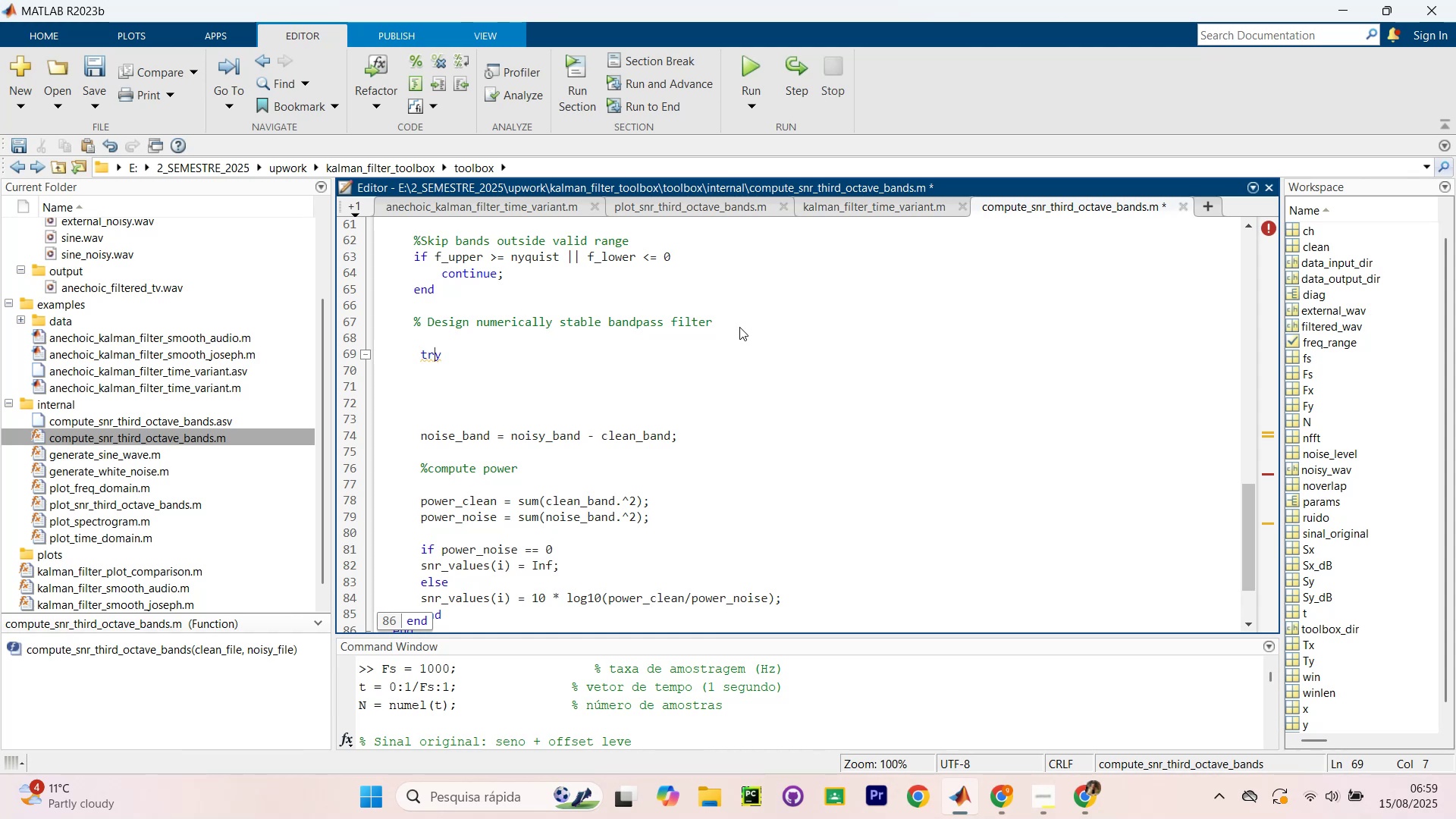 
key(ArrowRight)
 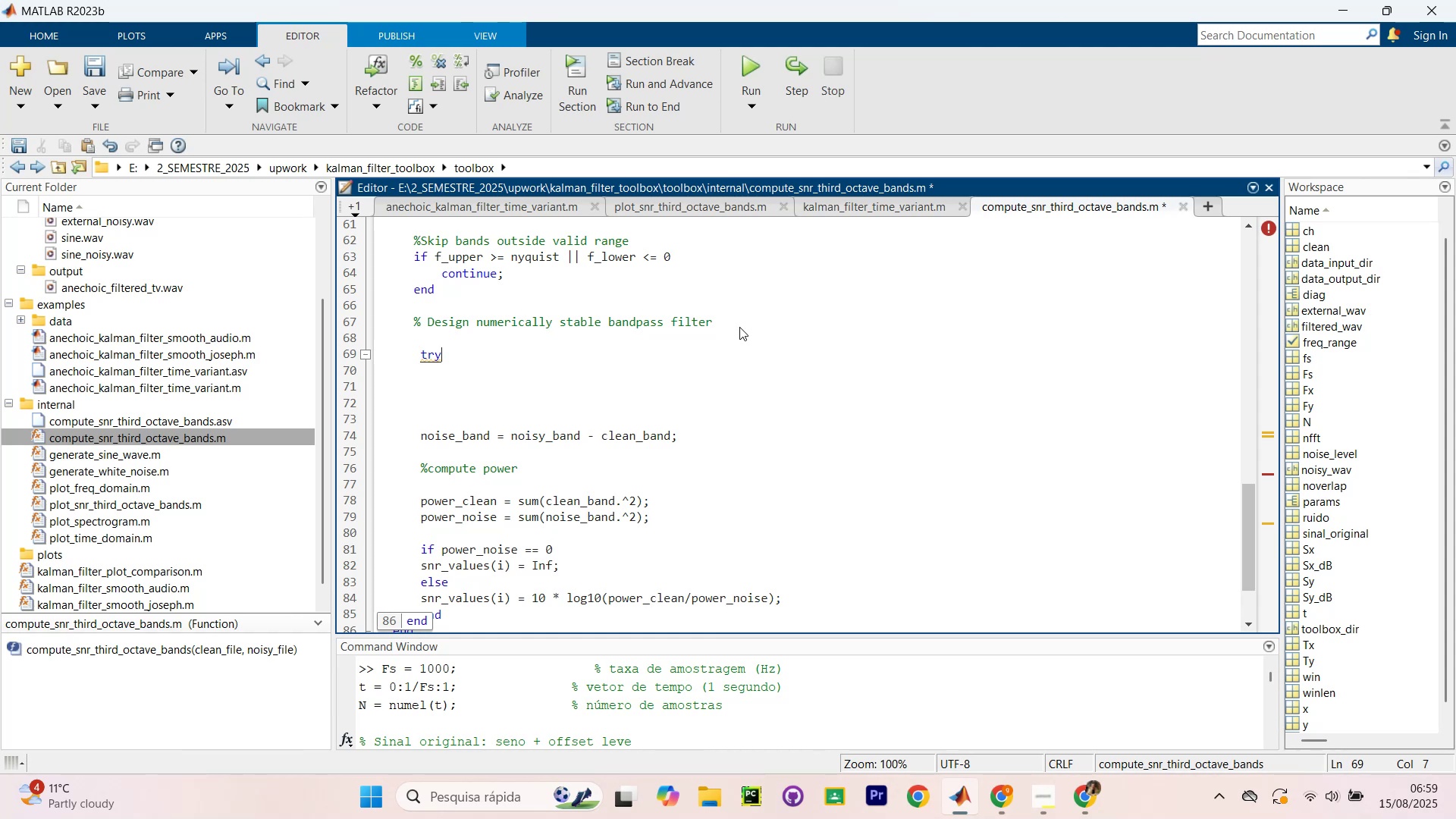 
key(Enter)
 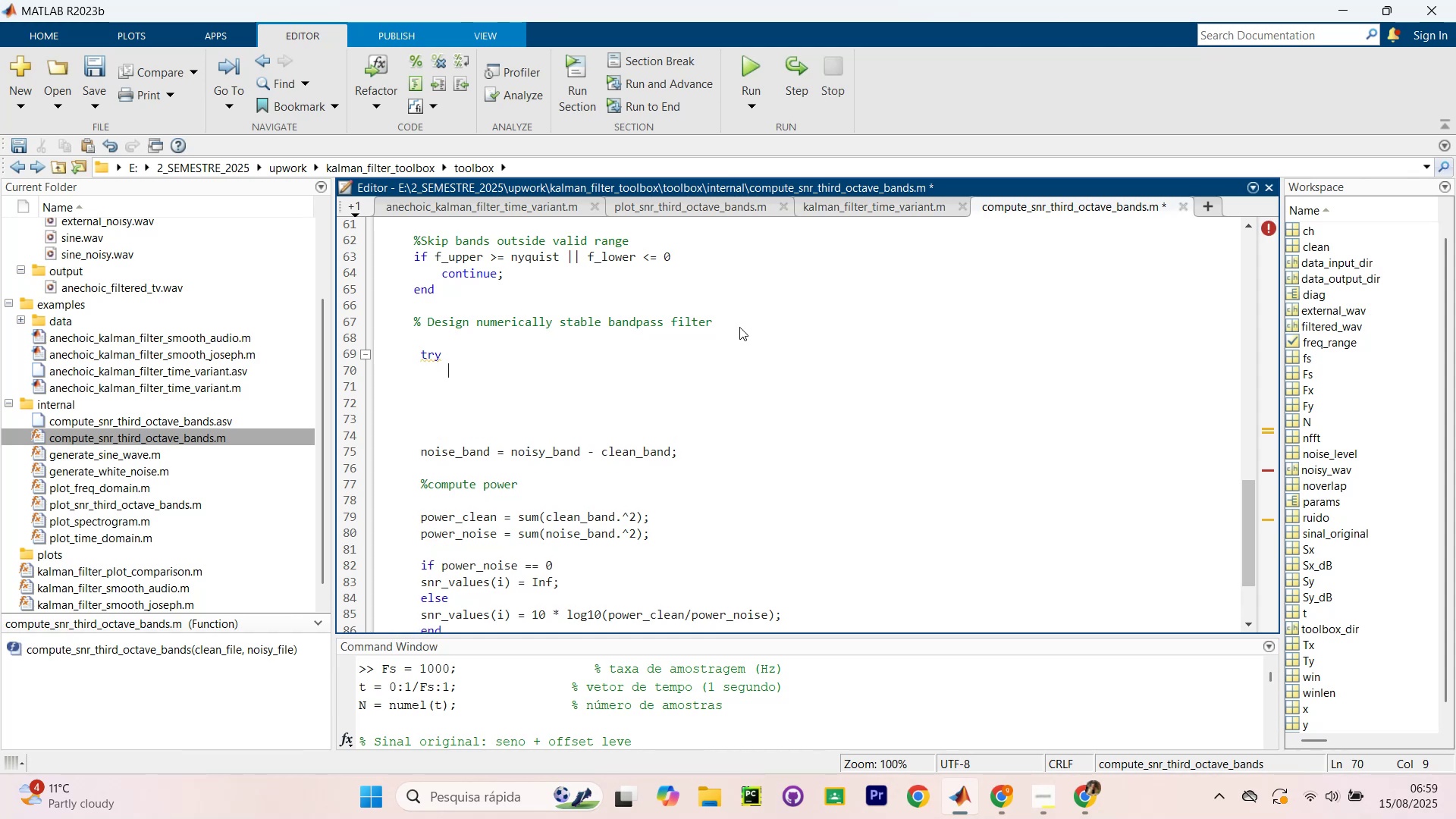 
type(d = designfilt(`bandpassiir)
 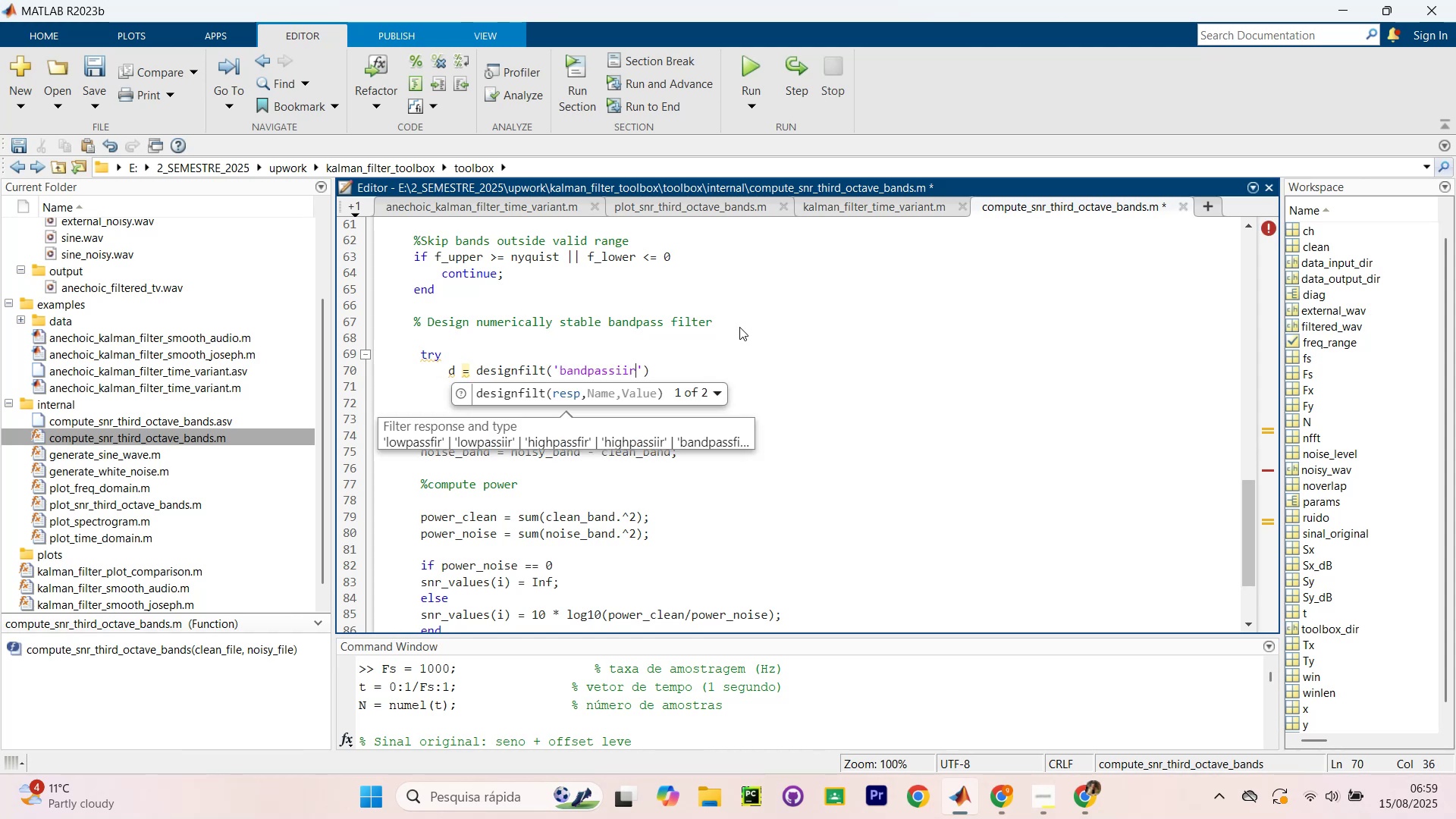 
key(ArrowRight)
 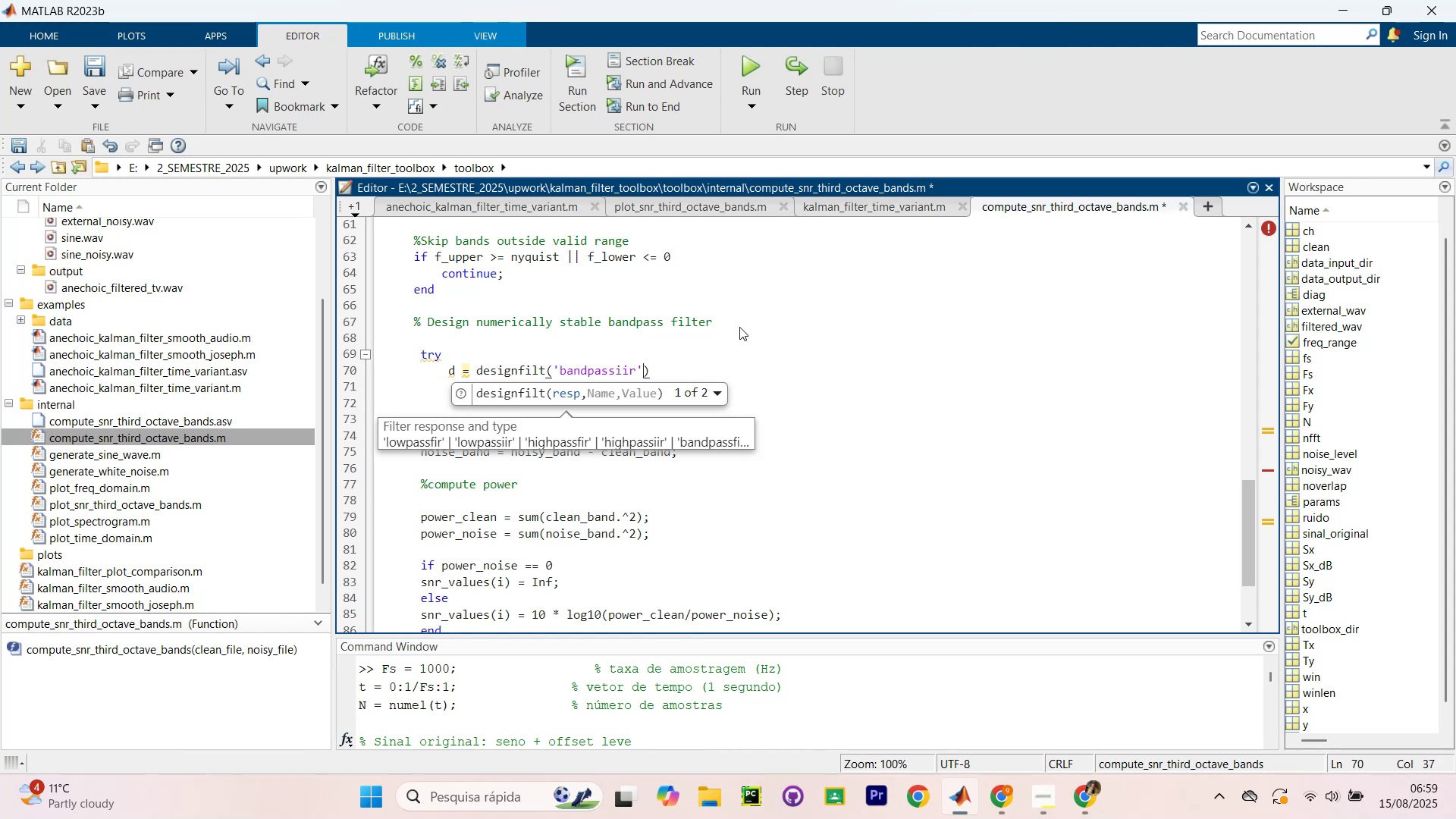 
key(Comma)
 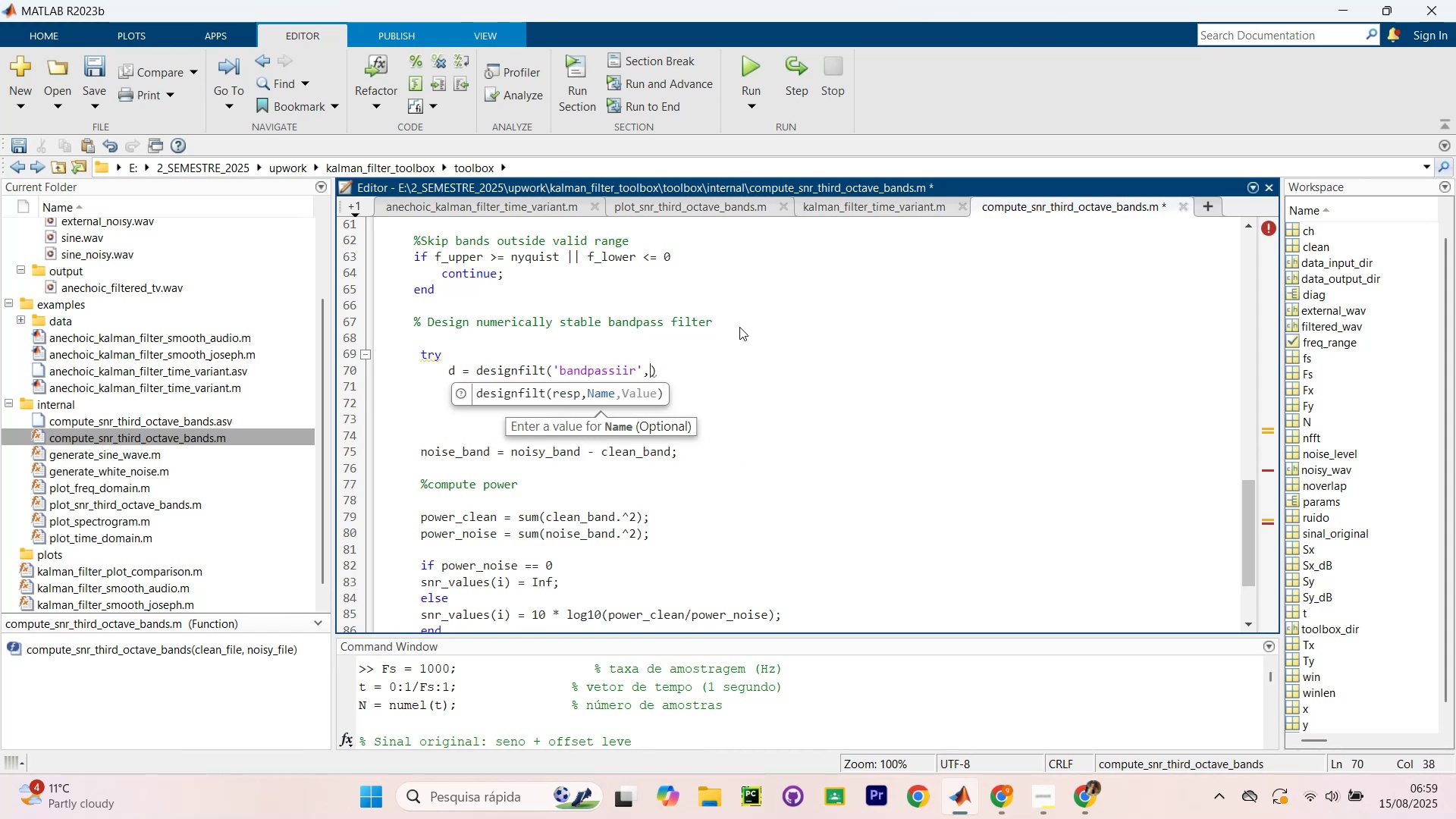 
key(Space)
 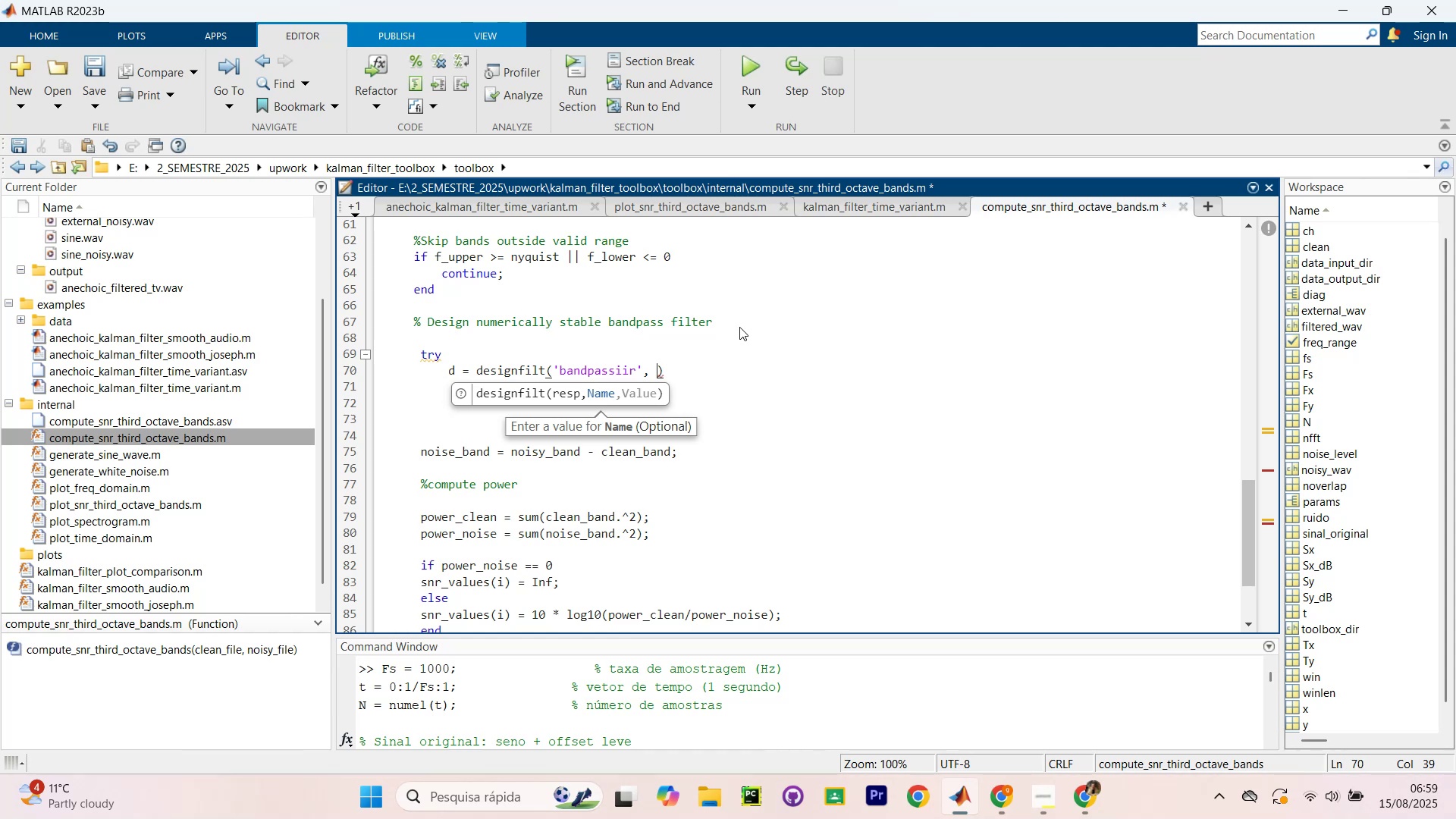 
key(Period)
 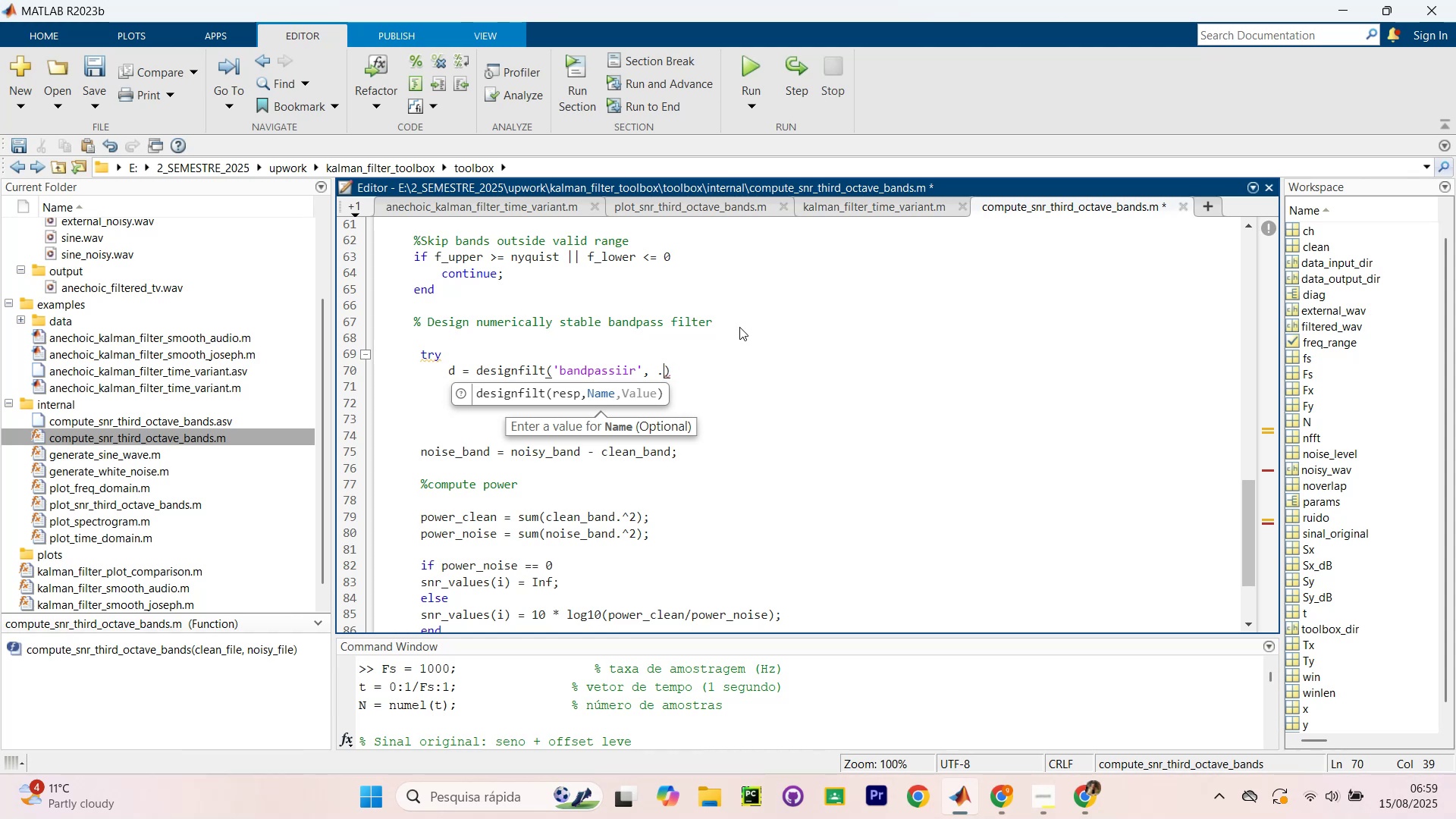 
key(Period)
 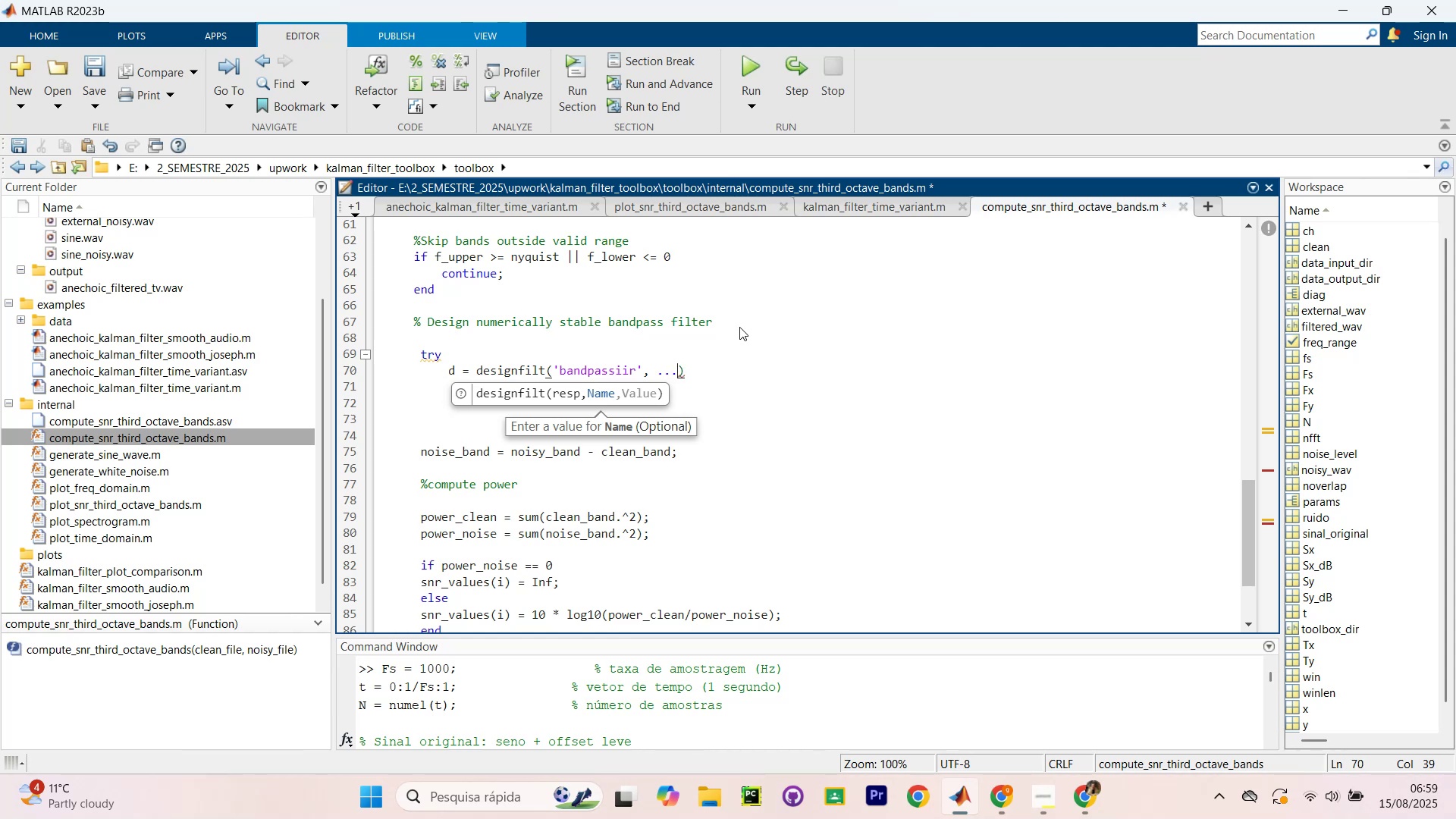 
key(Period)
 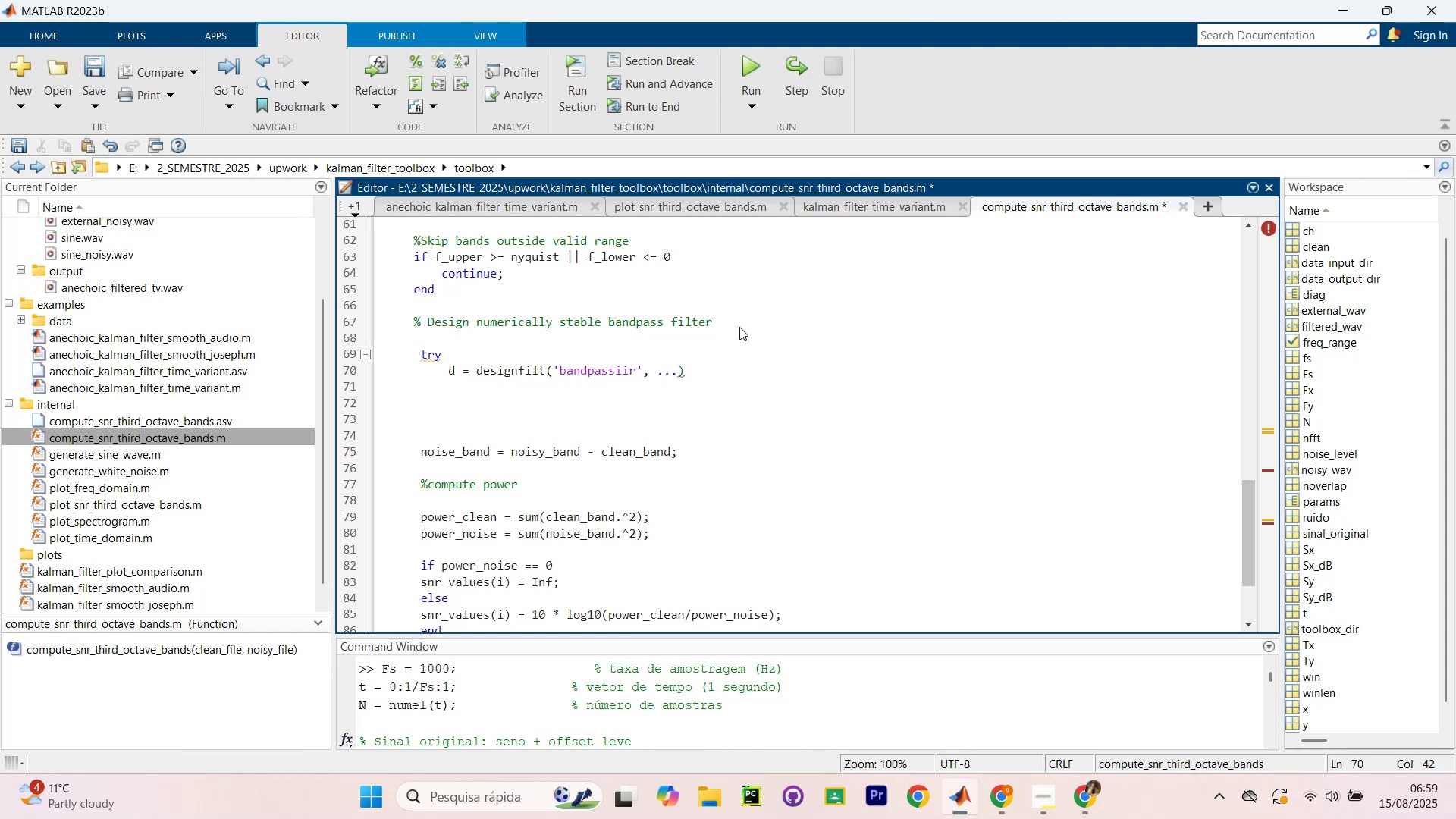 
wait(5.77)
 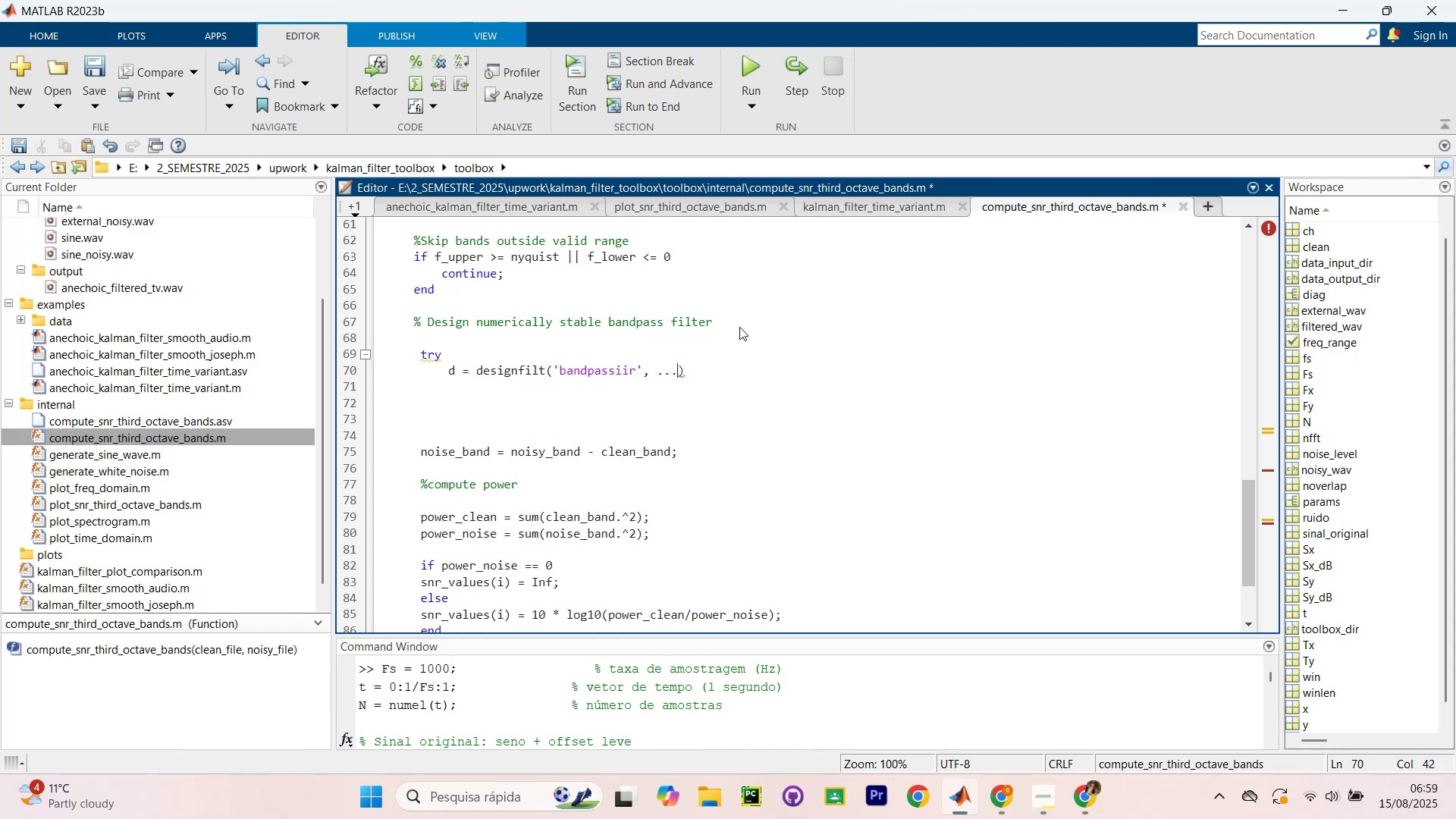 
key(Enter)
 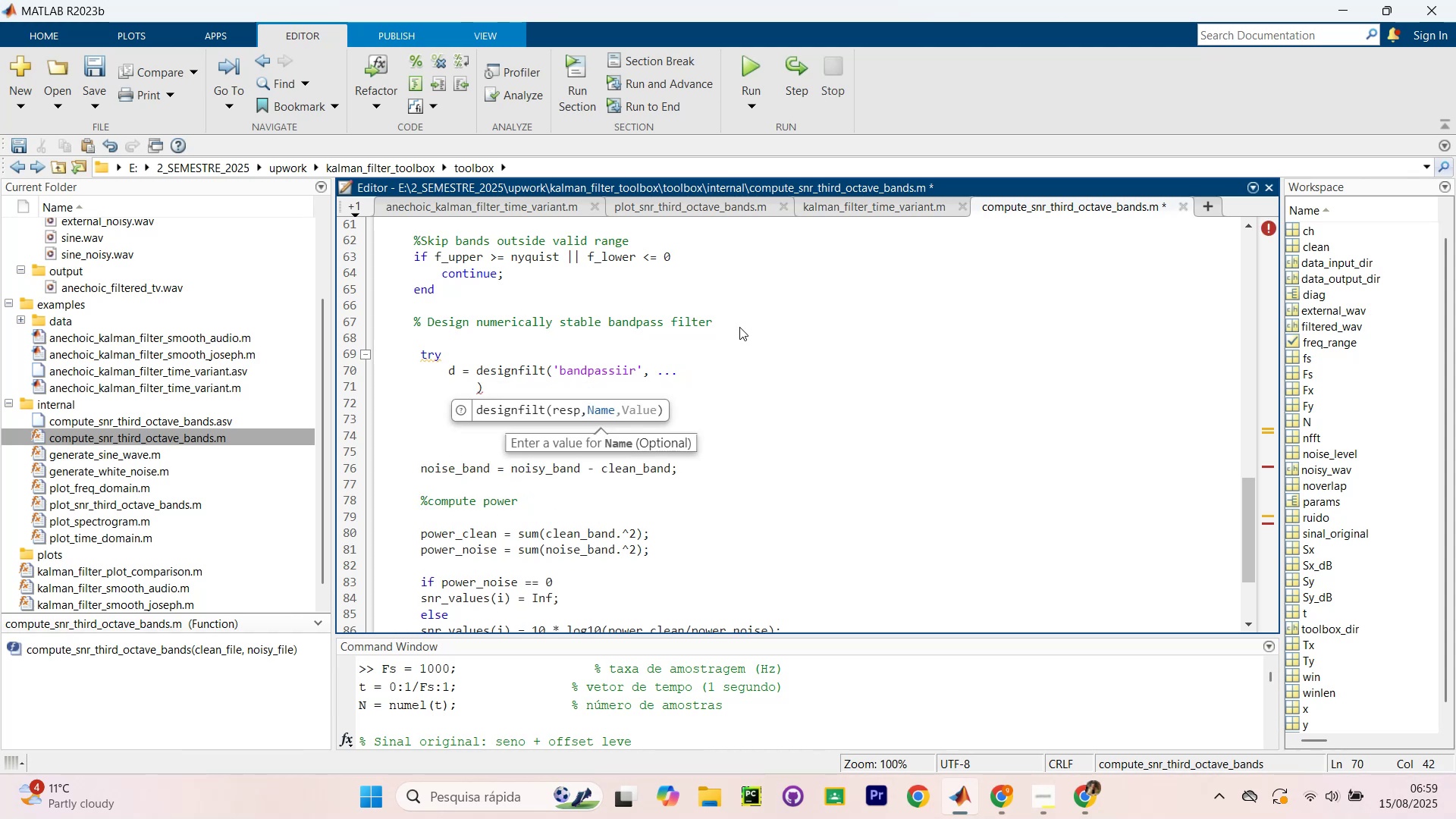 
type(`filterOrder)
 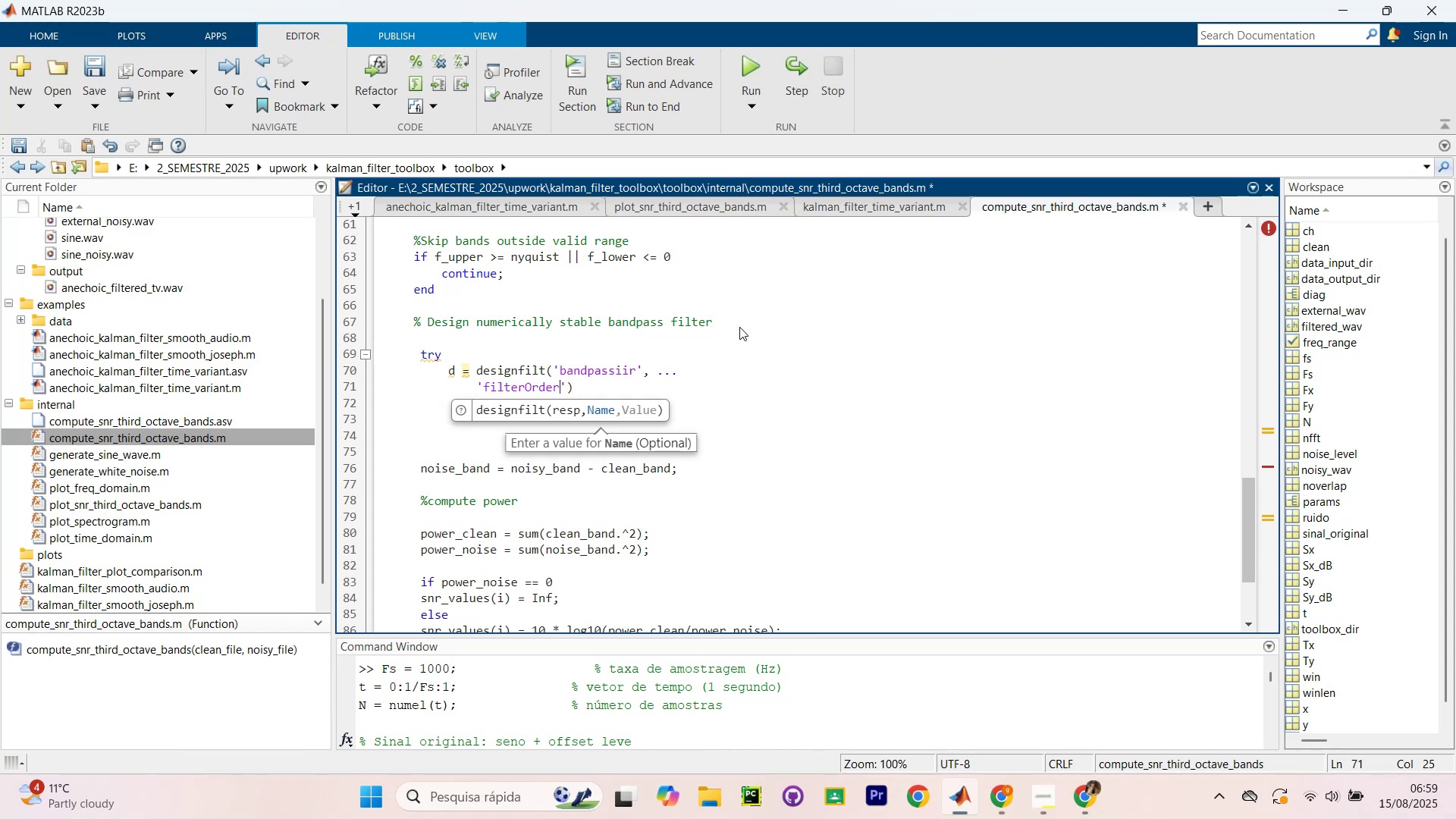 
key(ArrowRight)
 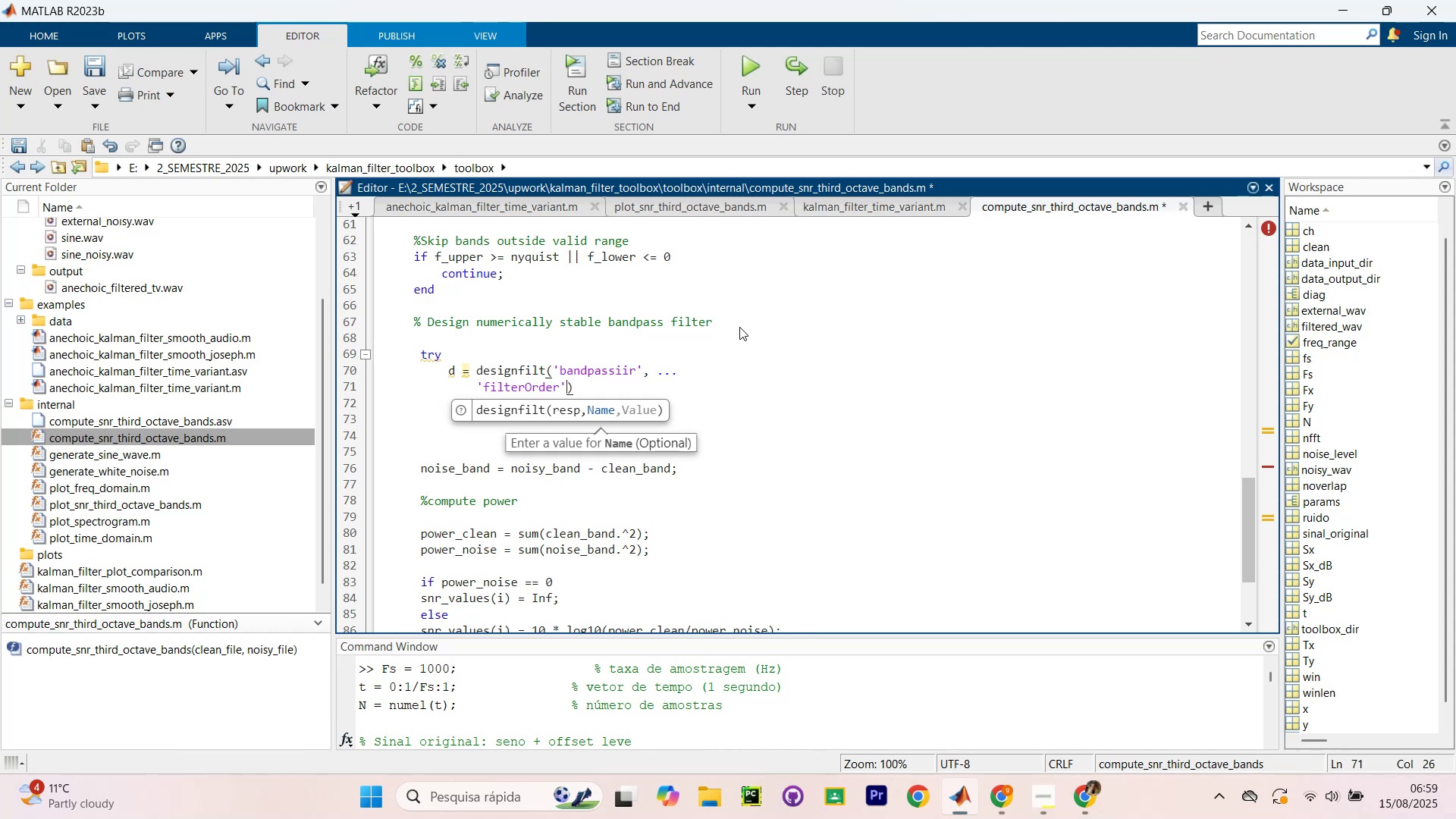 
key(Comma)
 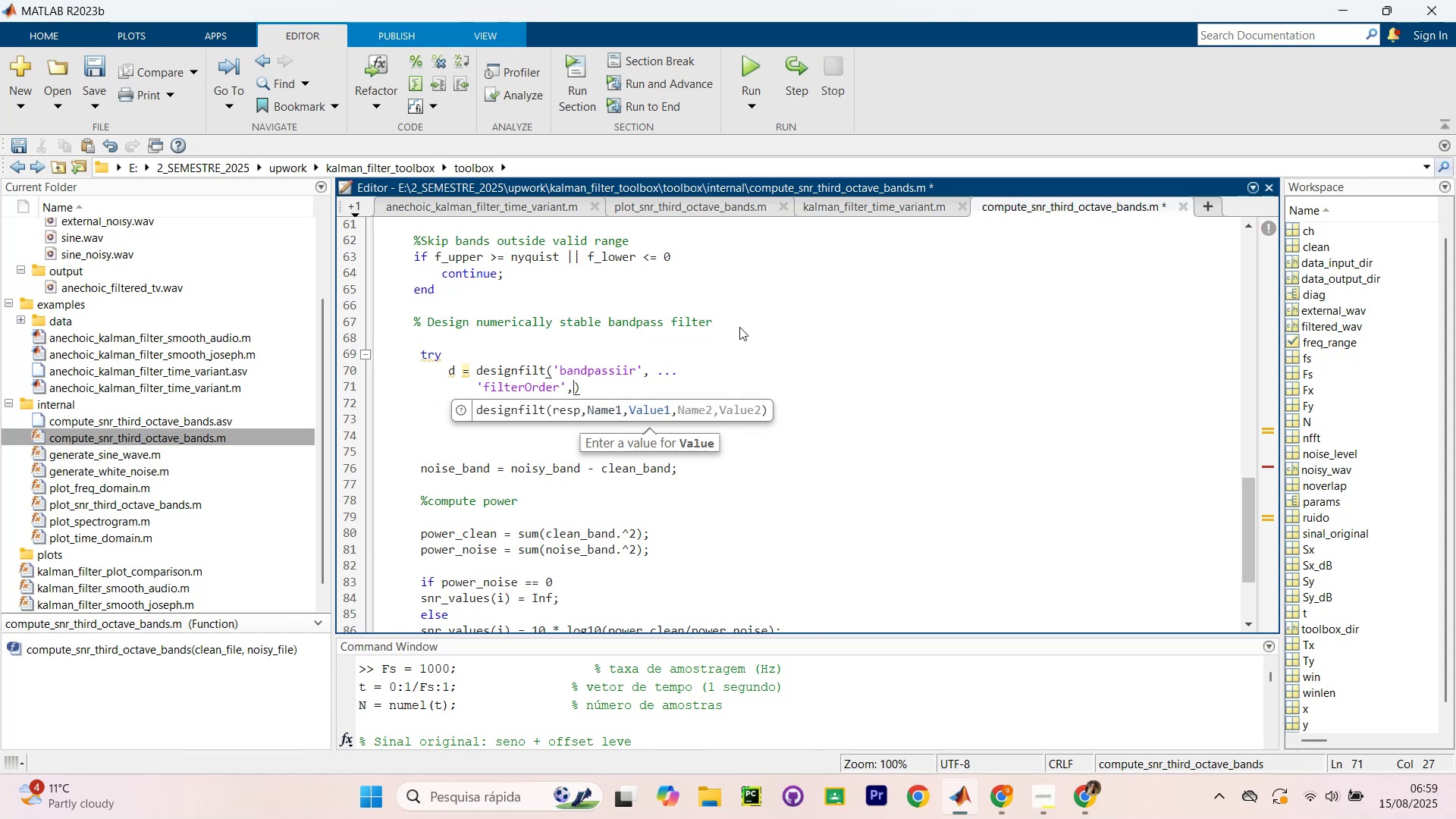 
key(4)
 